 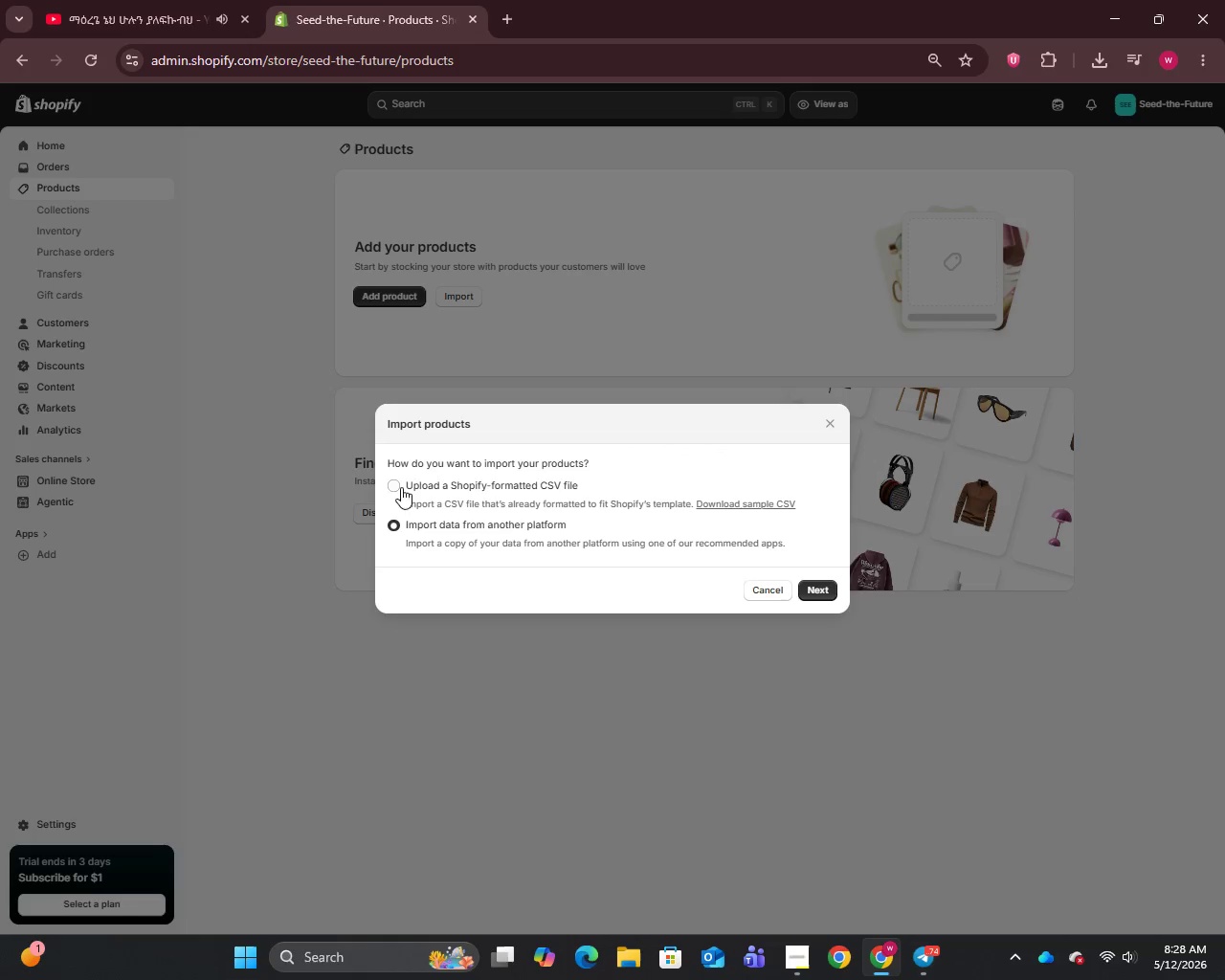 
left_click([398, 487])
 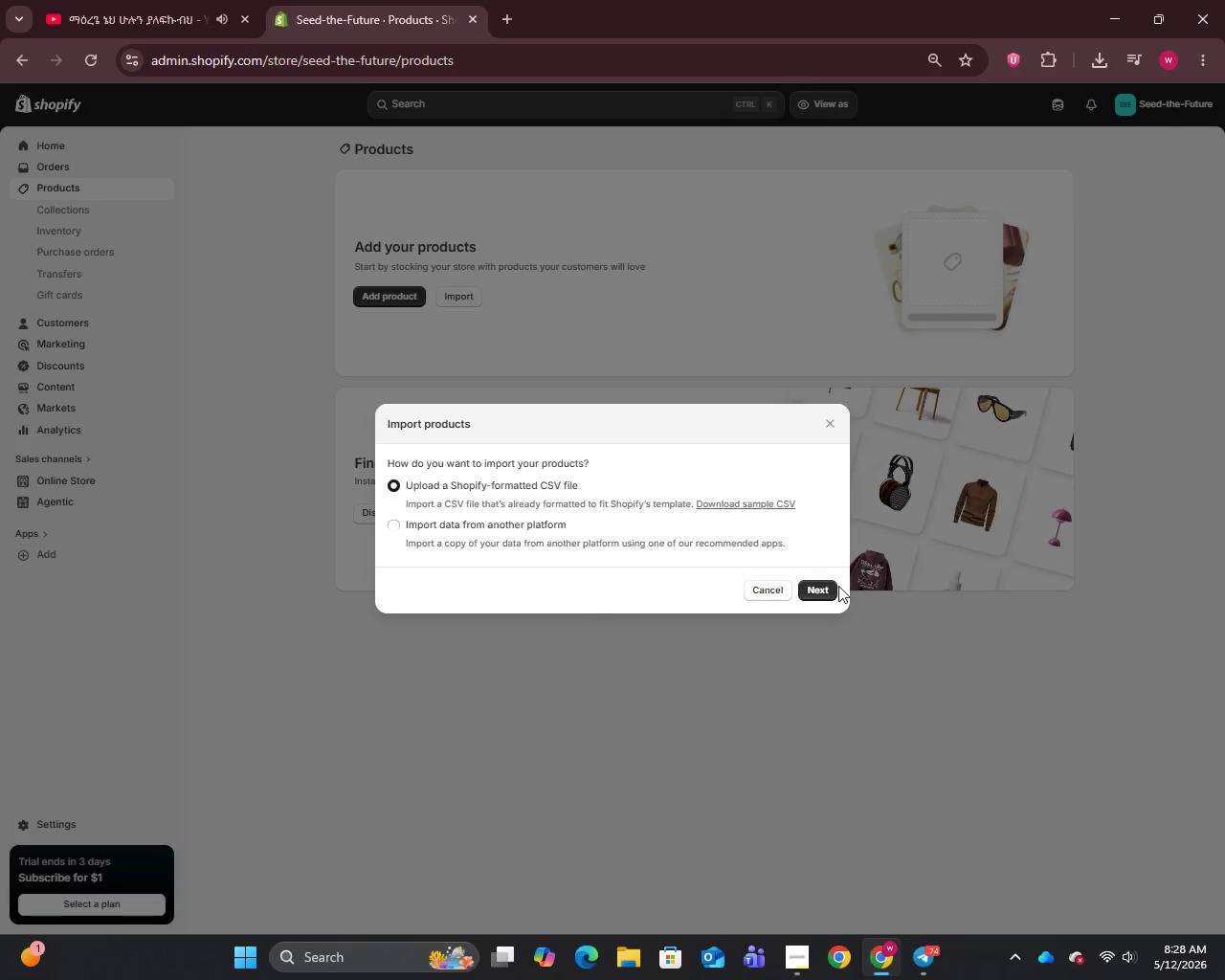 
left_click([830, 590])
 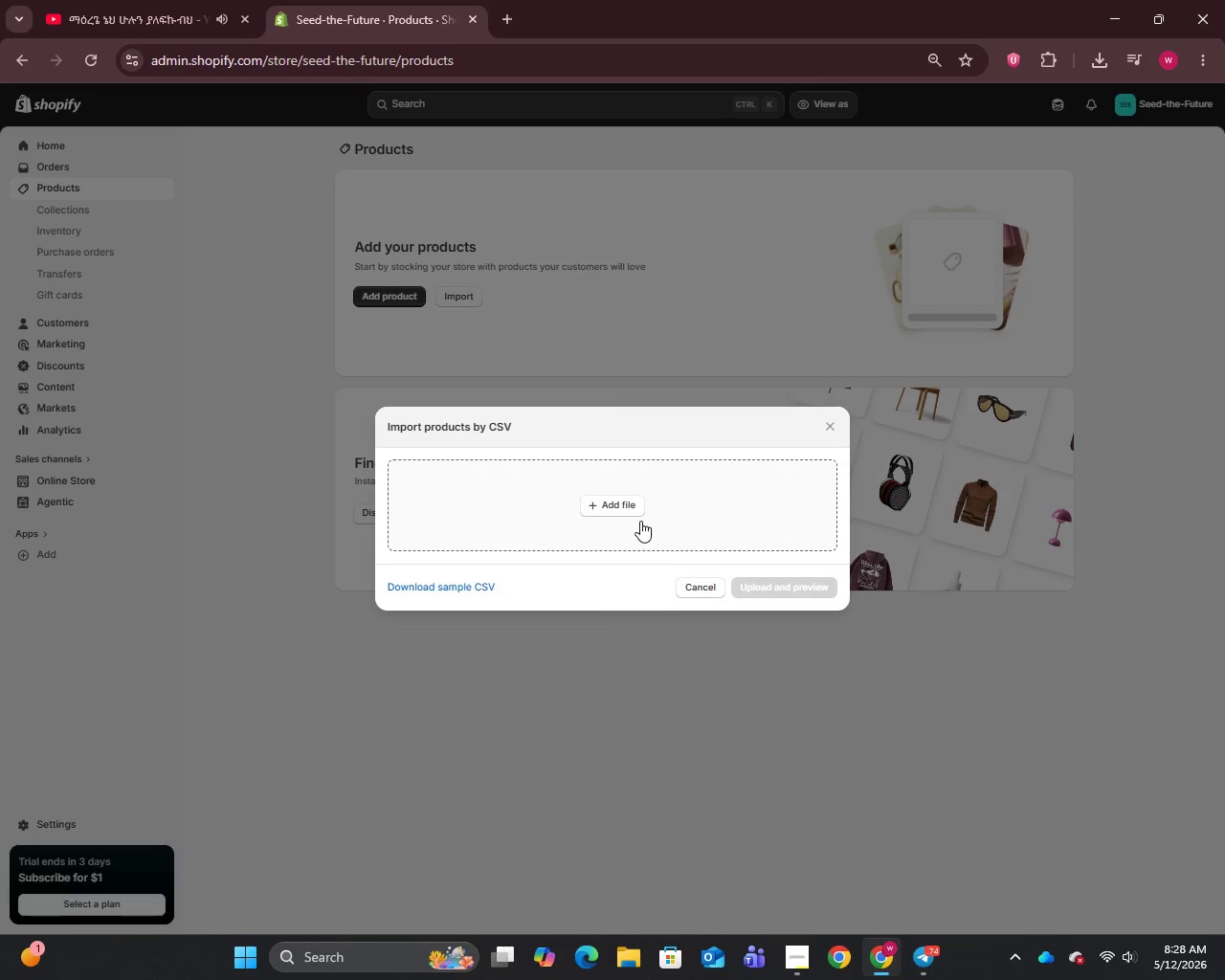 
left_click([621, 505])
 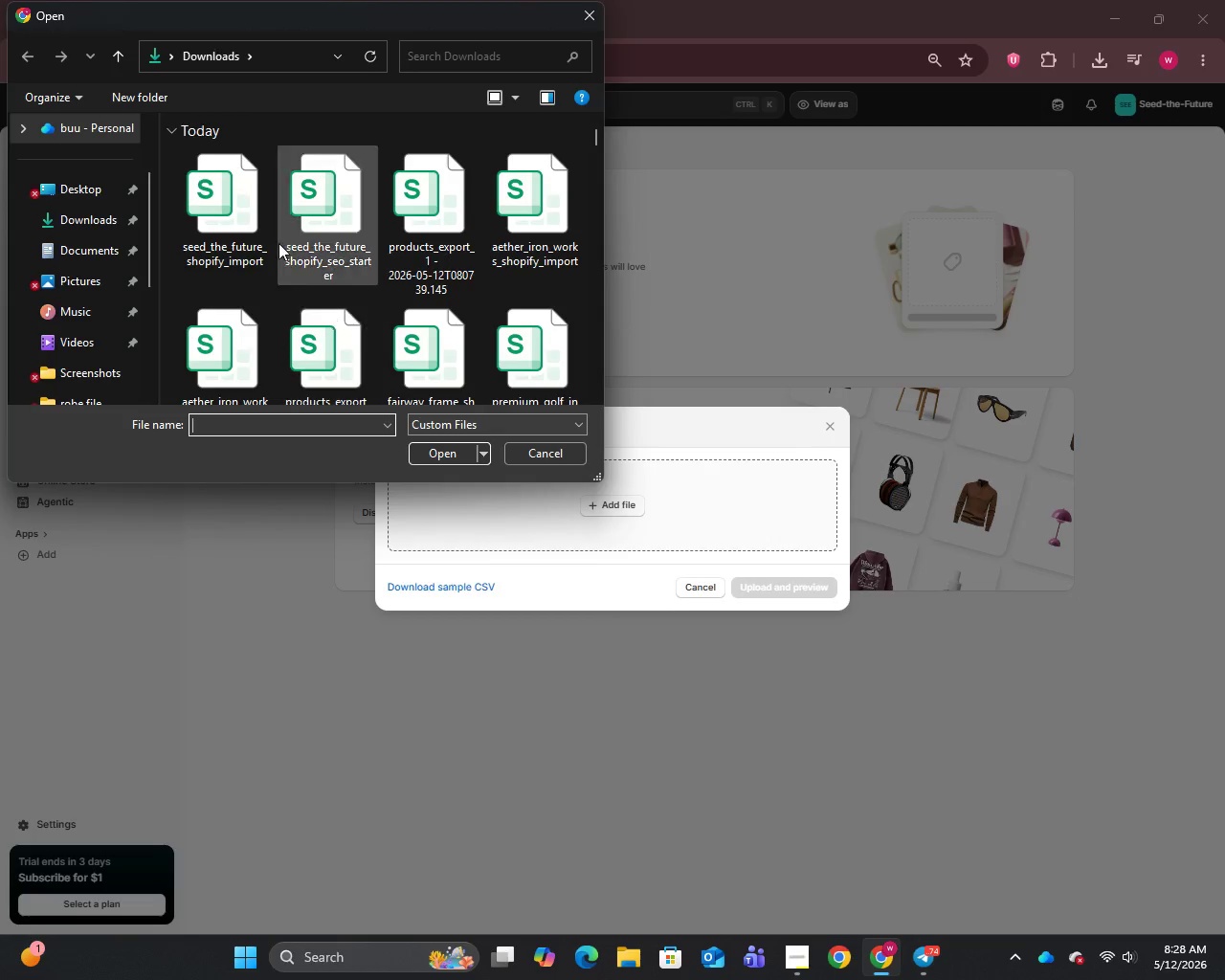 
left_click([246, 243])
 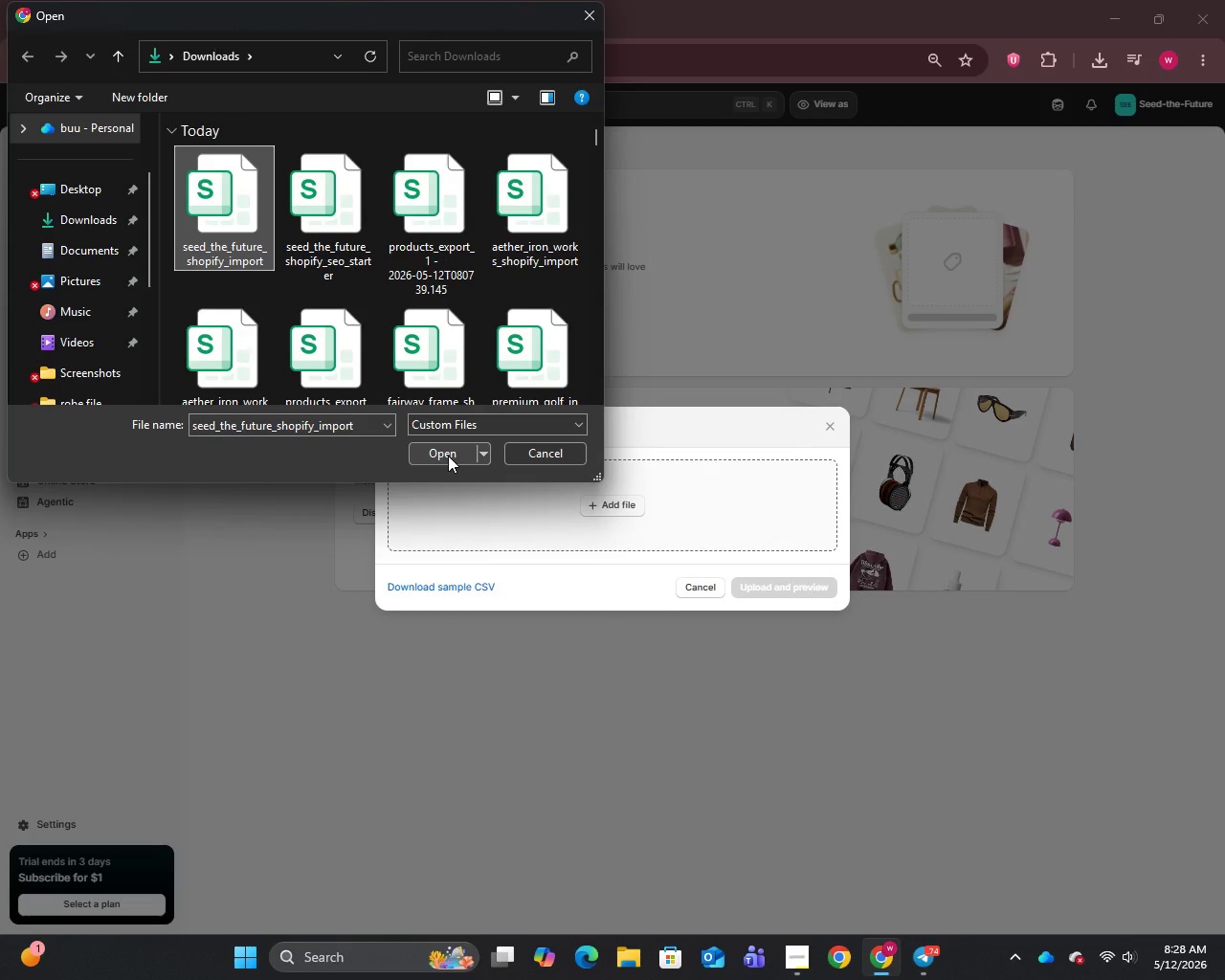 
left_click([444, 455])
 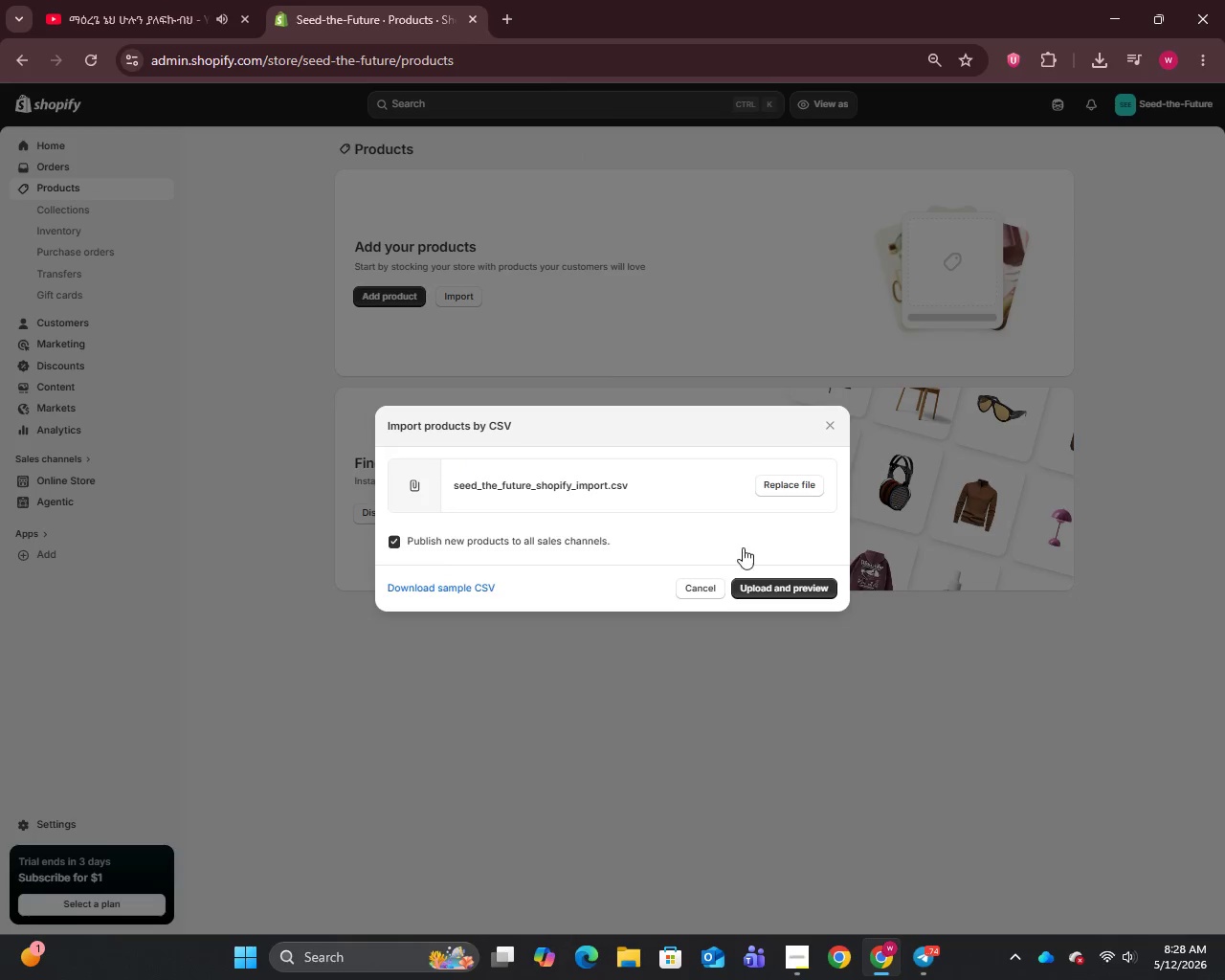 
left_click([795, 590])
 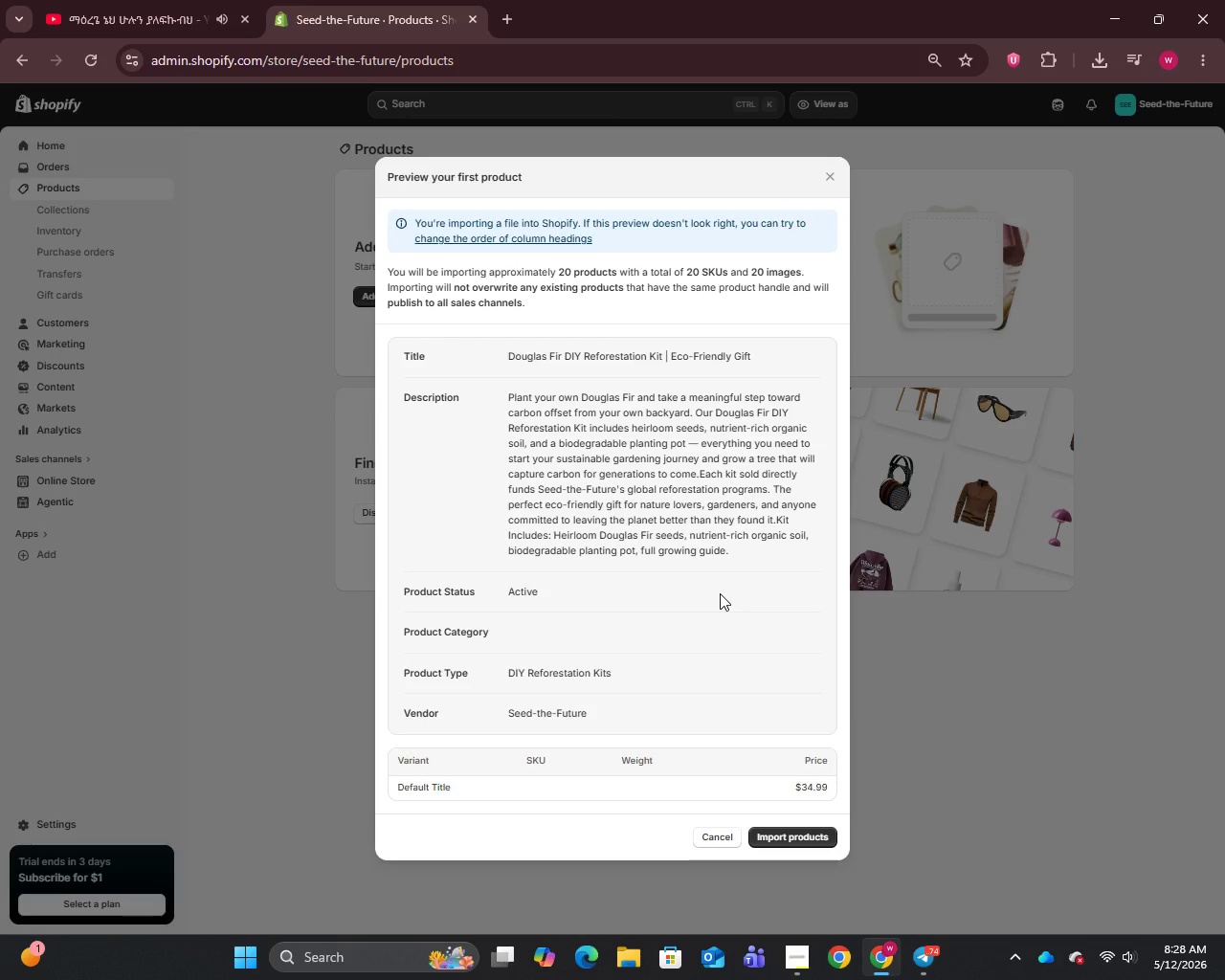 
wait(8.62)
 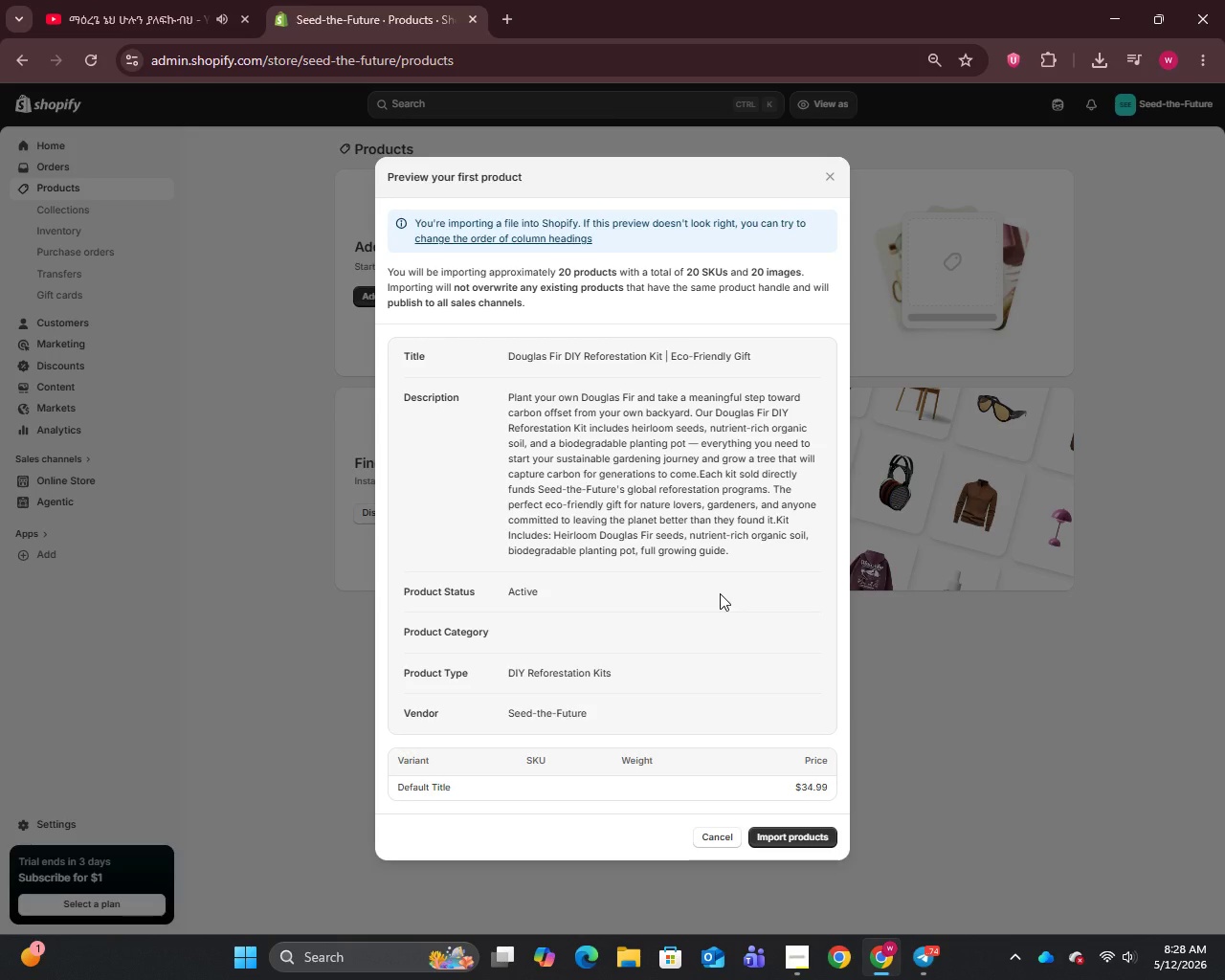 
left_click([795, 841])
 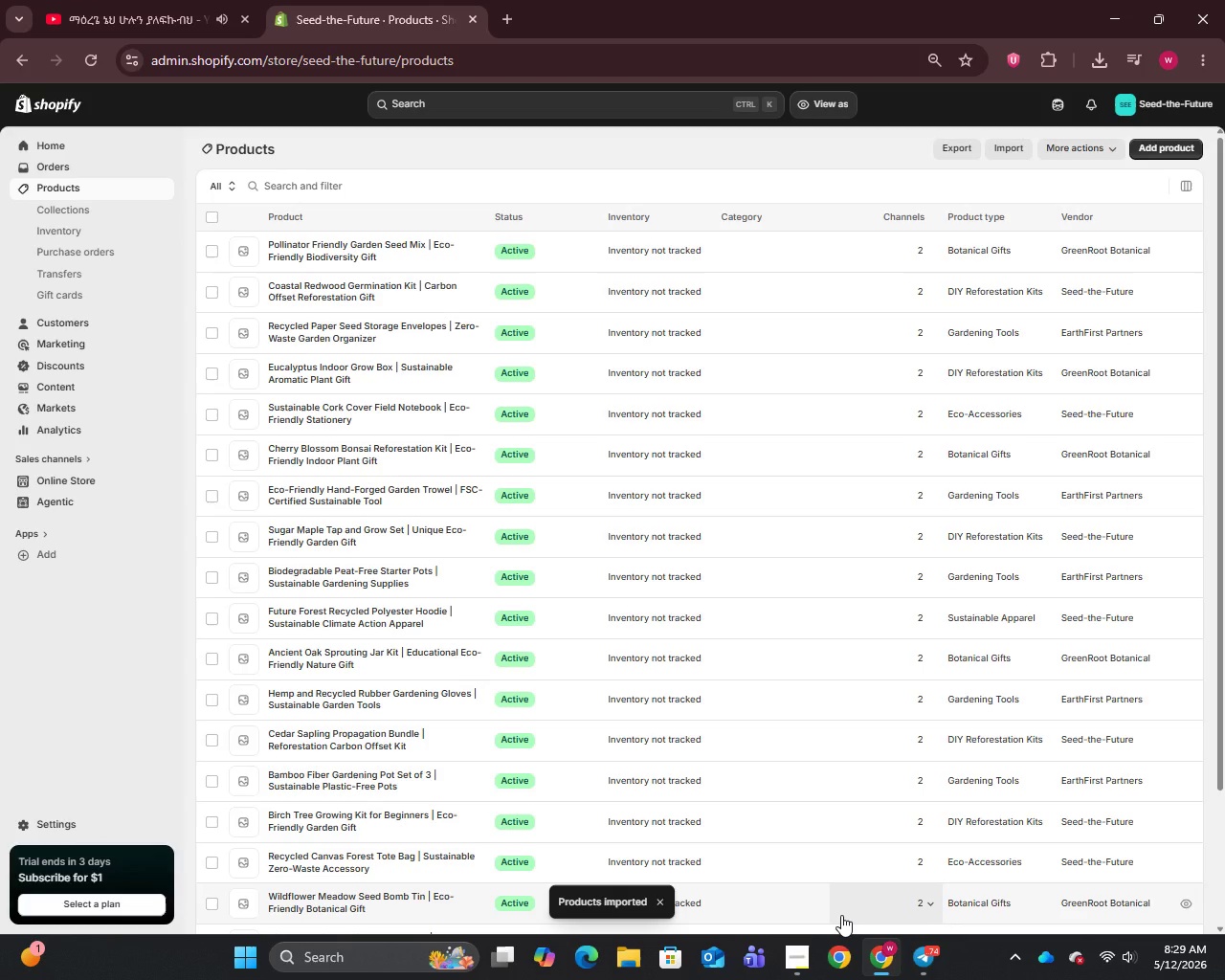 
wait(31.48)
 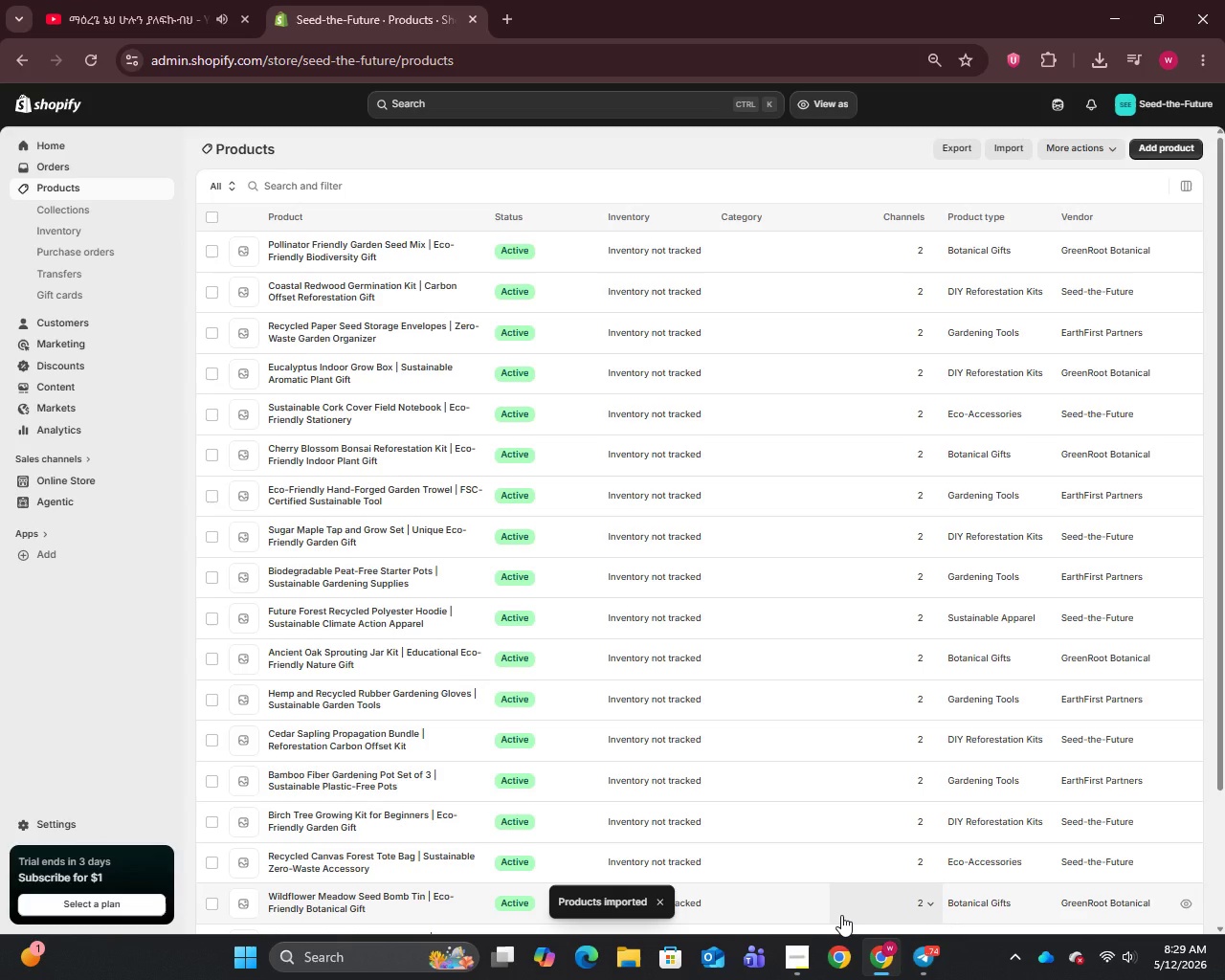 
scroll: coordinate [760, 775], scroll_direction: down, amount: 14.0
 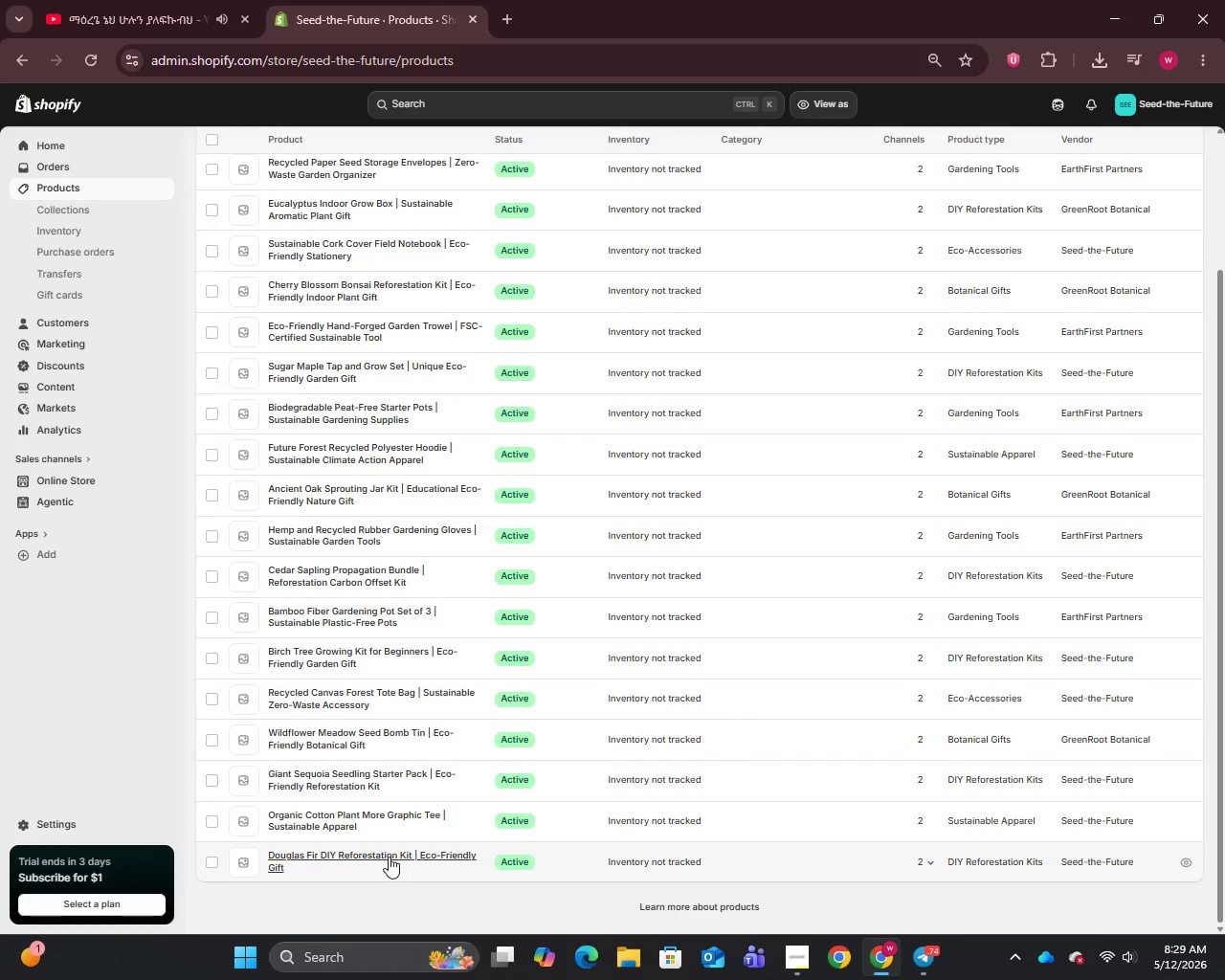 
left_click([389, 857])
 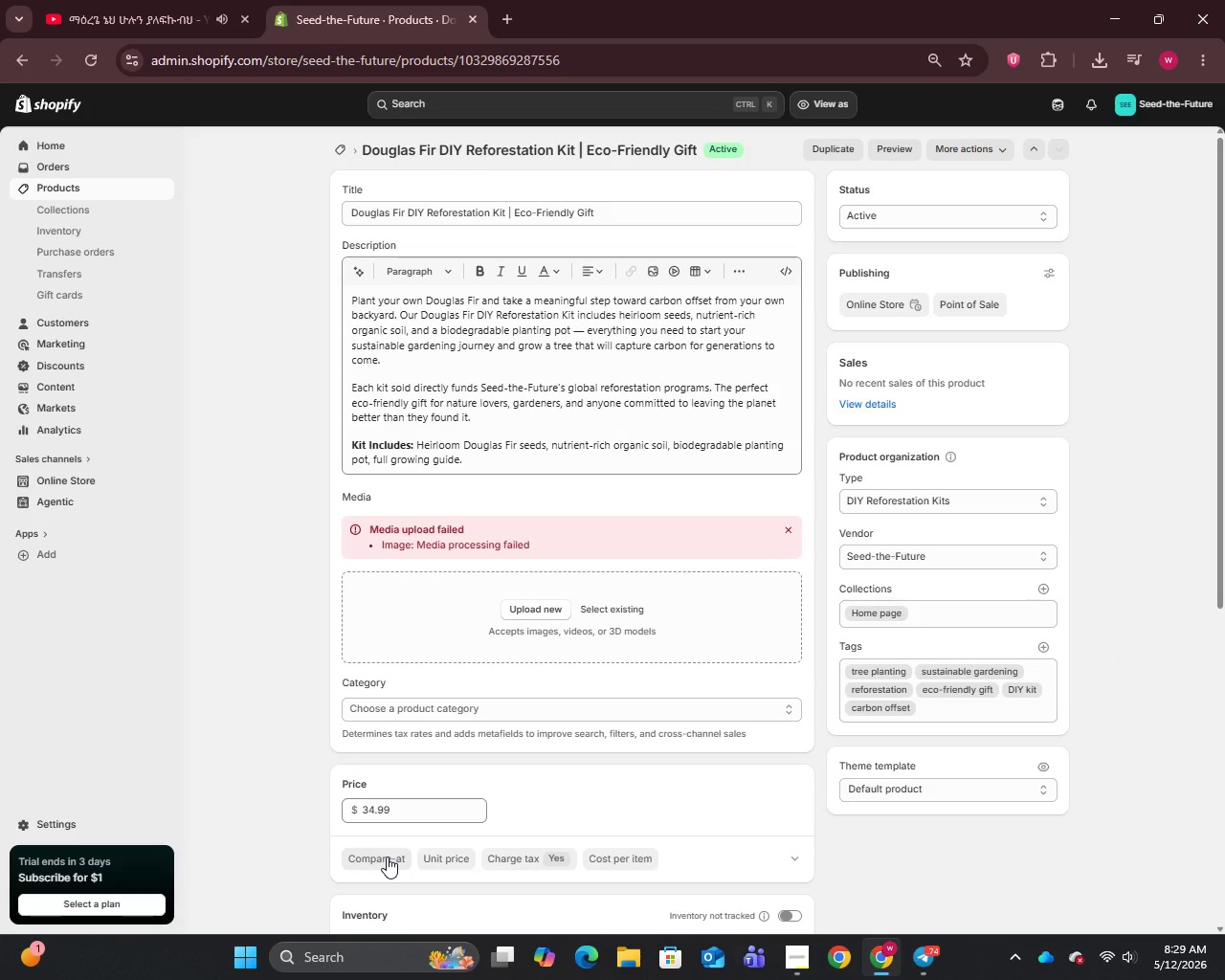 
wait(14.83)
 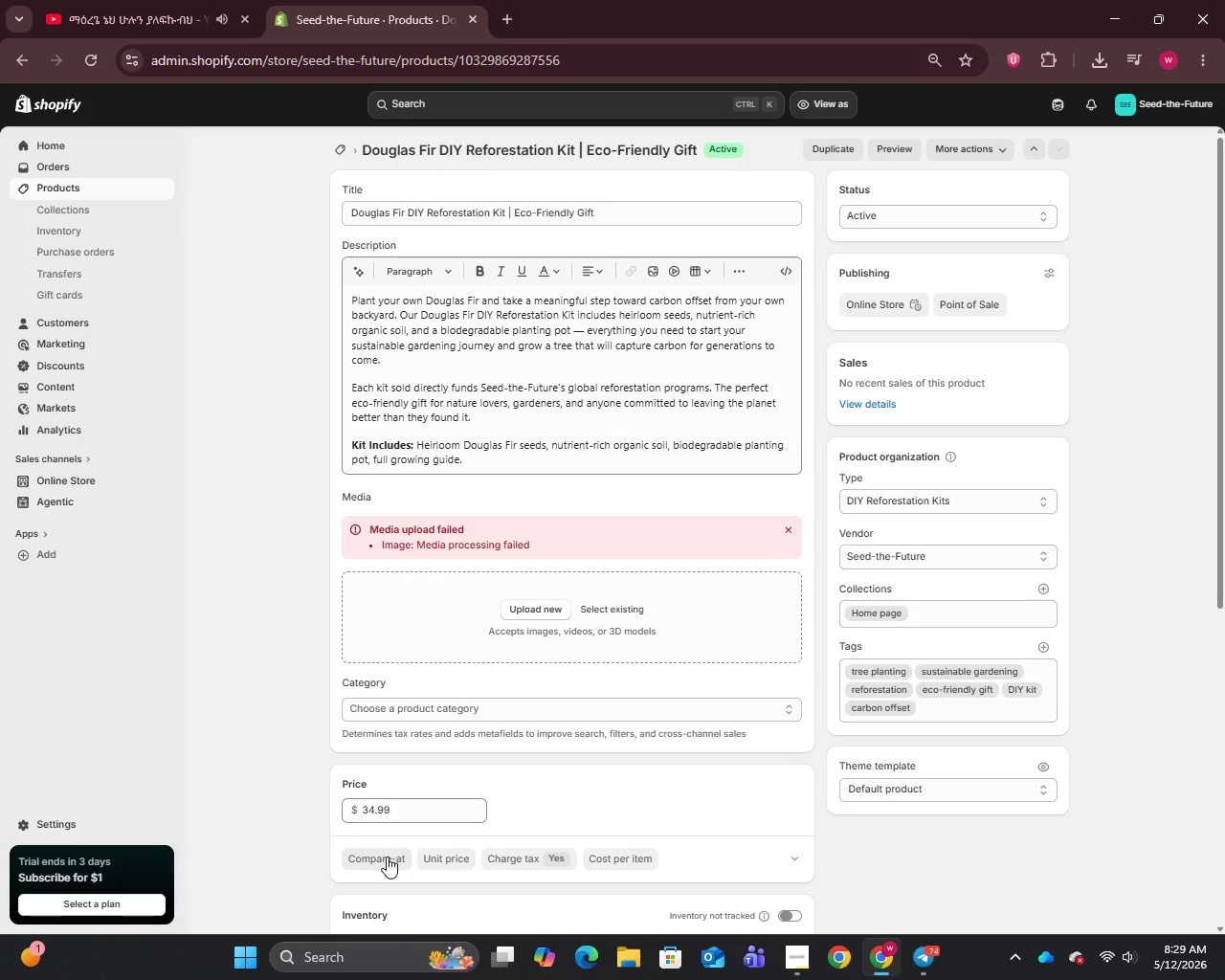 
left_click([791, 531])
 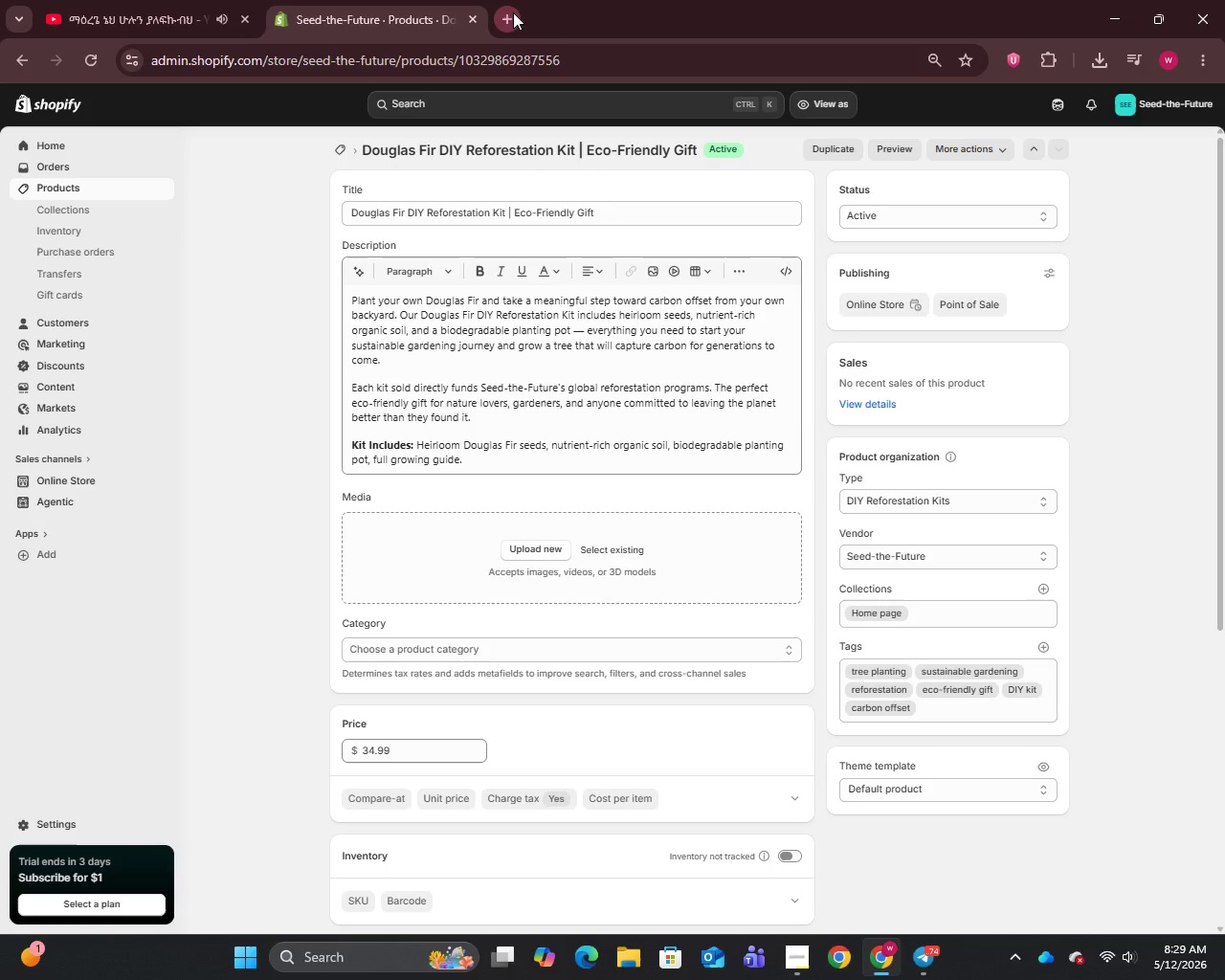 
wait(5.12)
 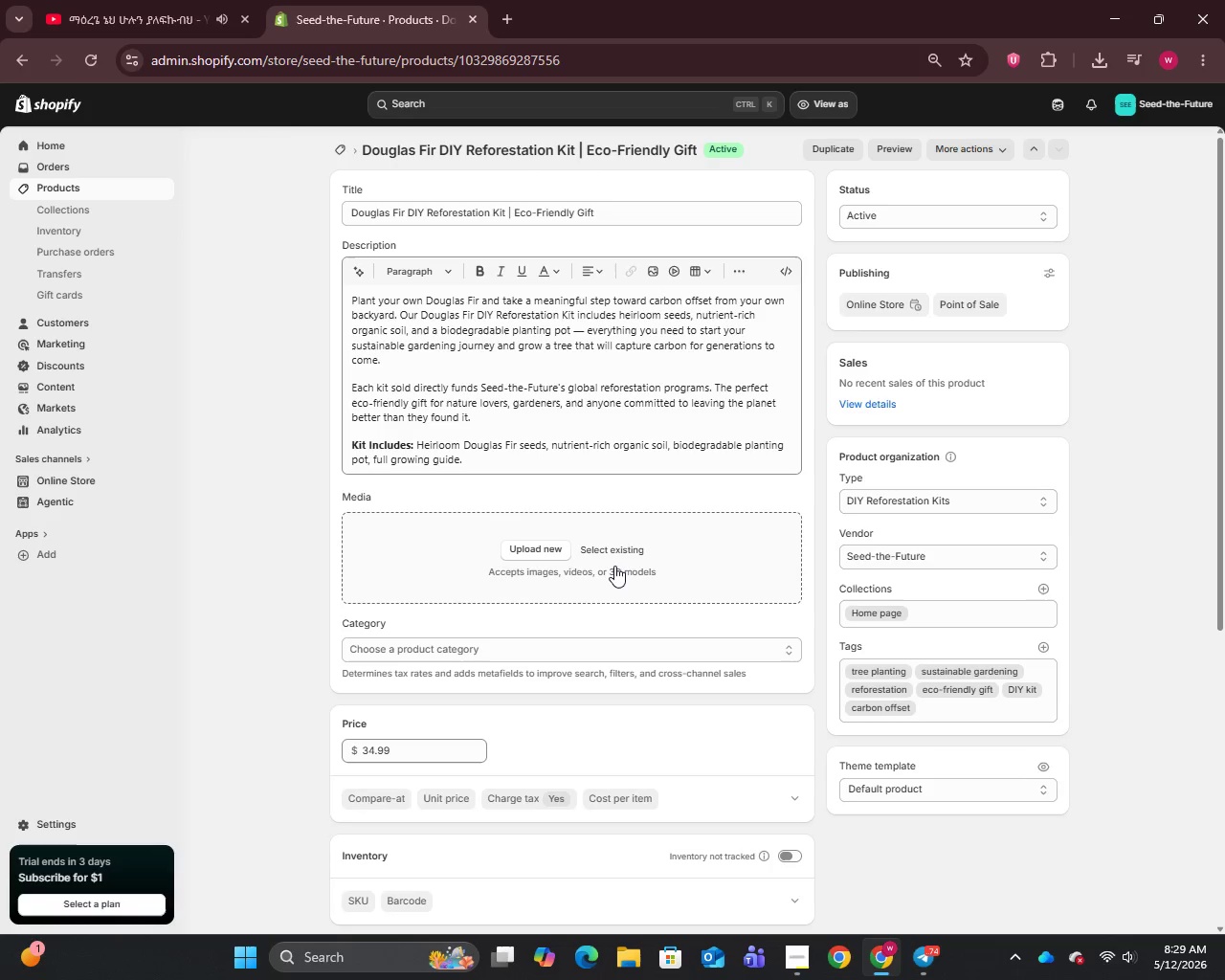 
left_click([585, 334])
 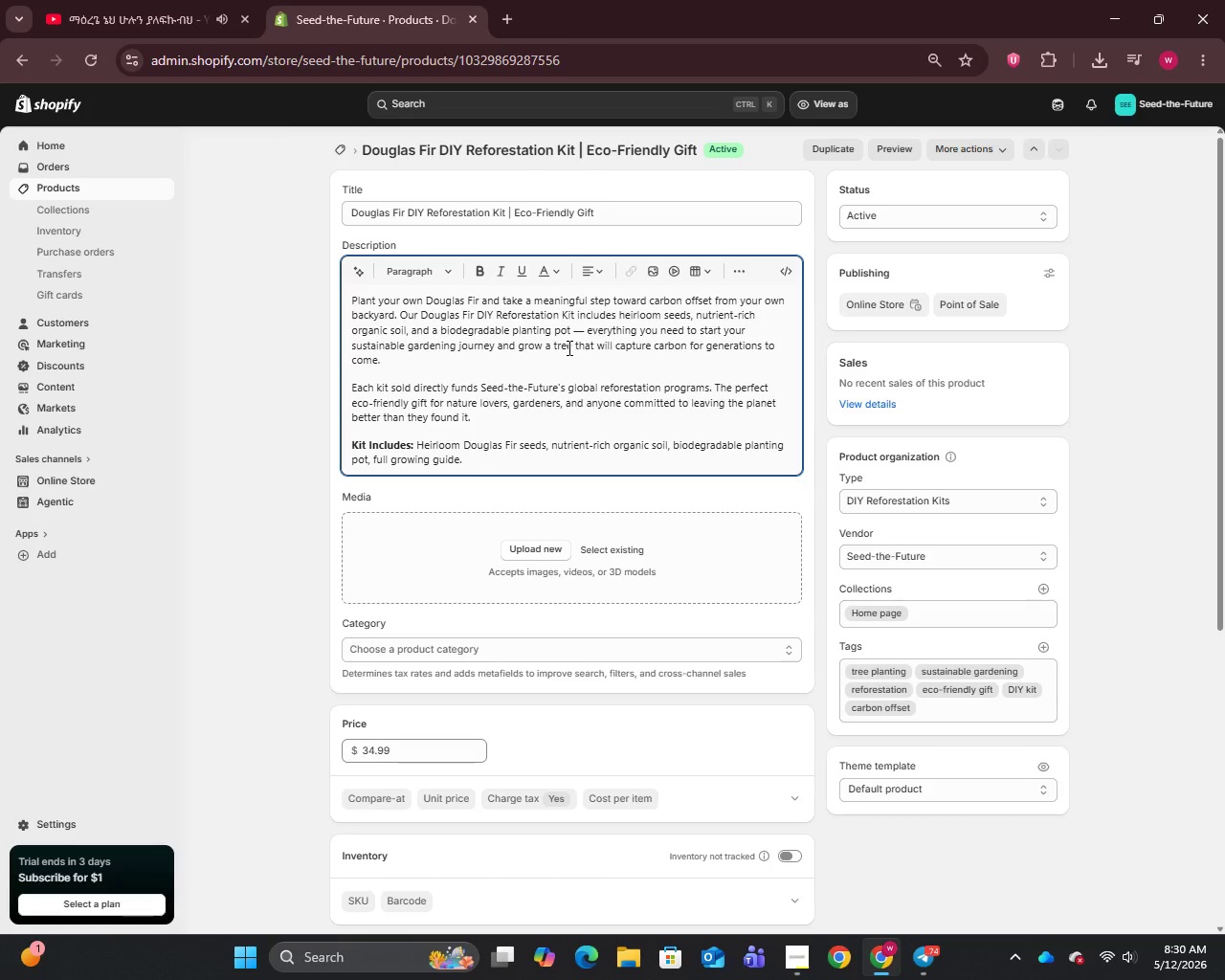 
wait(9.84)
 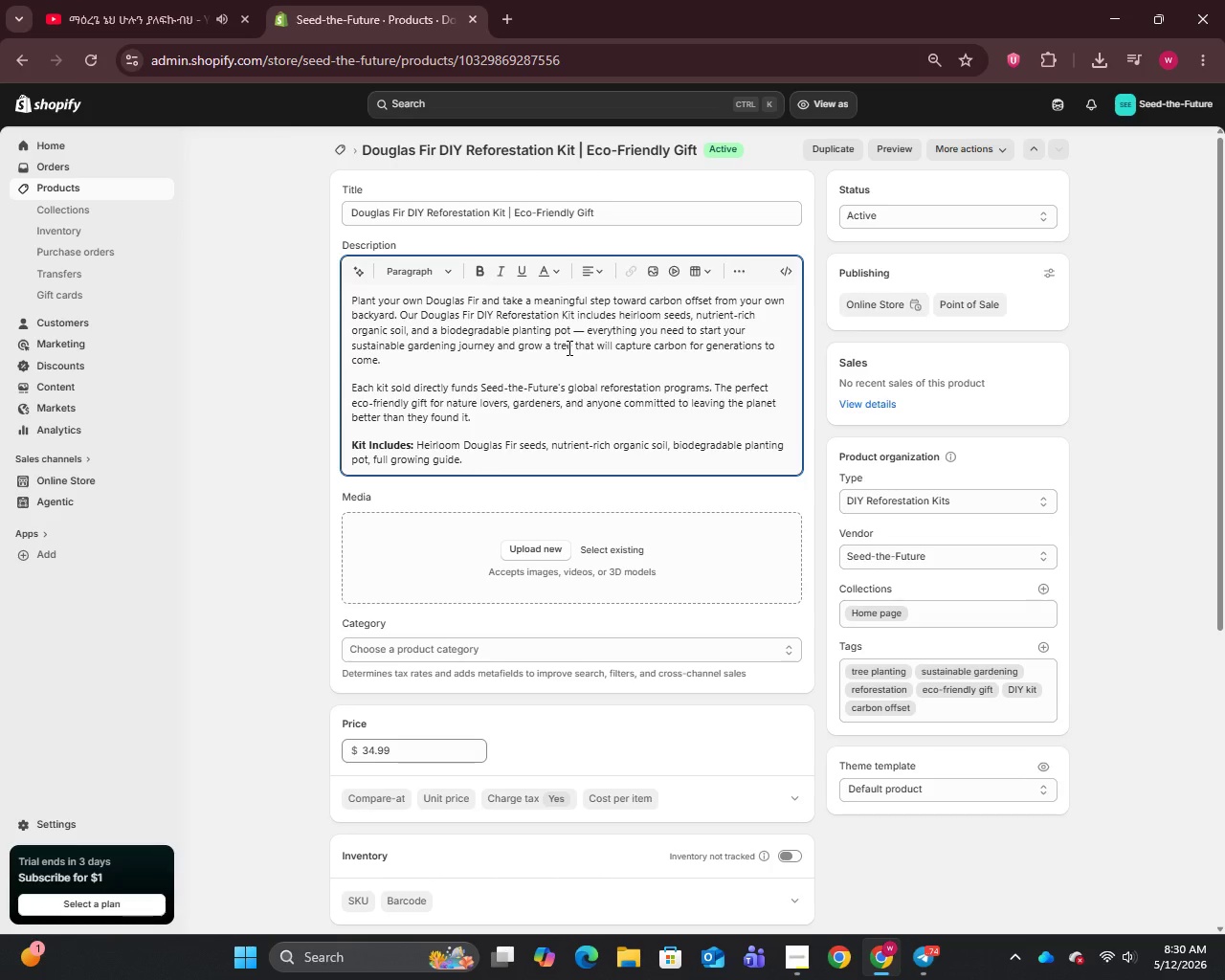 
key(Backspace)
 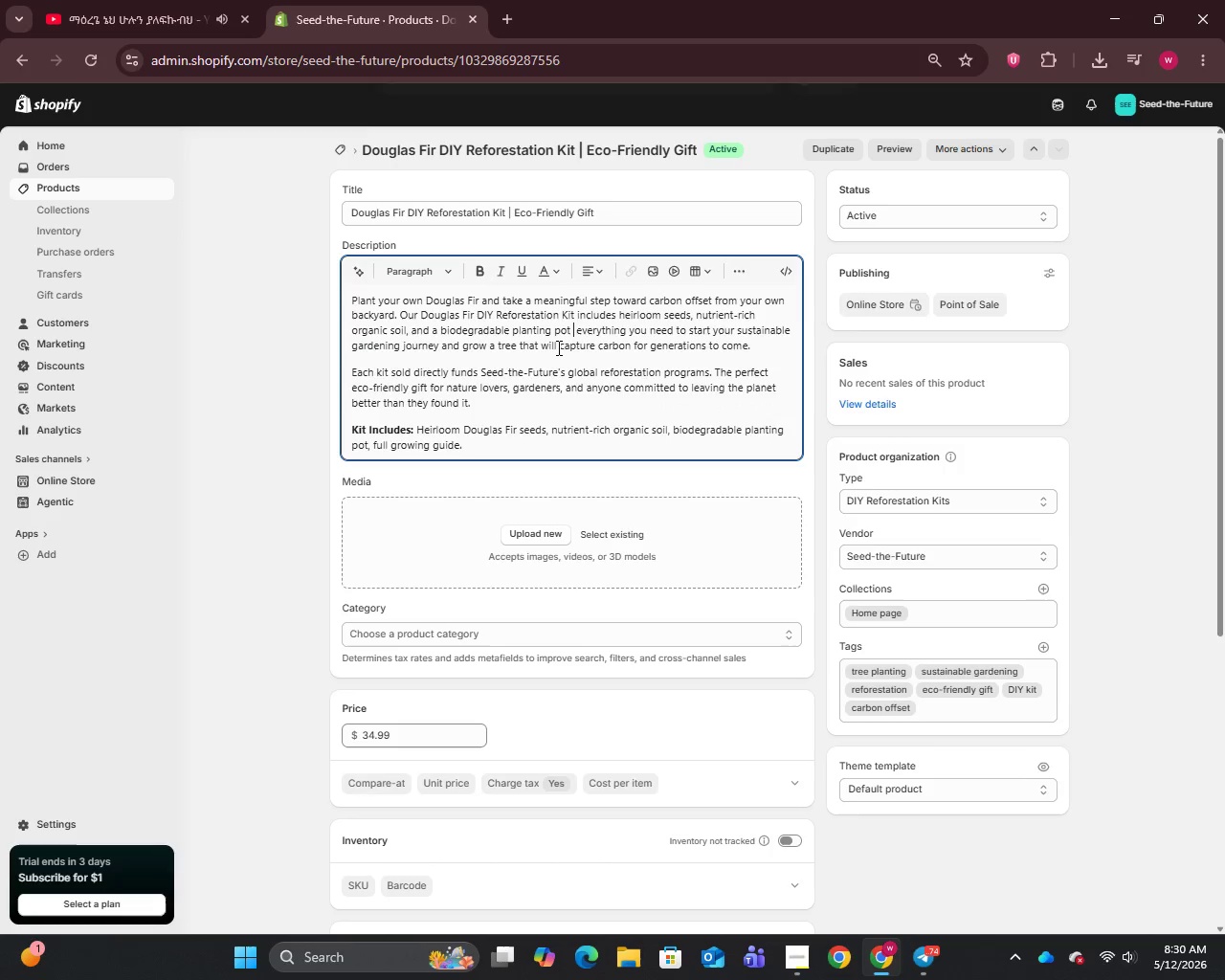 
key(Backspace)
 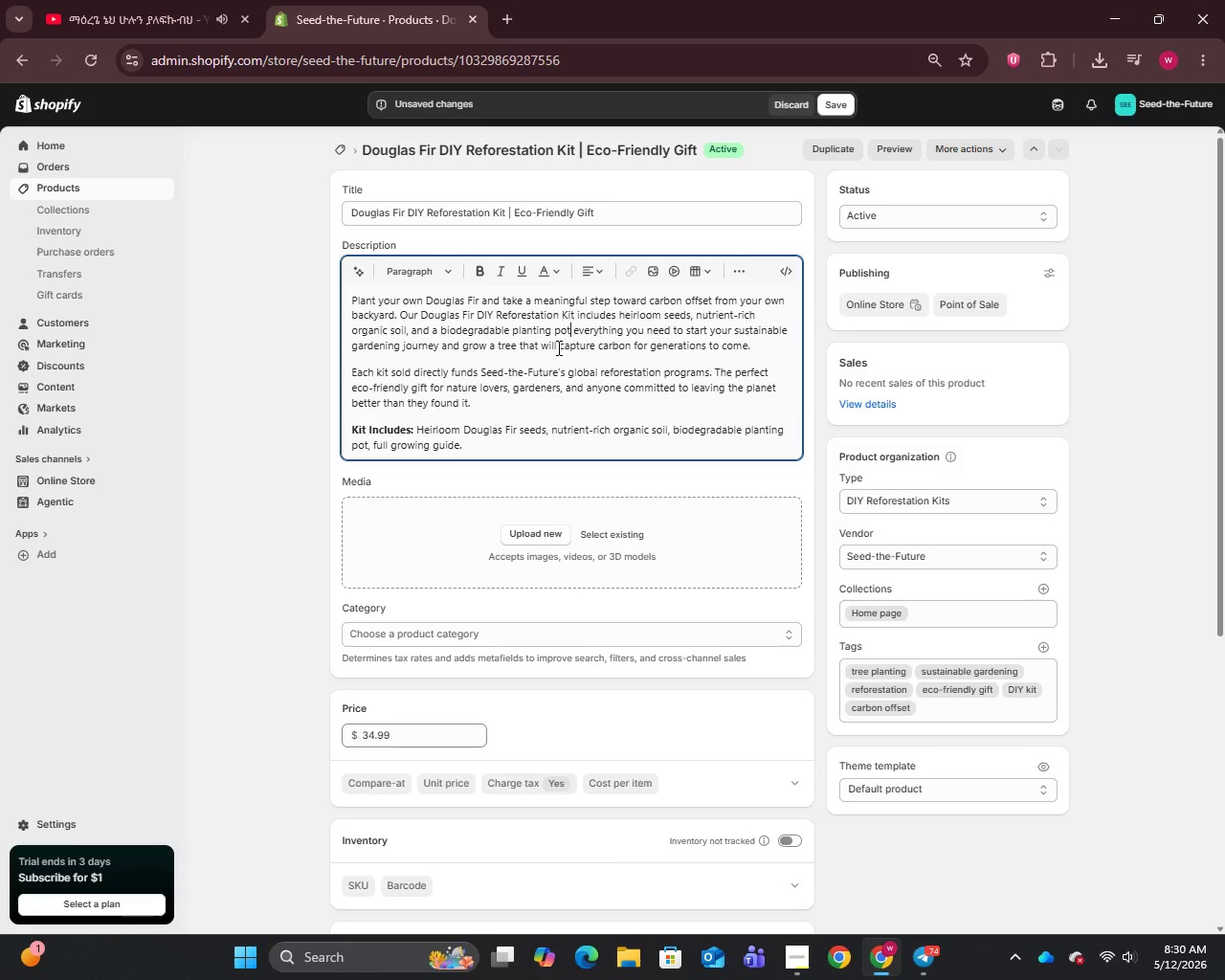 
key(Comma)
 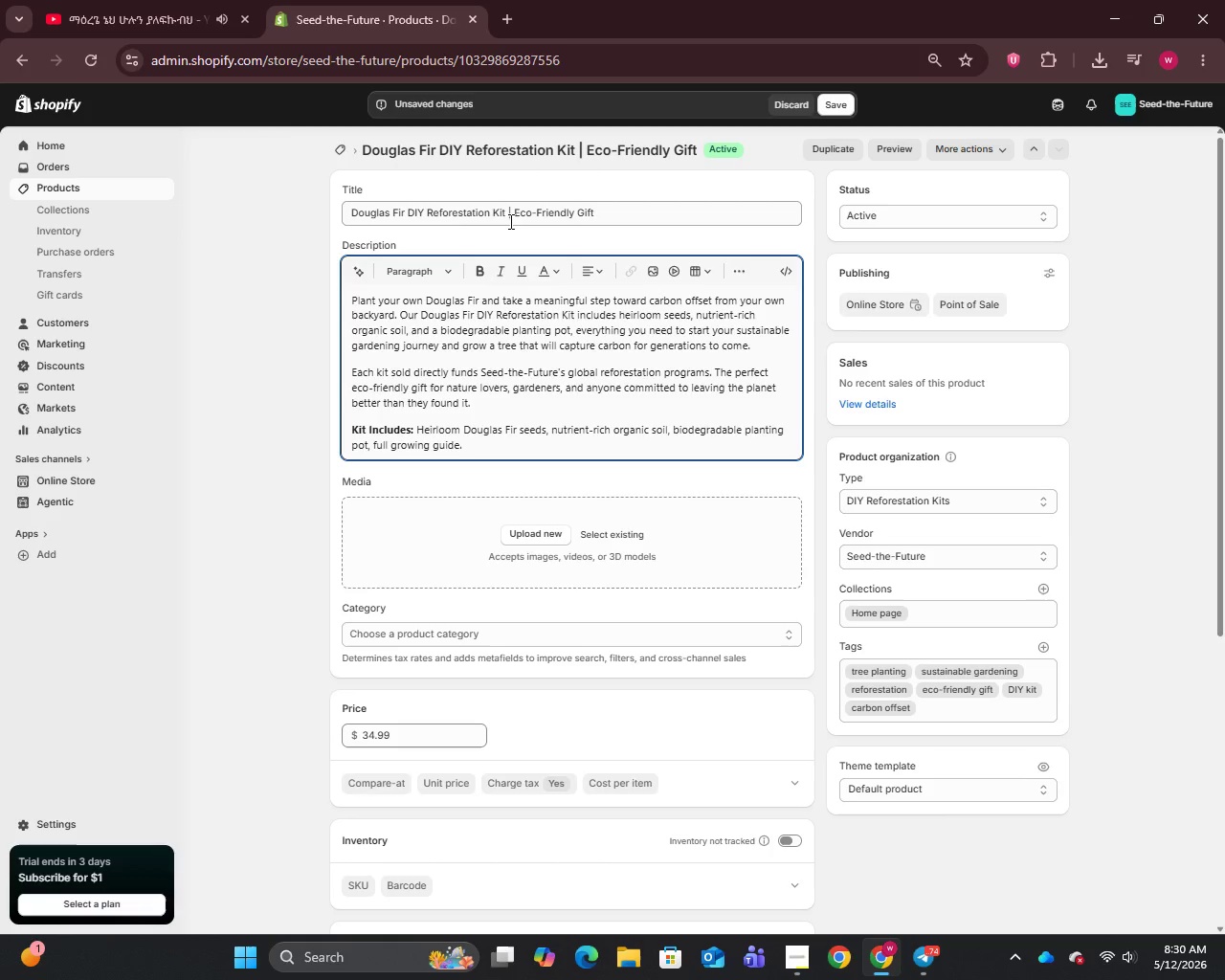 
left_click_drag(start_coordinate=[504, 210], to_coordinate=[326, 219])
 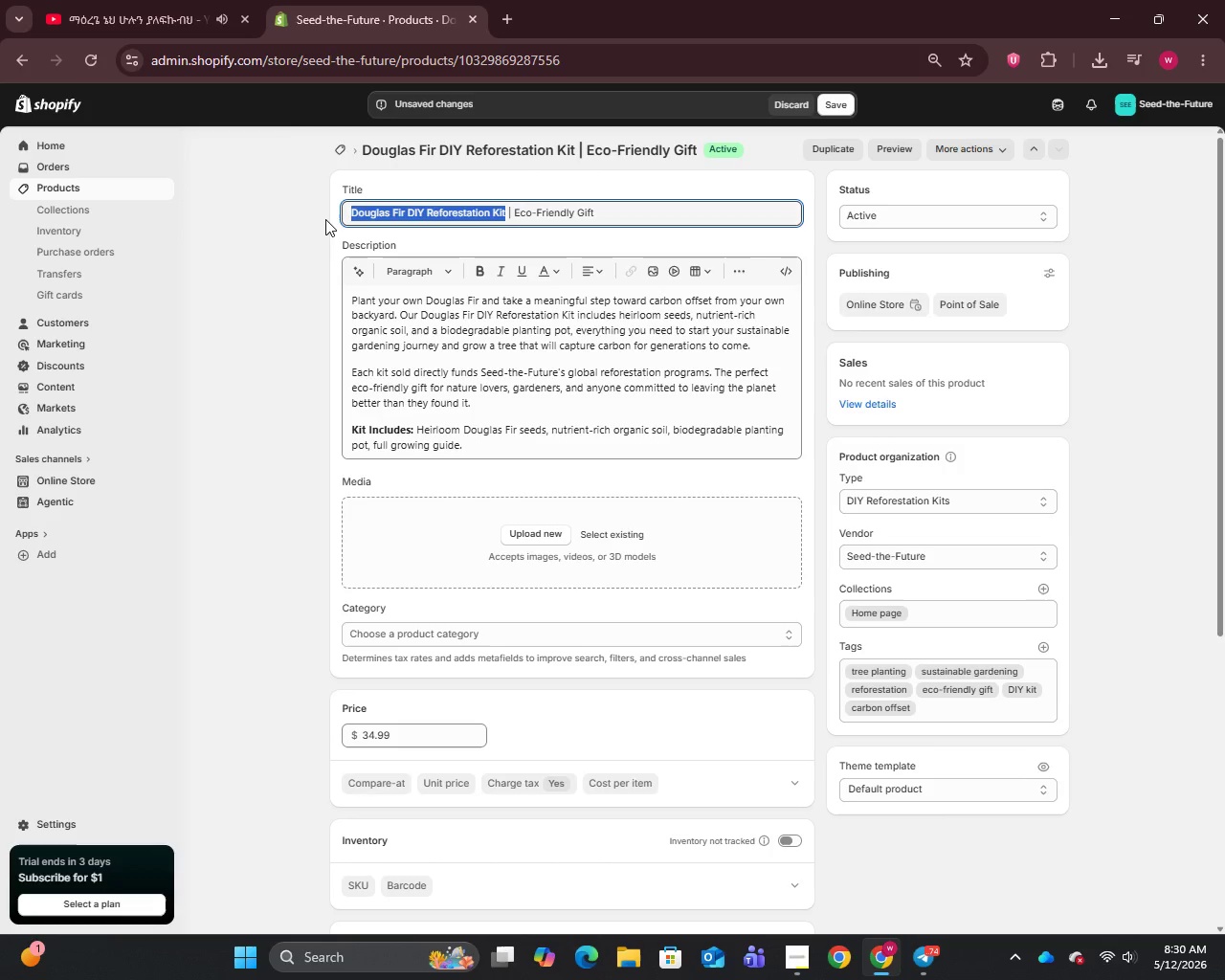 
key(Control+C)
 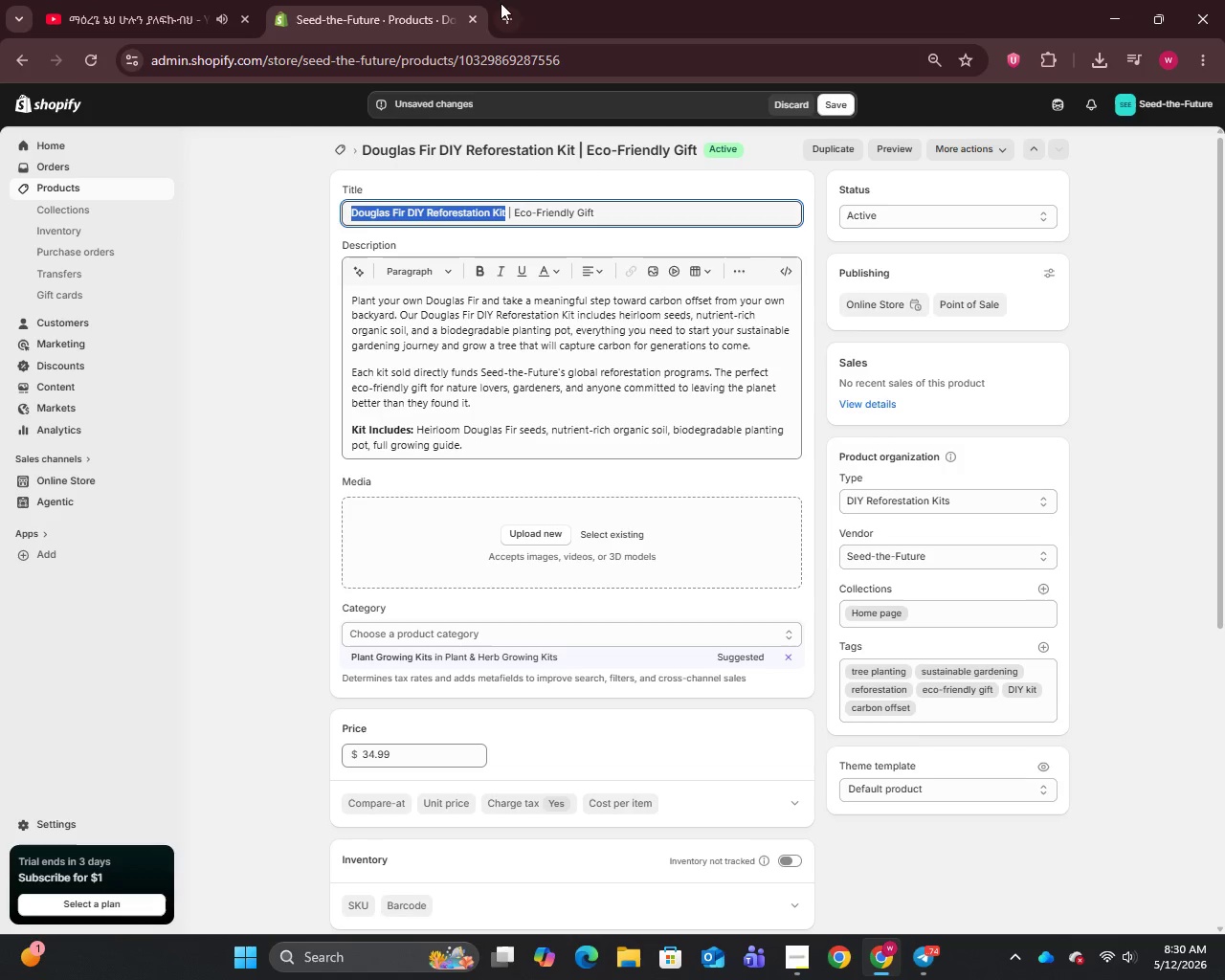 
left_click([499, 13])
 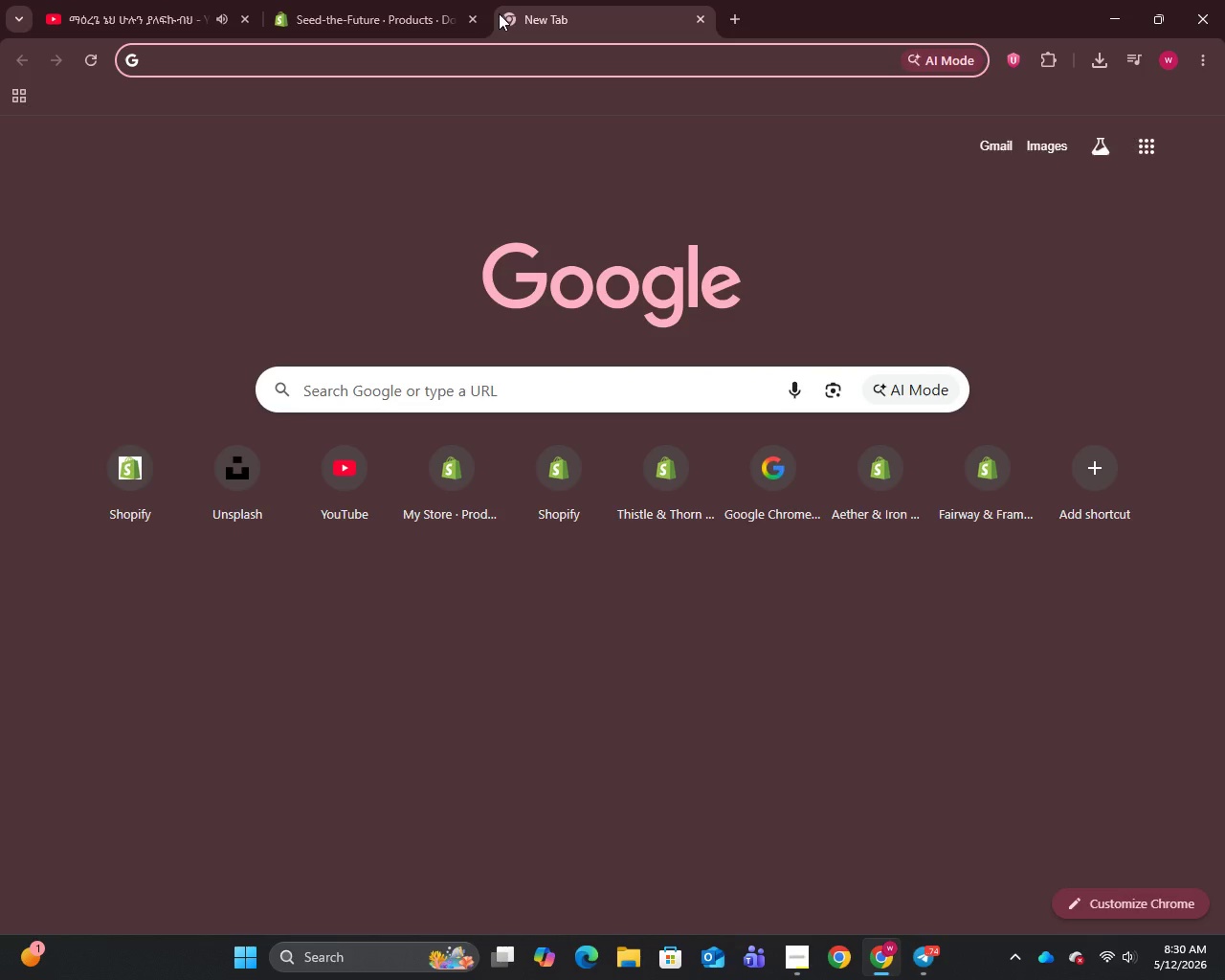 
key(U)
 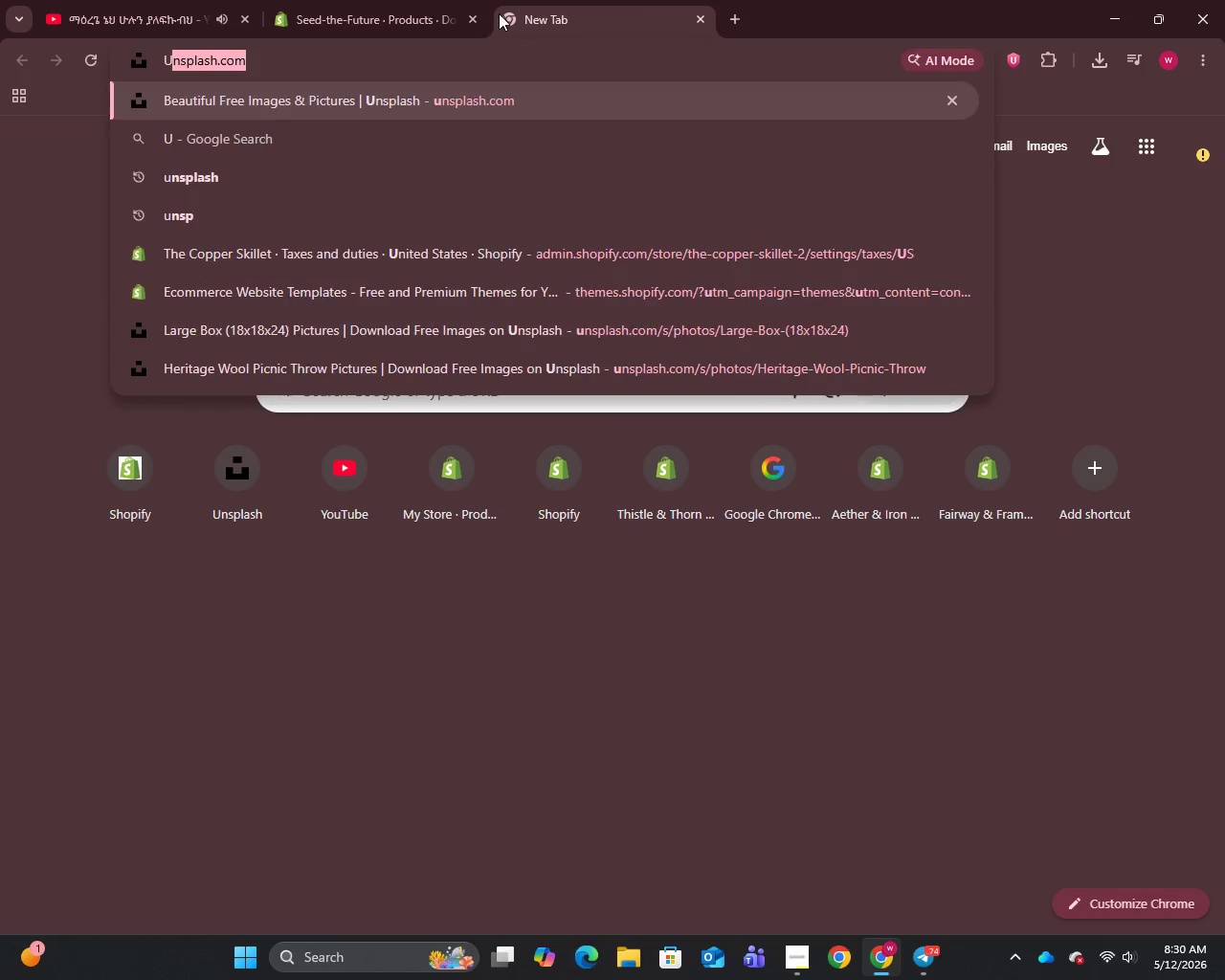 
key(Enter)
 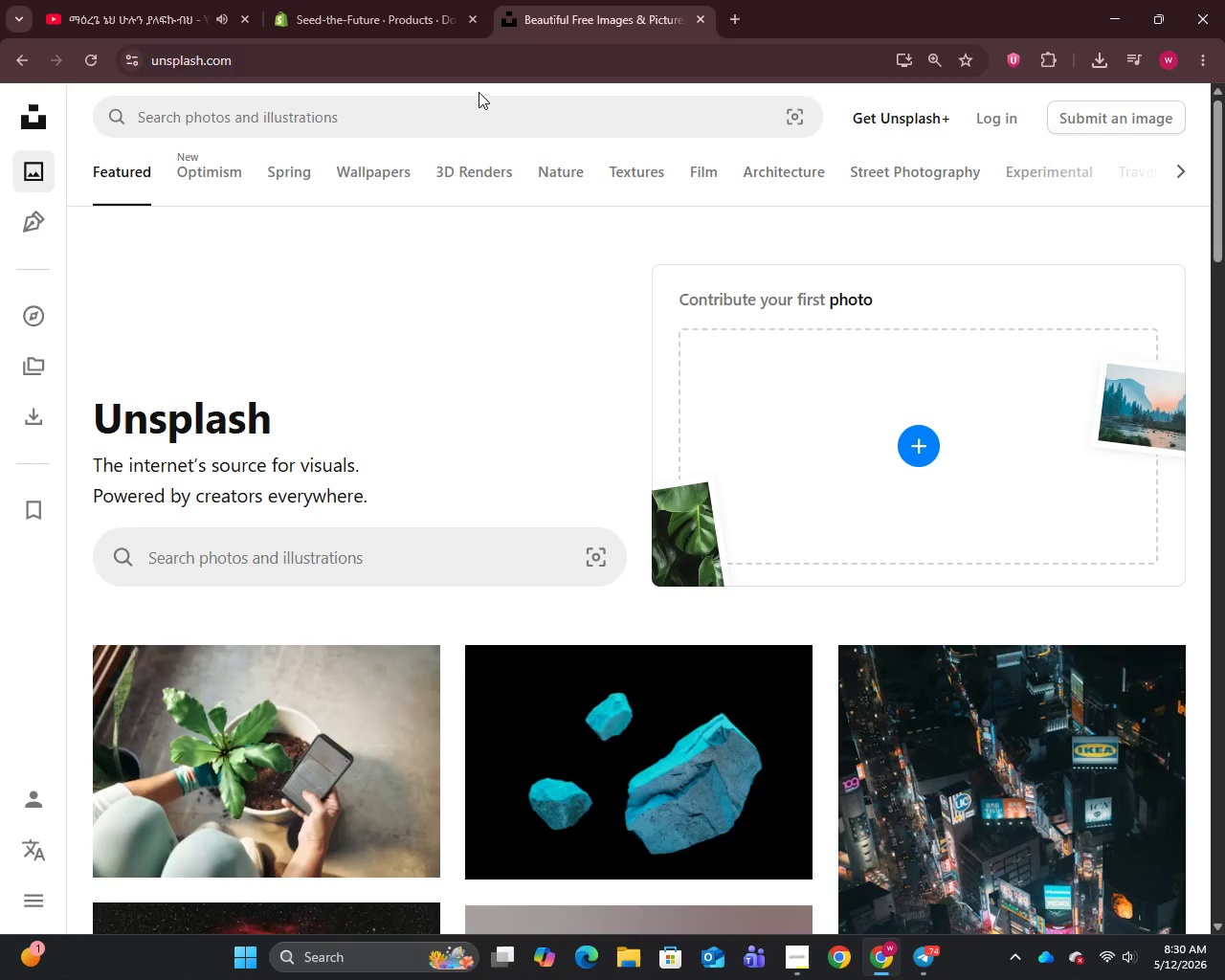 
left_click([451, 125])
 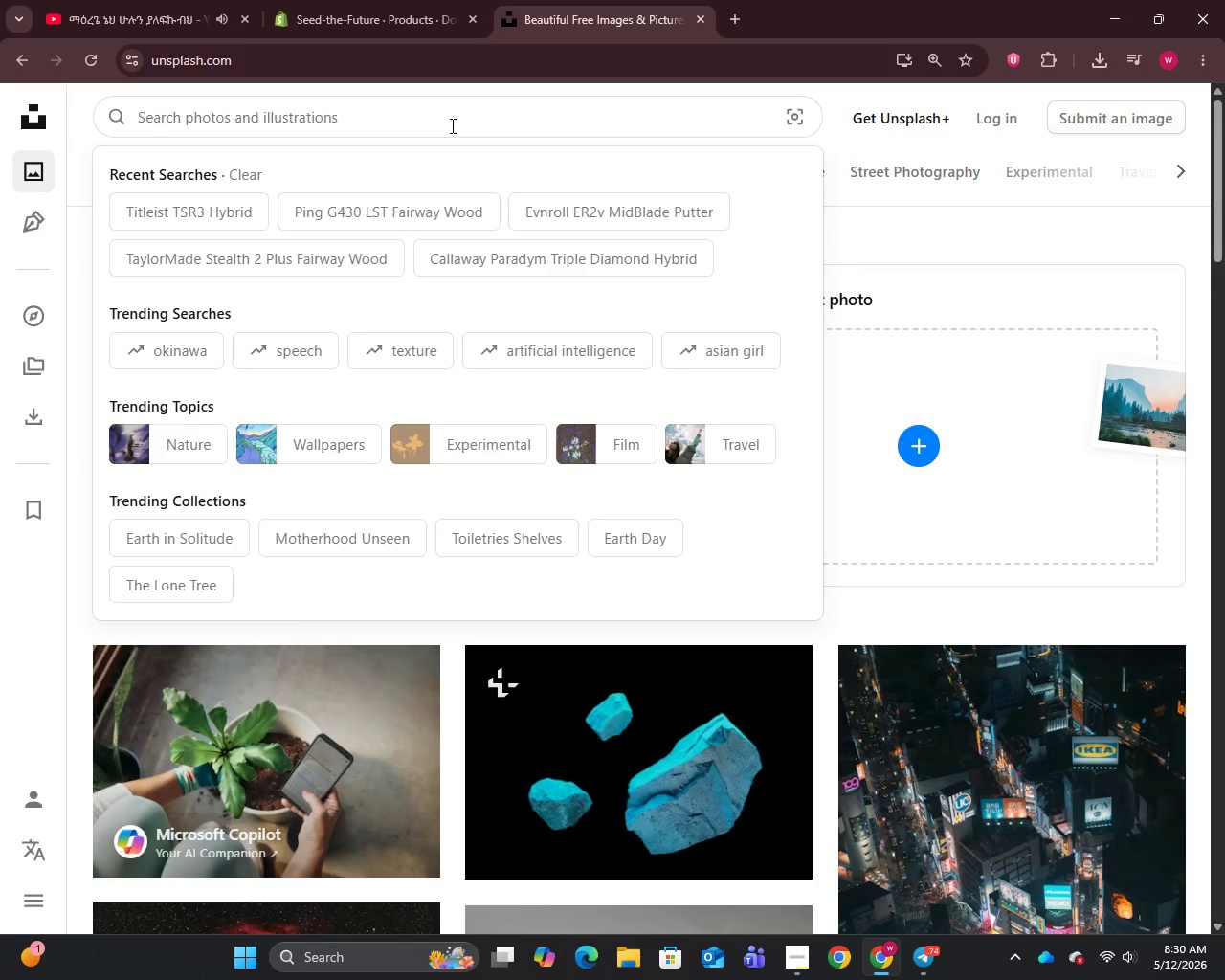 
key(Control+V)
 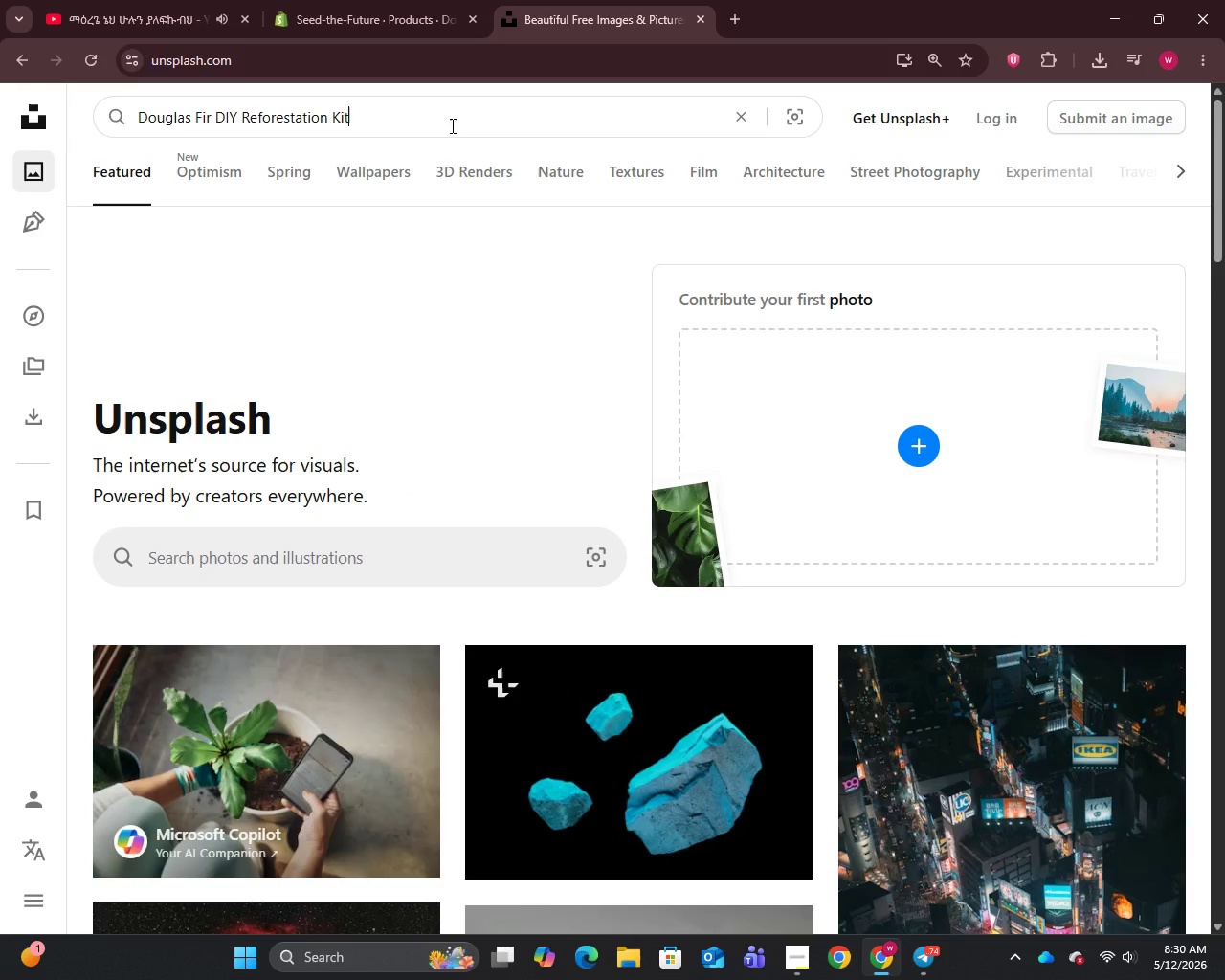 
key(Enter)
 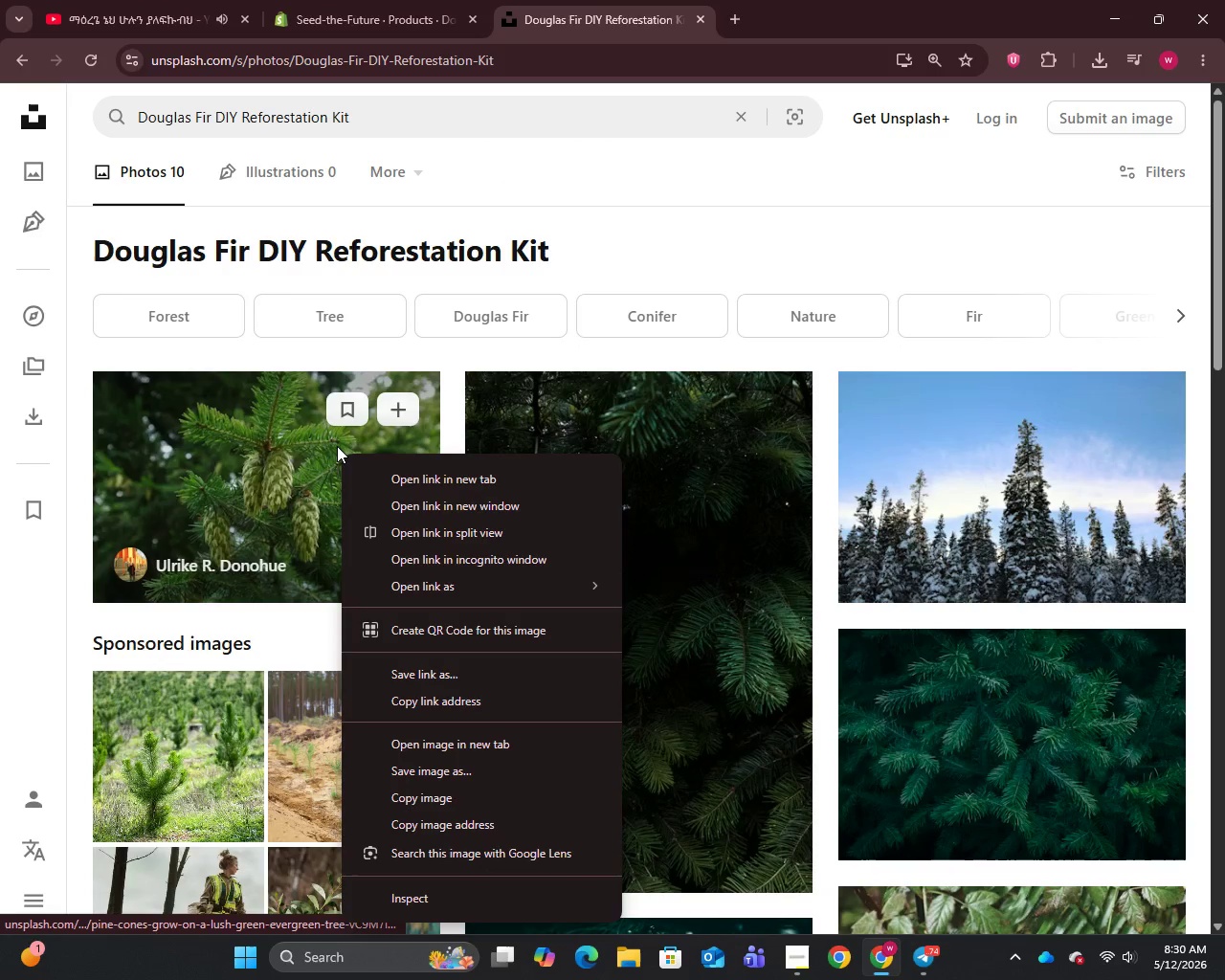 
wait(6.33)
 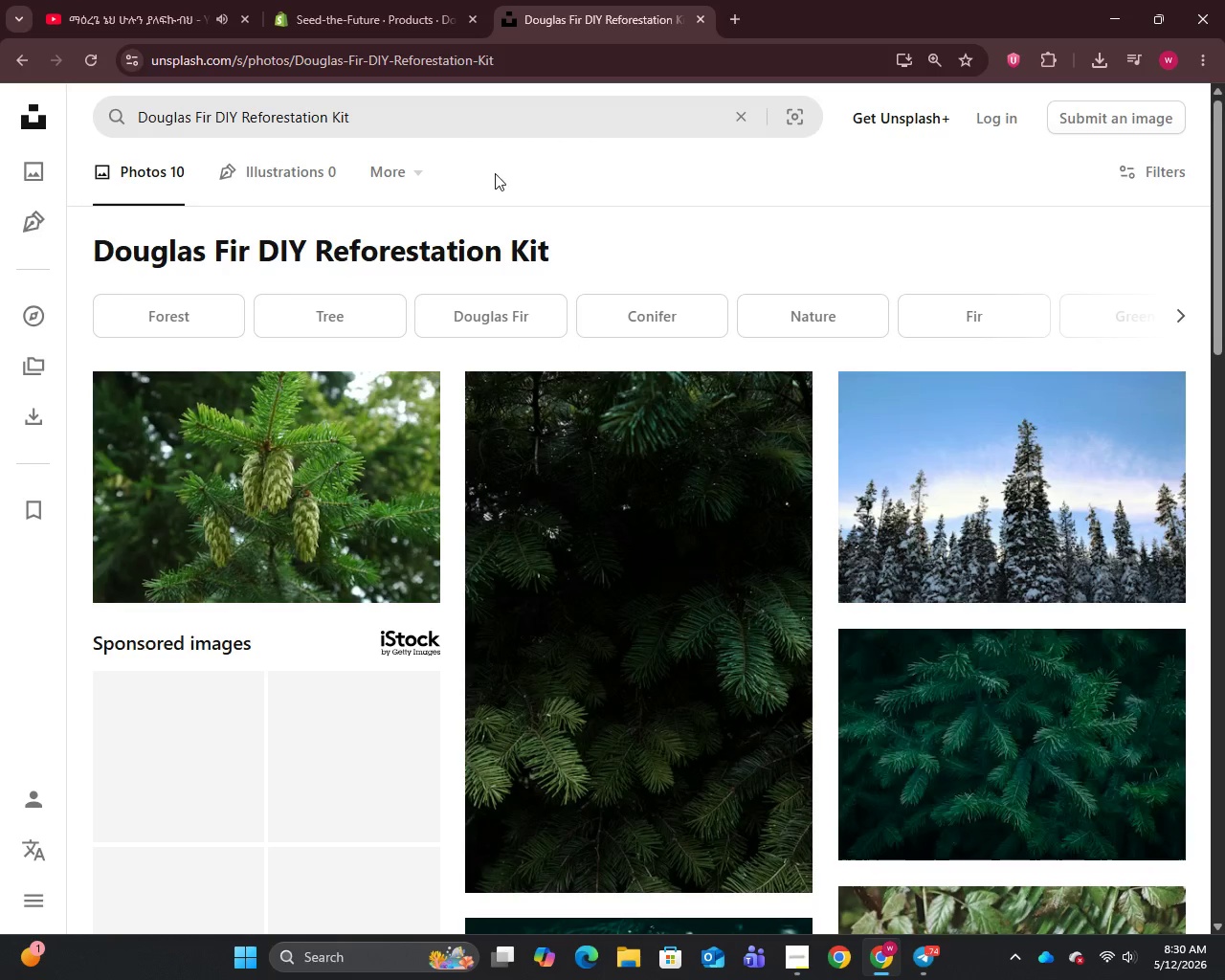 
left_click([435, 769])
 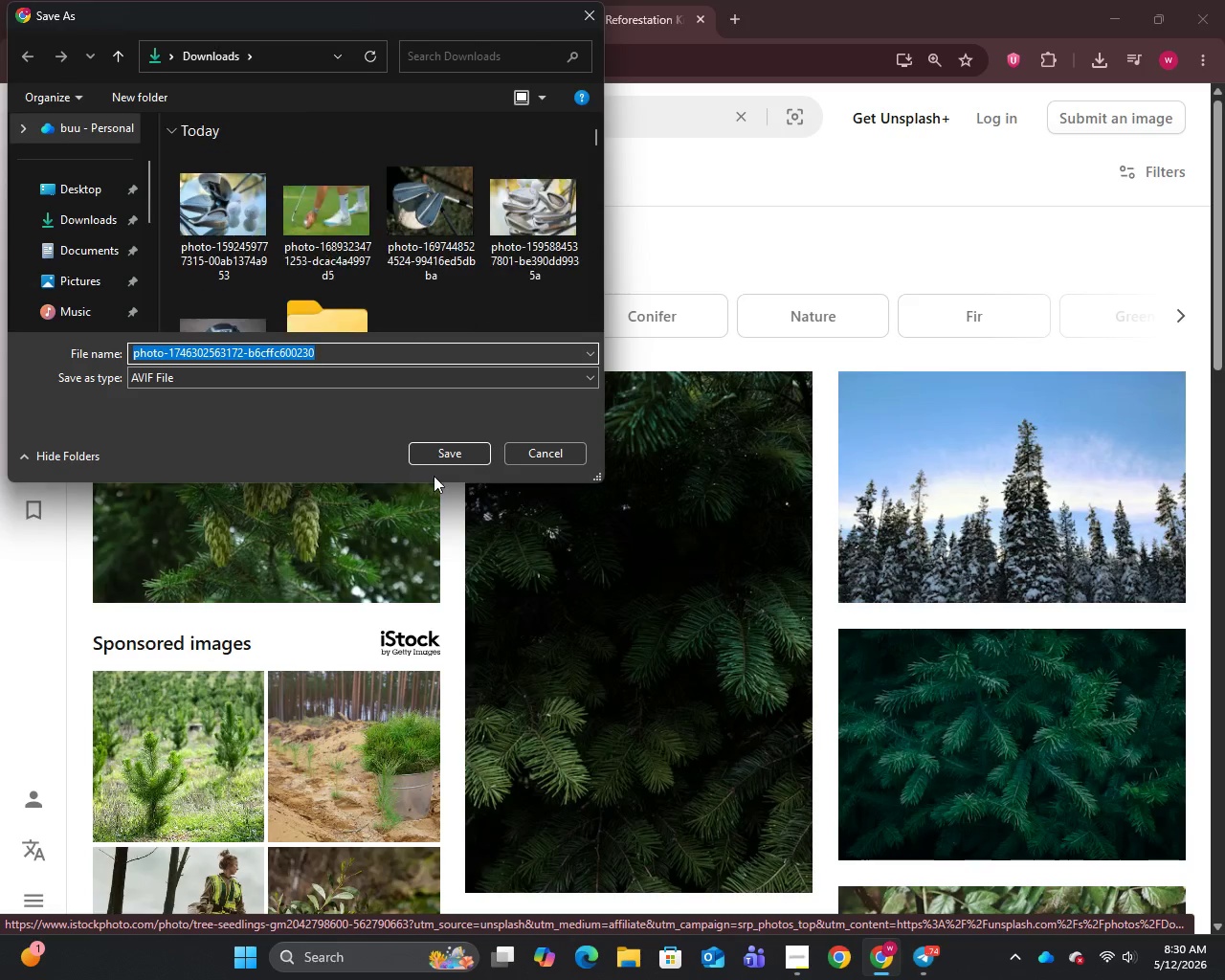 
left_click([452, 444])
 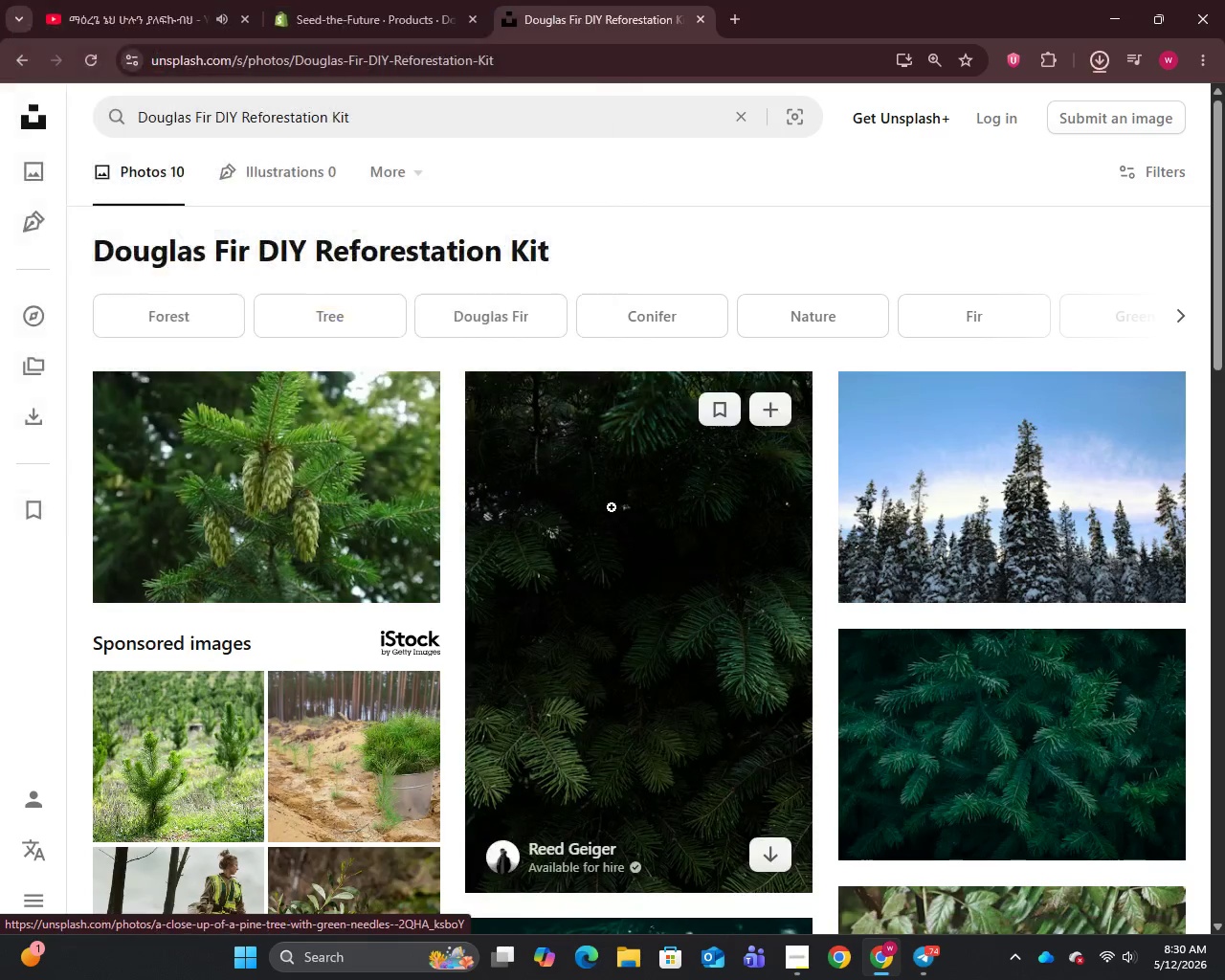 
scroll: coordinate [615, 522], scroll_direction: down, amount: 17.0
 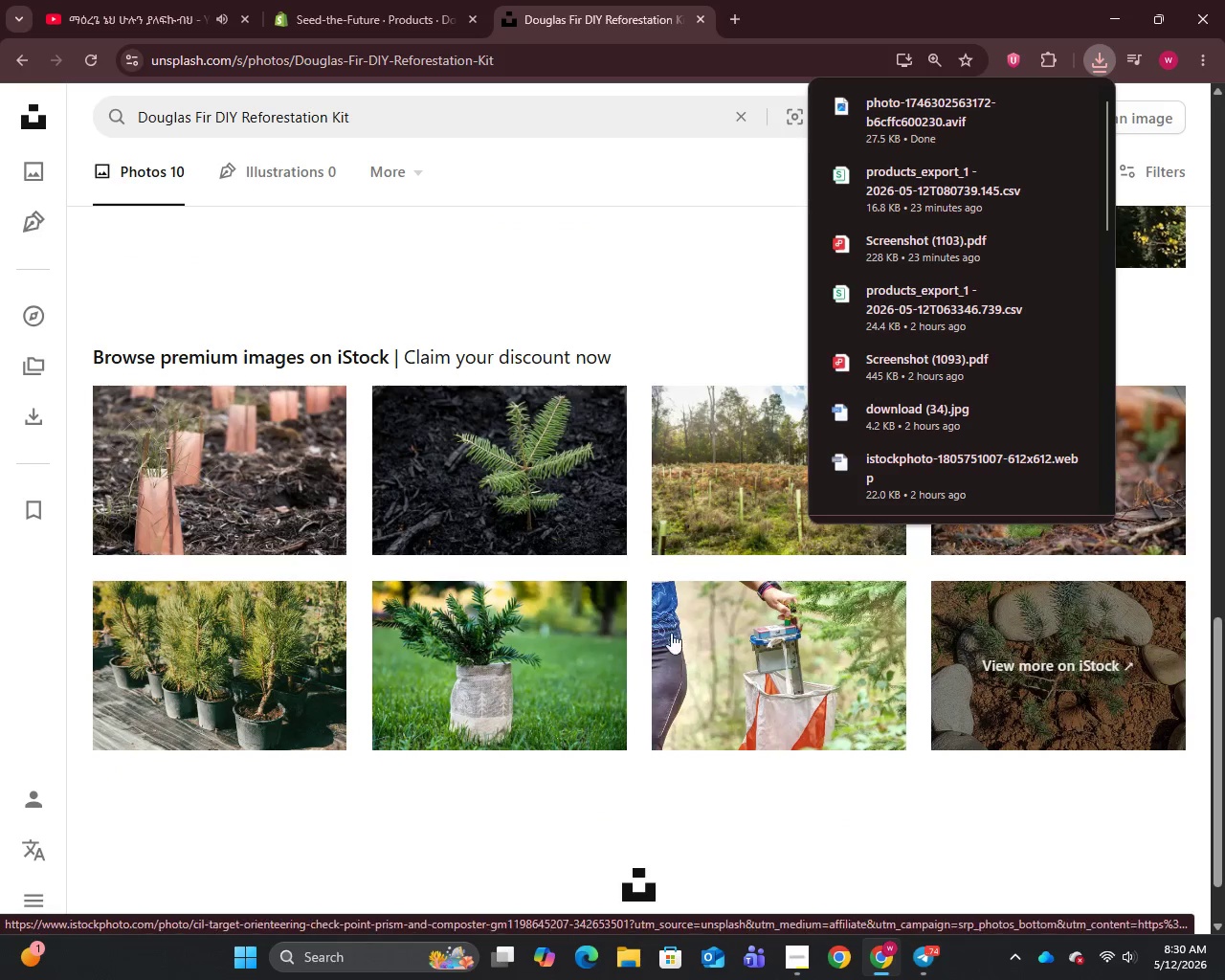 
left_click([695, 832])
 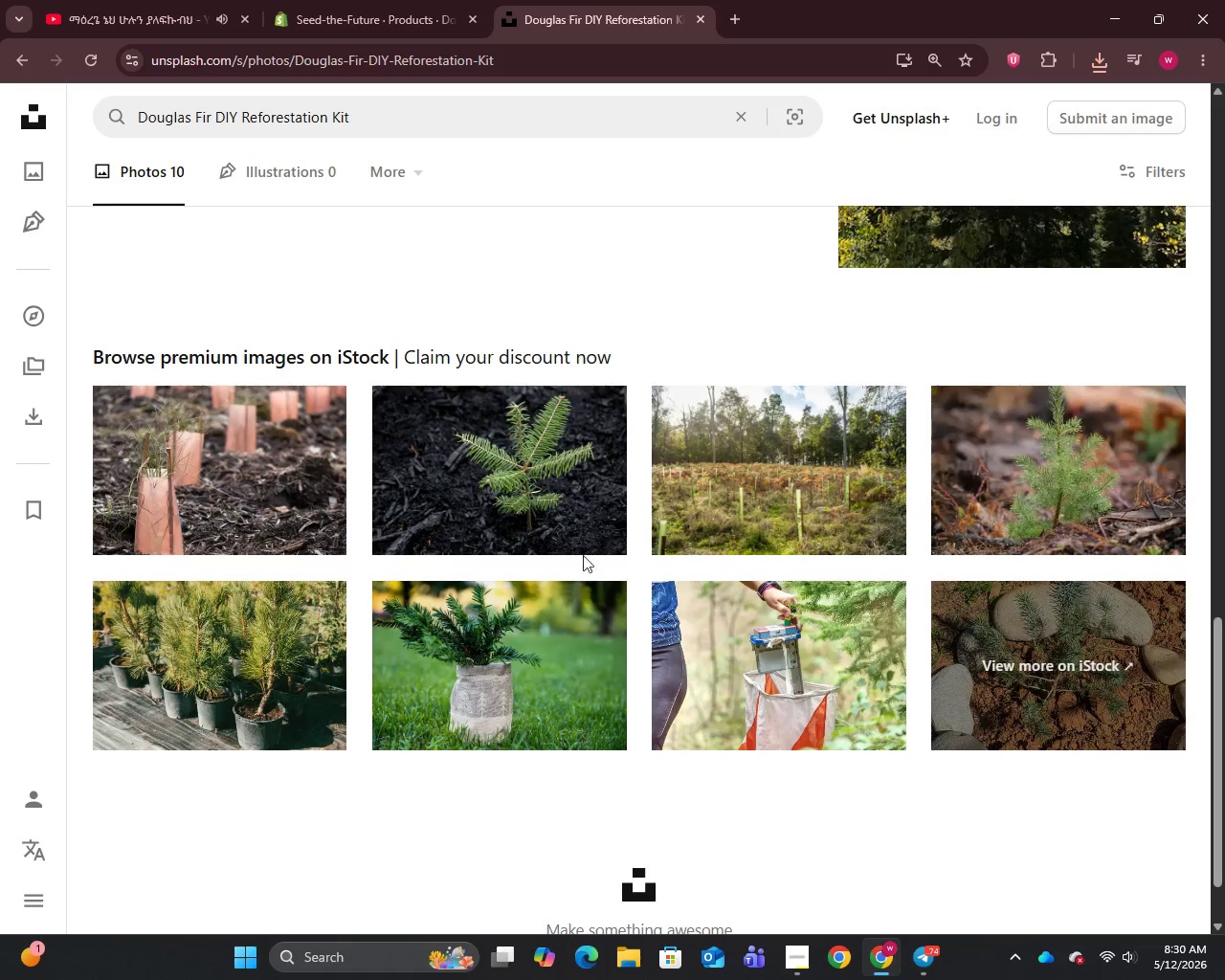 
right_click([520, 474])
 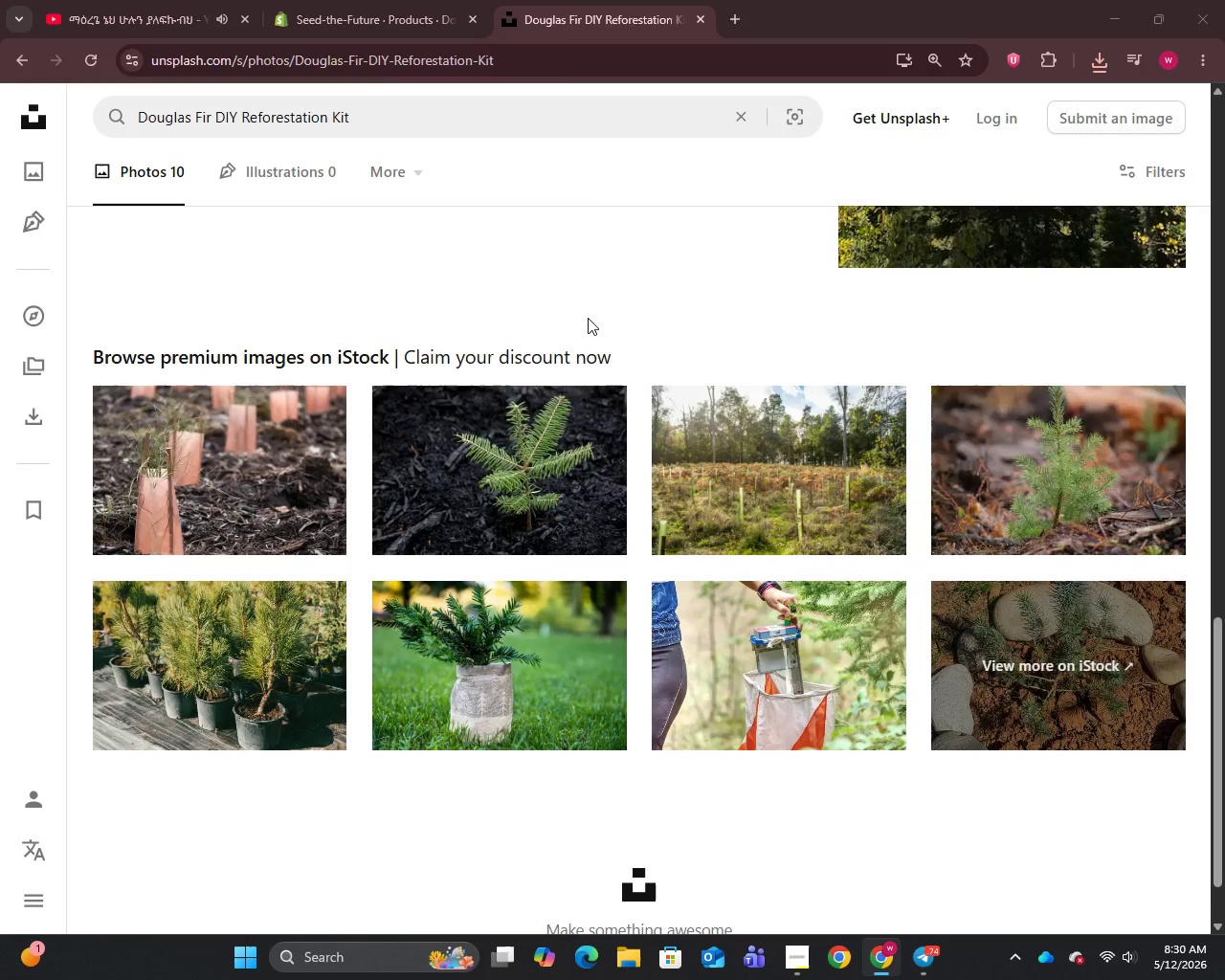 
left_click([467, 452])
 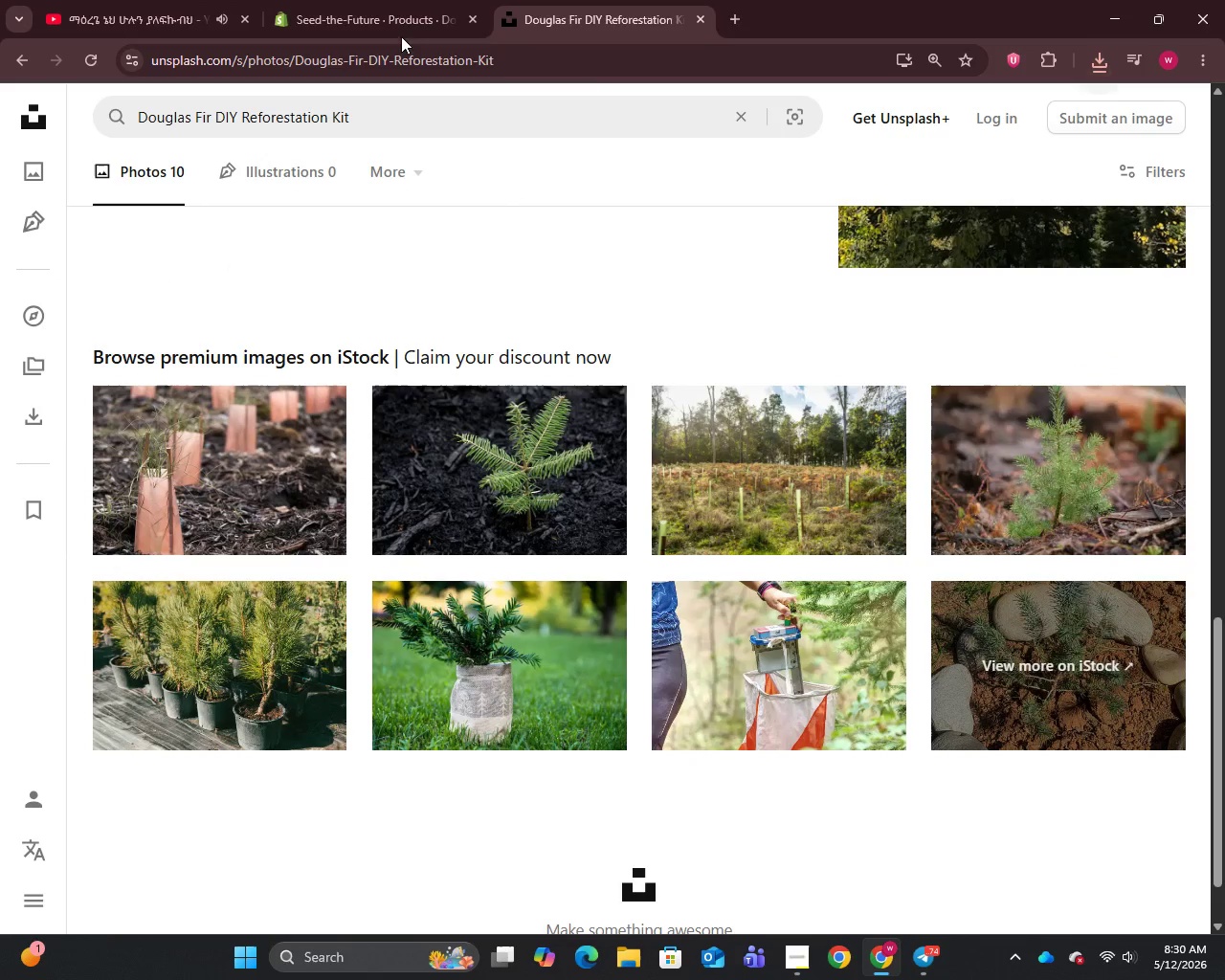 
left_click([377, 0])
 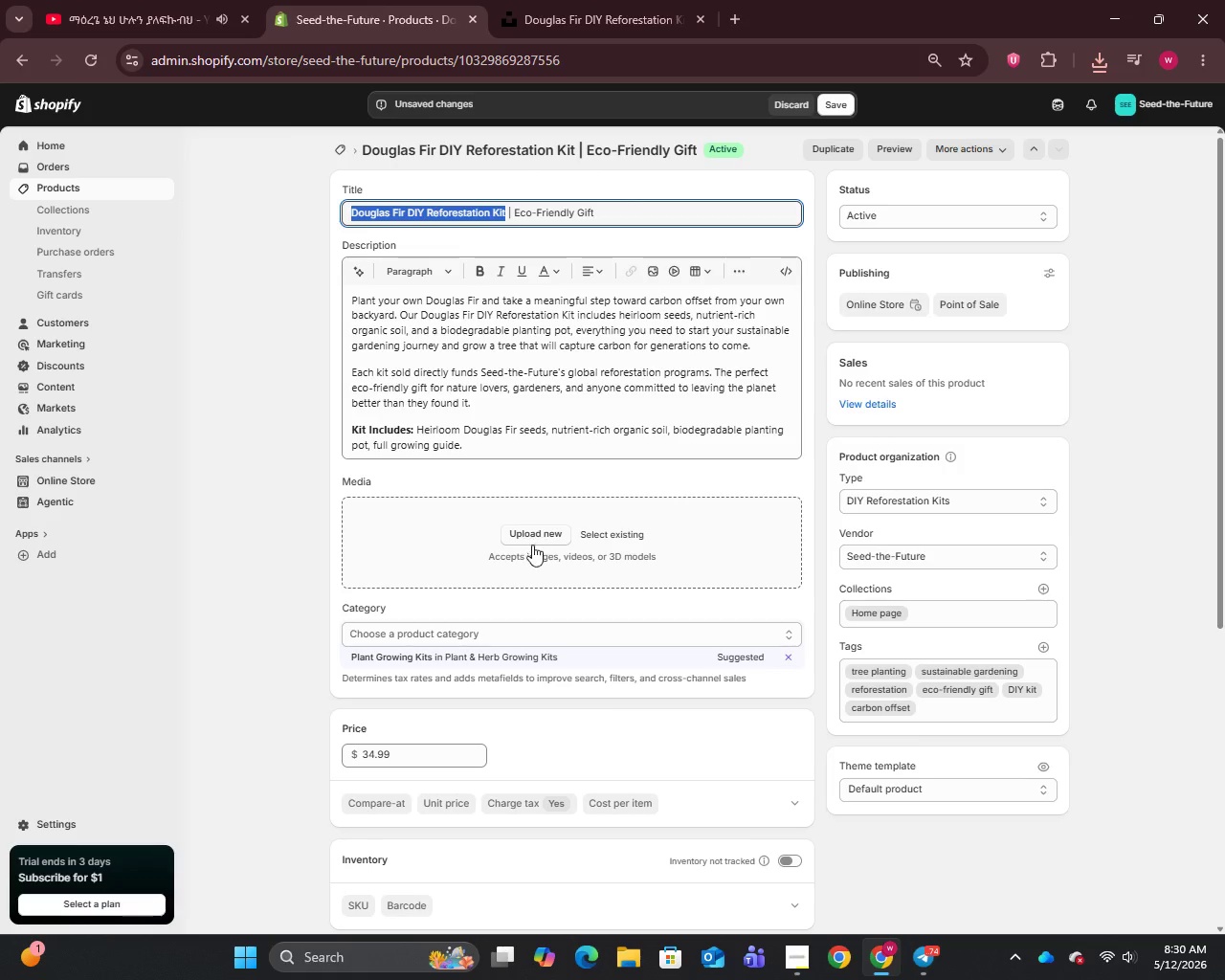 
left_click([532, 530])
 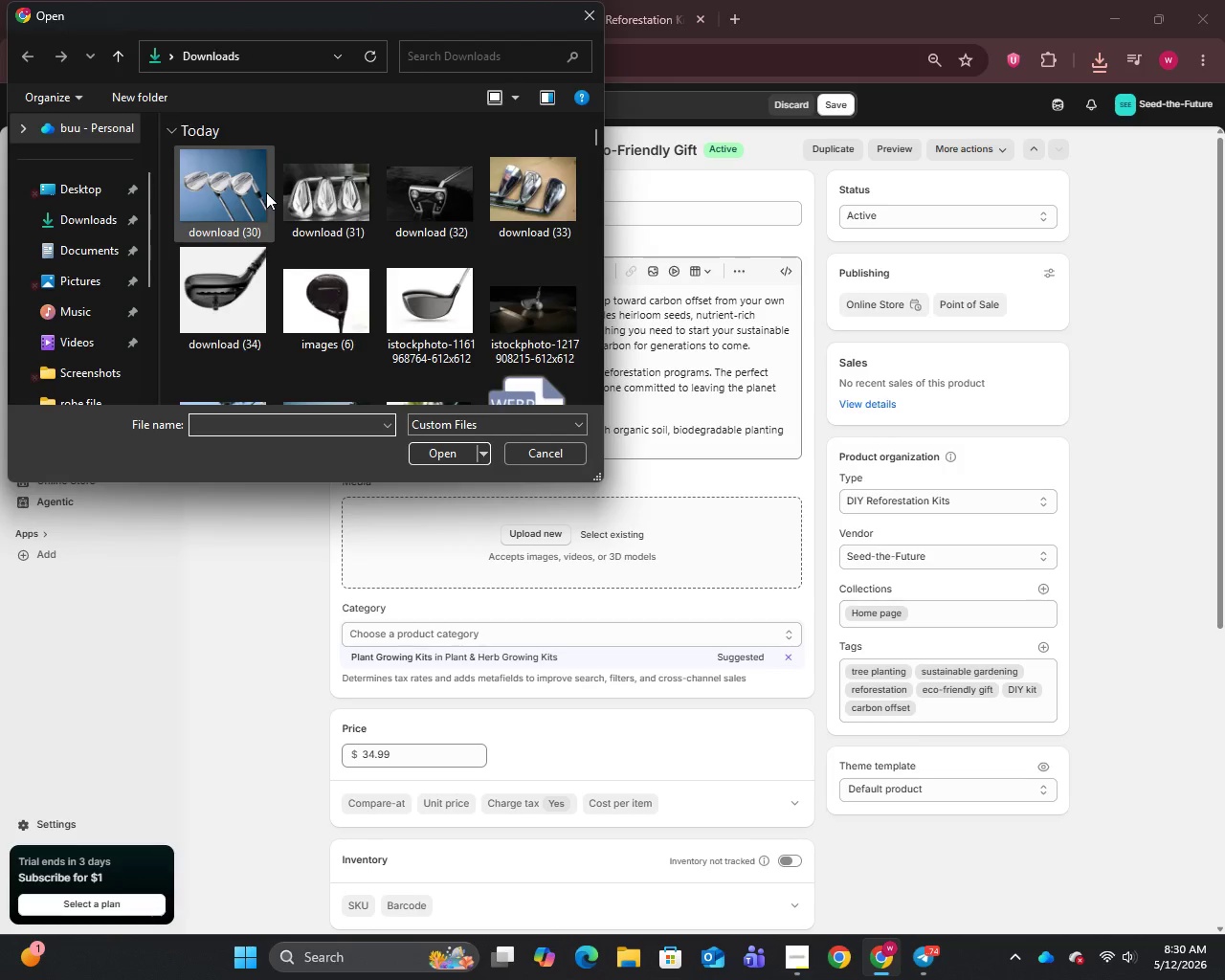 
left_click([253, 198])
 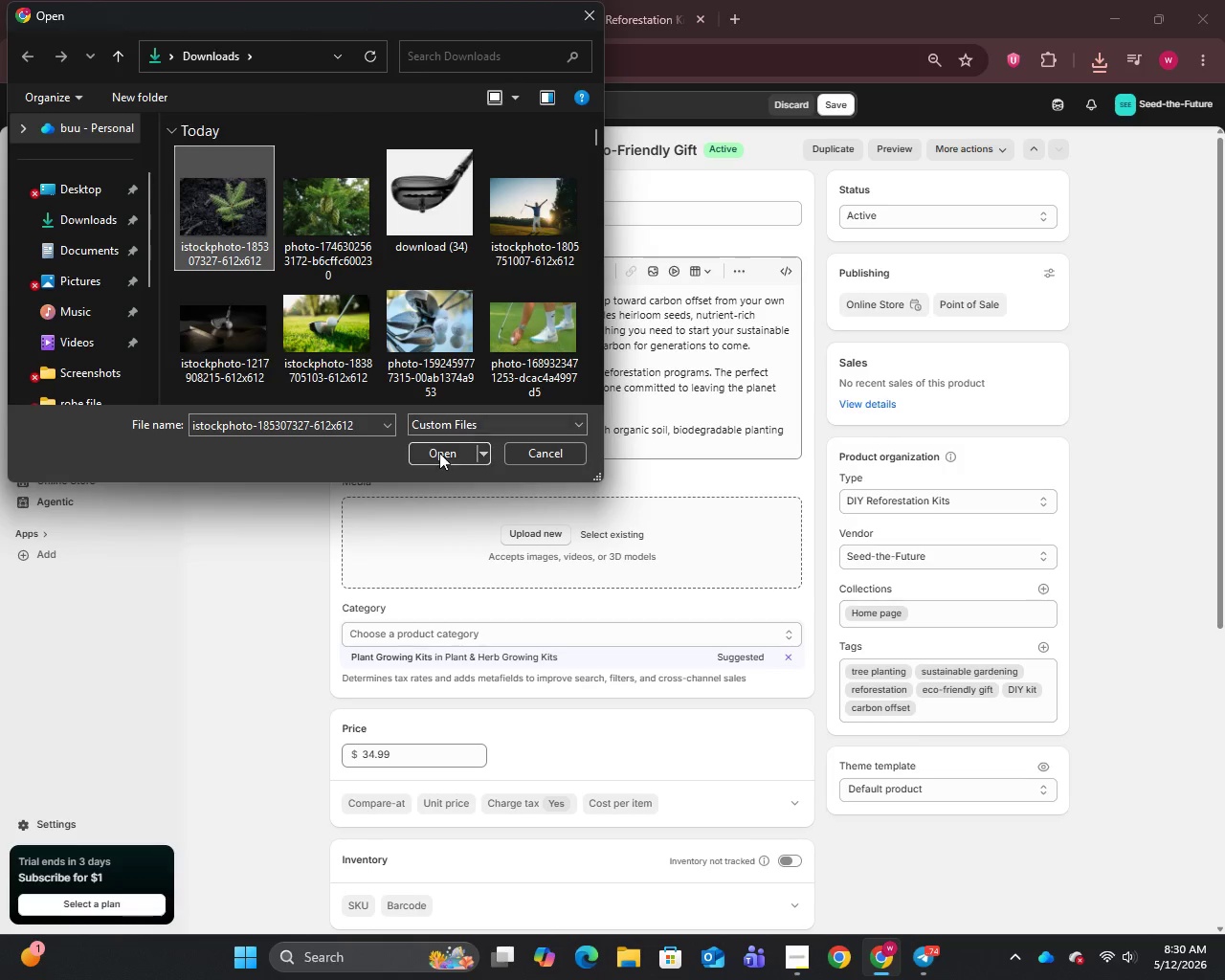 
left_click([439, 455])
 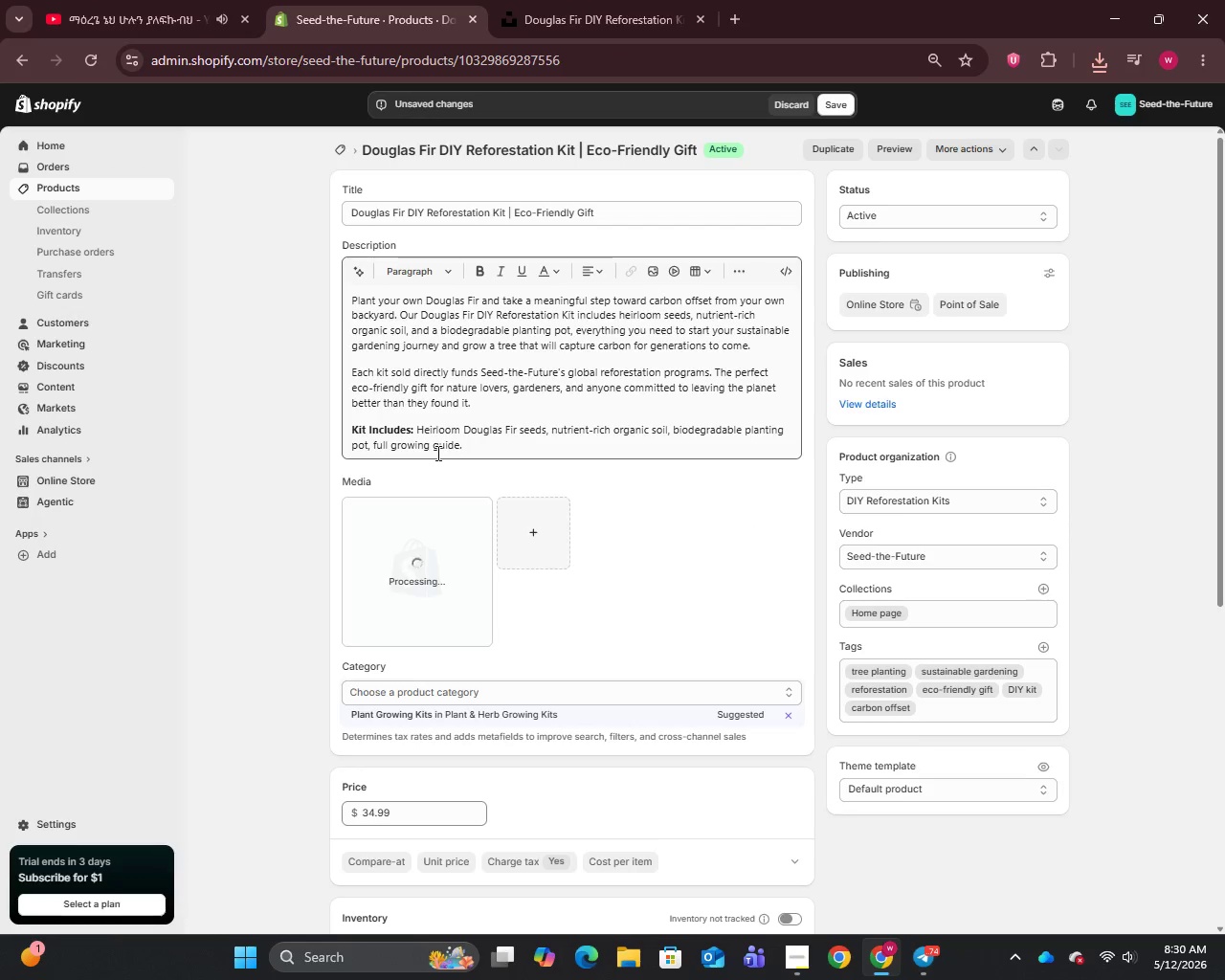 
wait(10.08)
 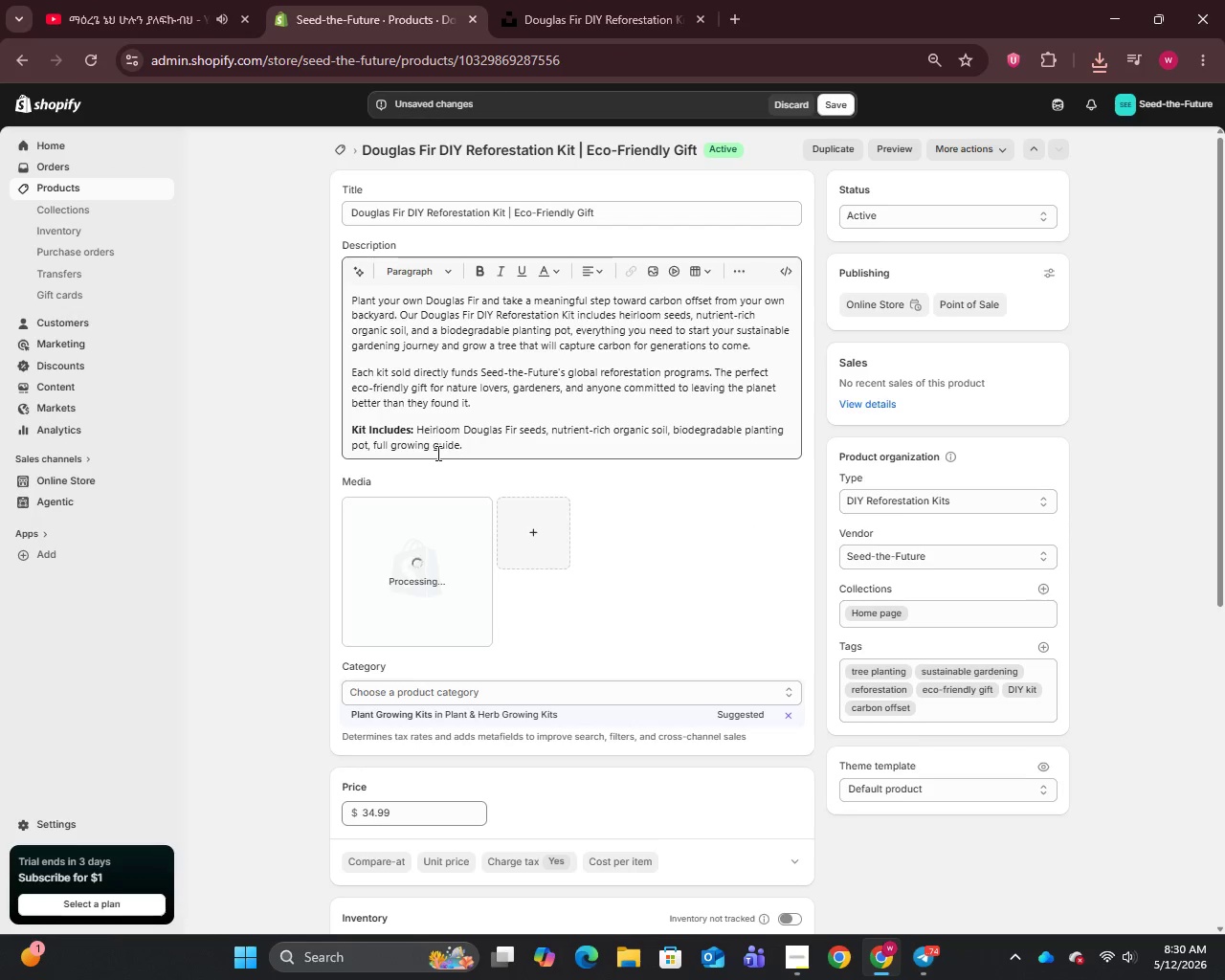 
scroll: coordinate [684, 727], scroll_direction: down, amount: 13.0
 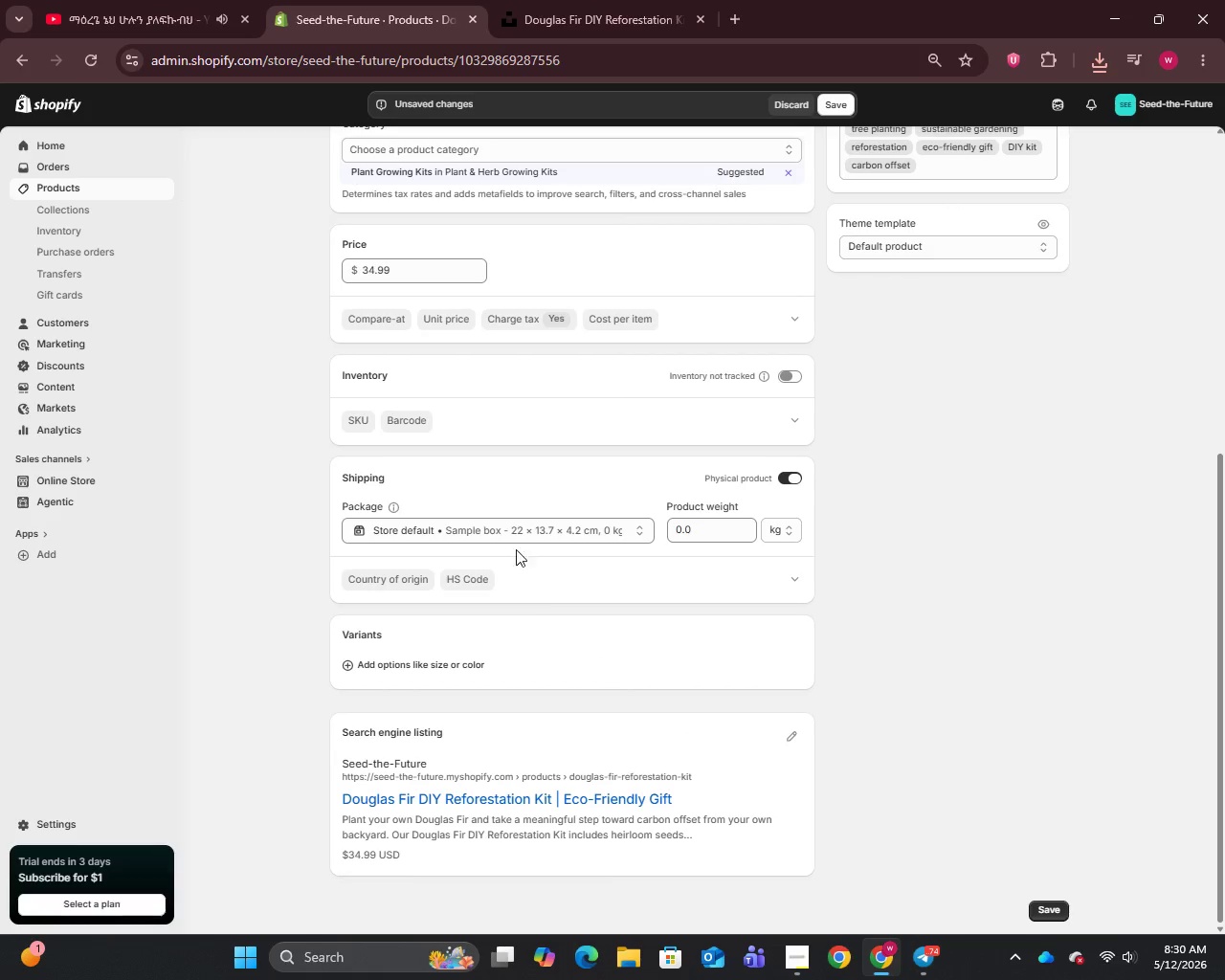 
scroll: coordinate [502, 525], scroll_direction: up, amount: 4.0
 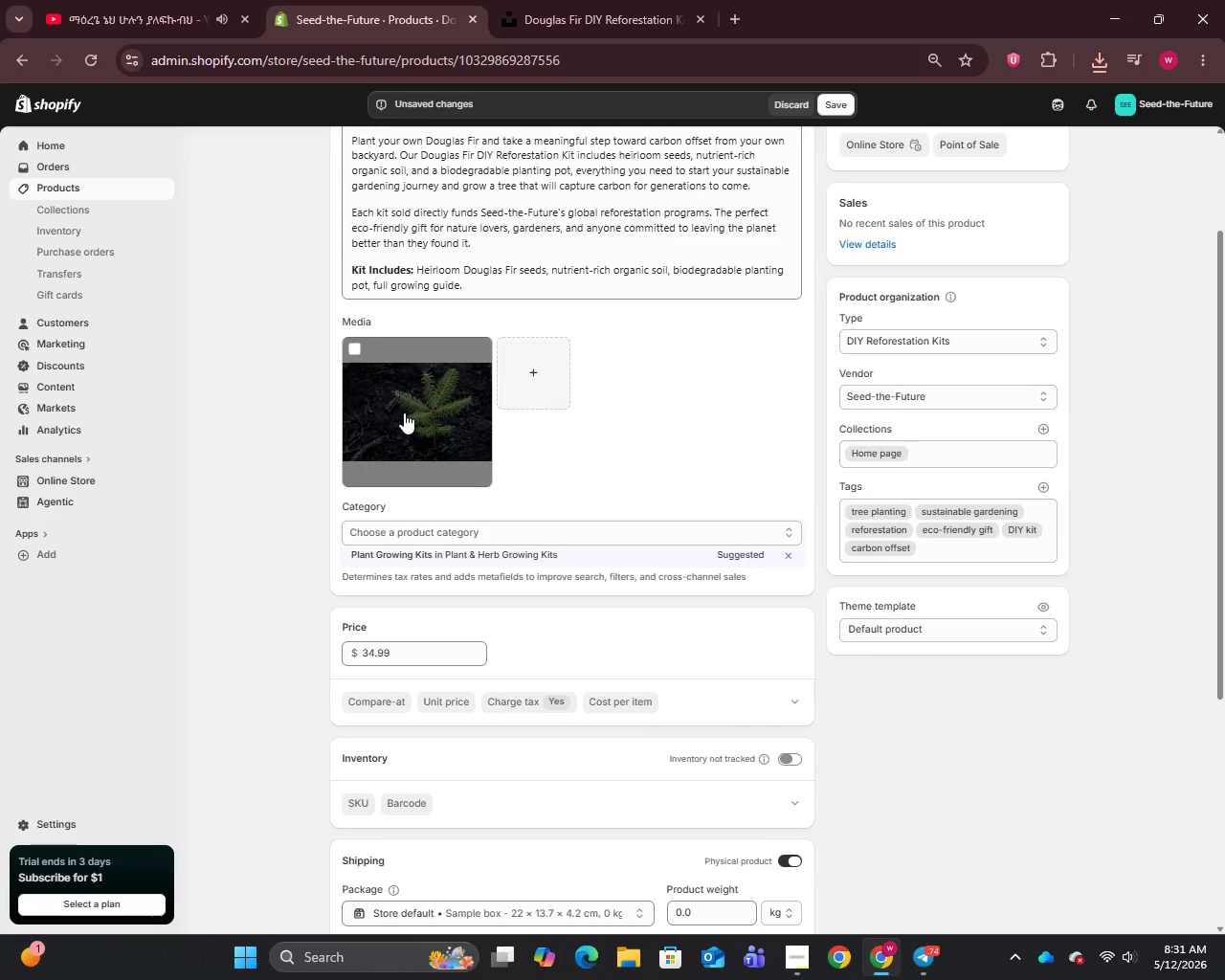 
left_click([404, 412])
 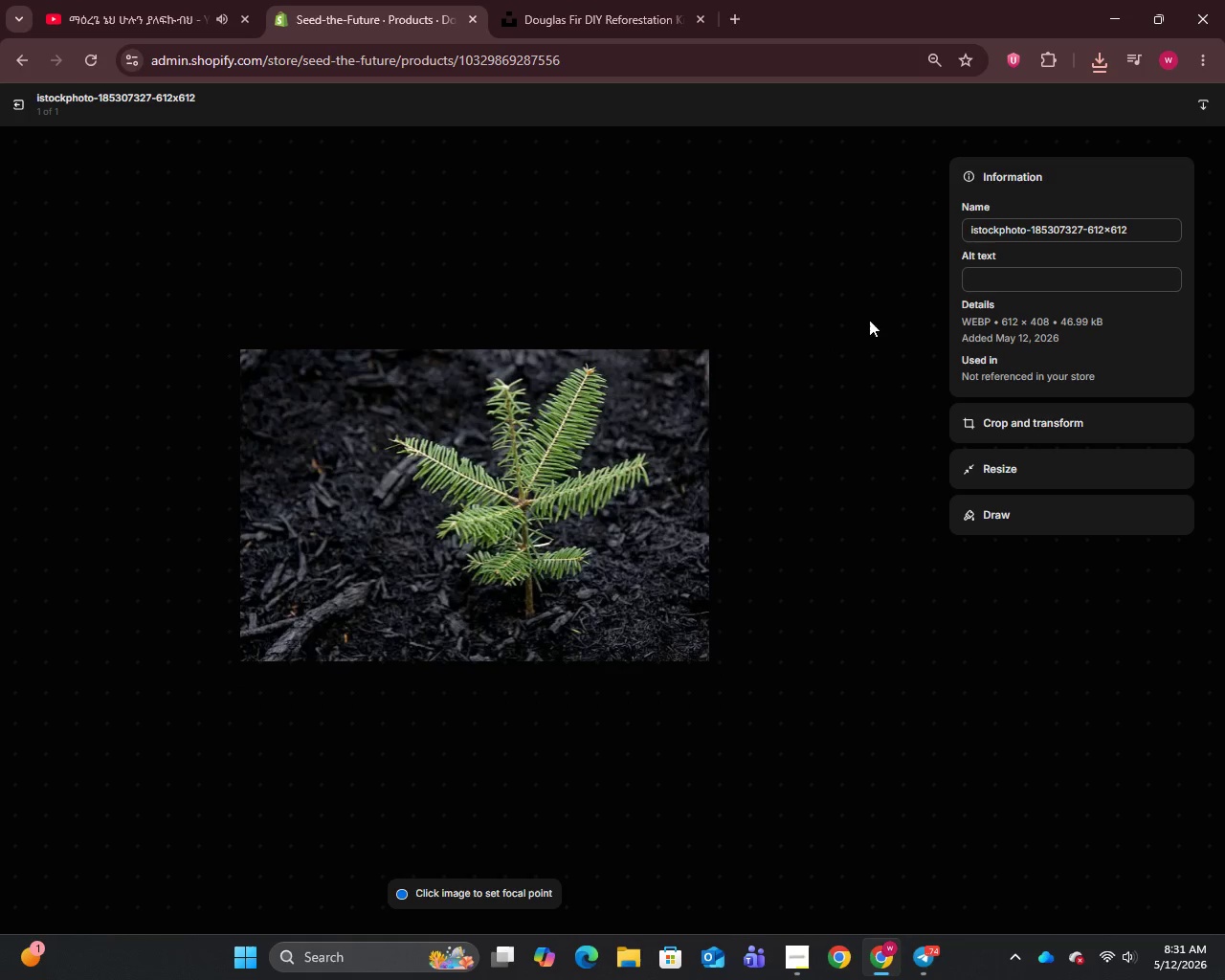 
left_click([1017, 224])
 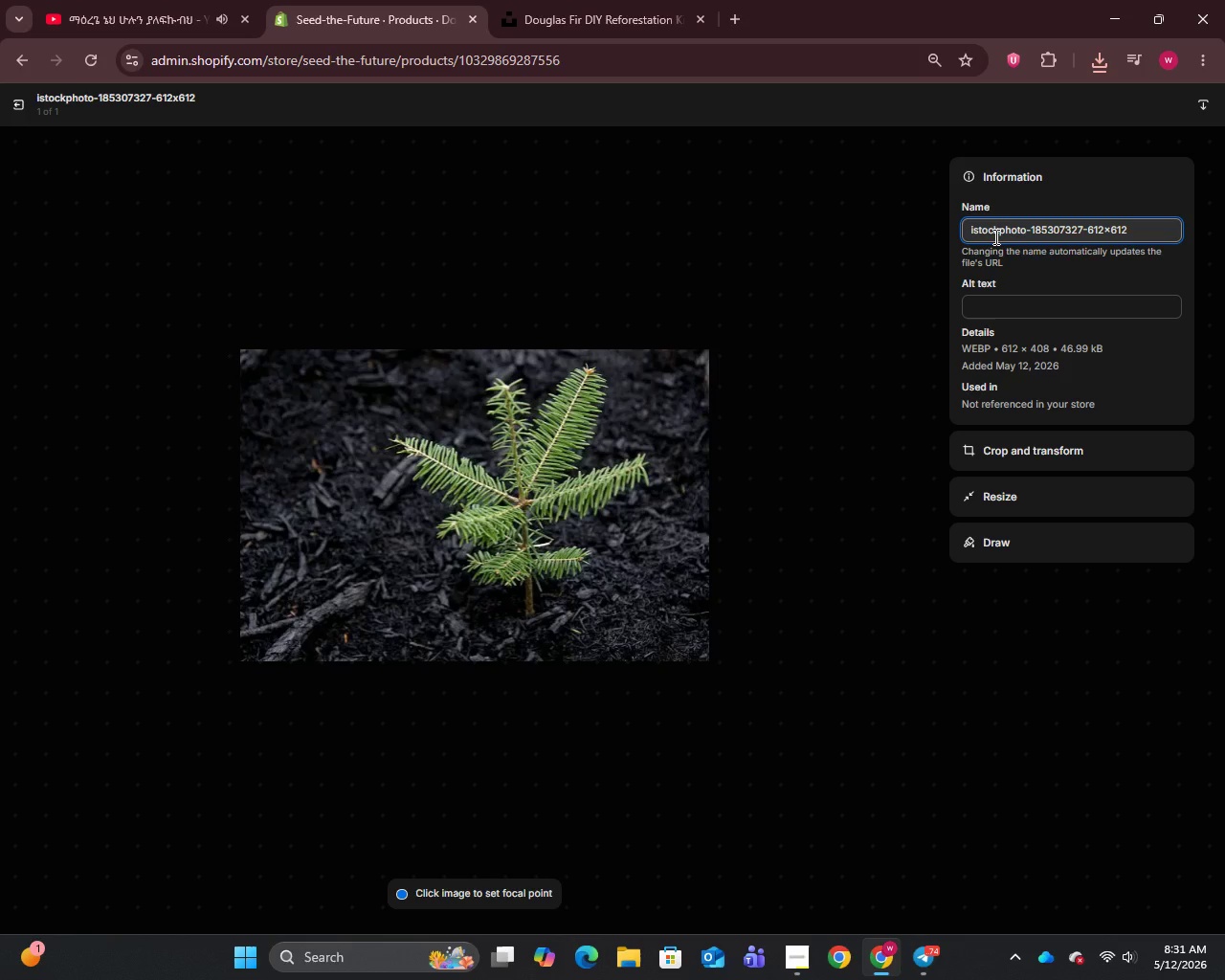 
wait(20.98)
 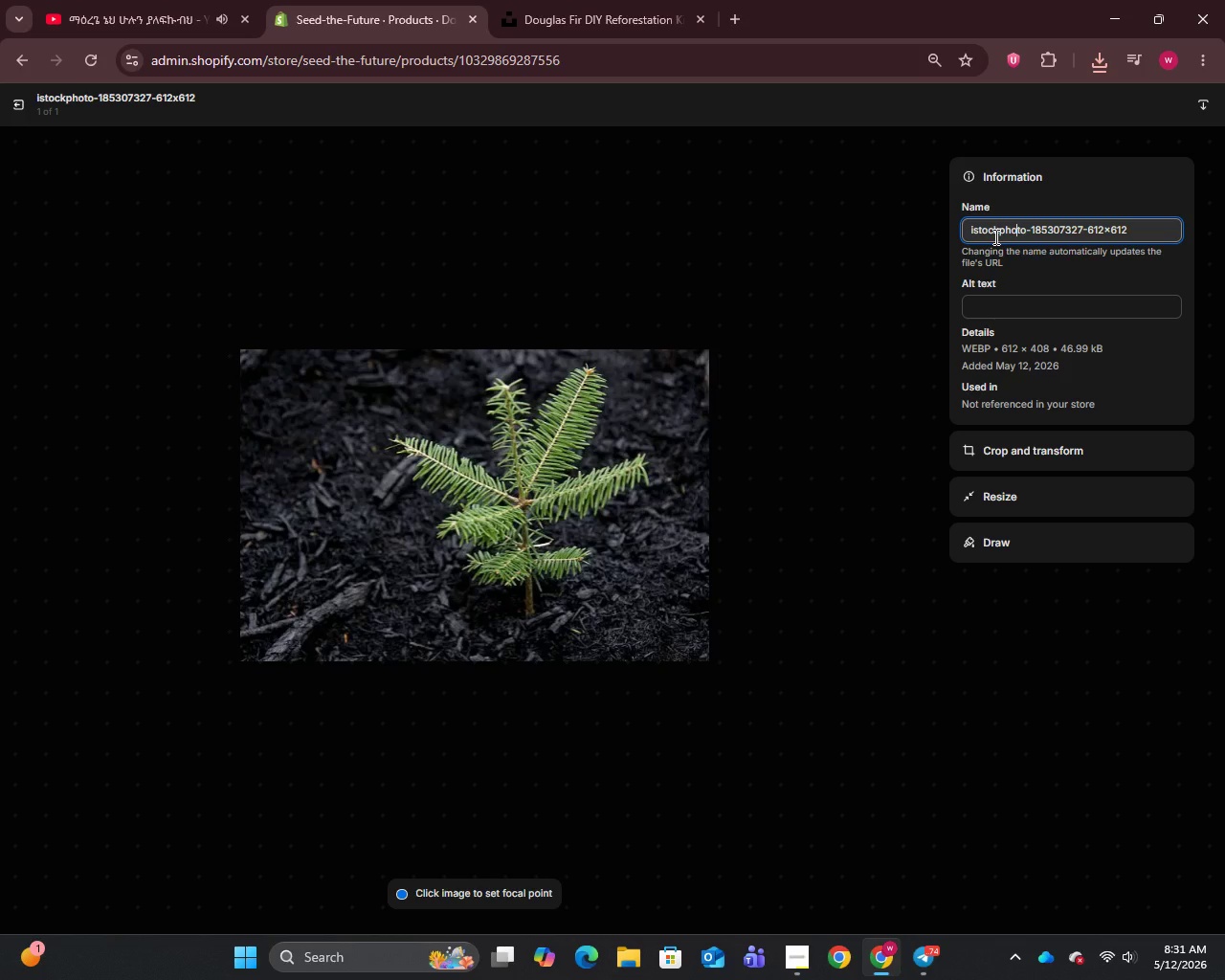 
key(Control+A)
 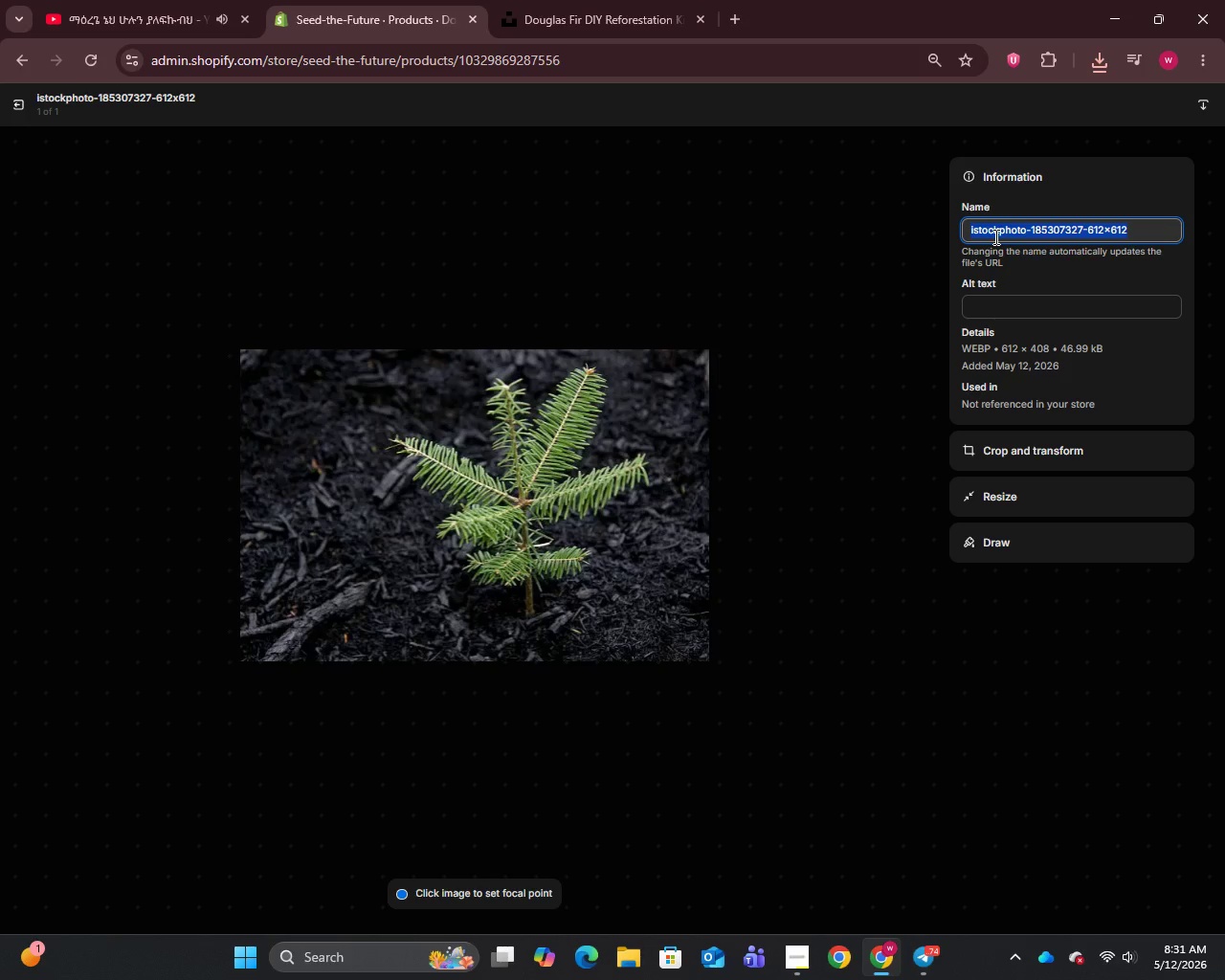 
key(Control+V)
 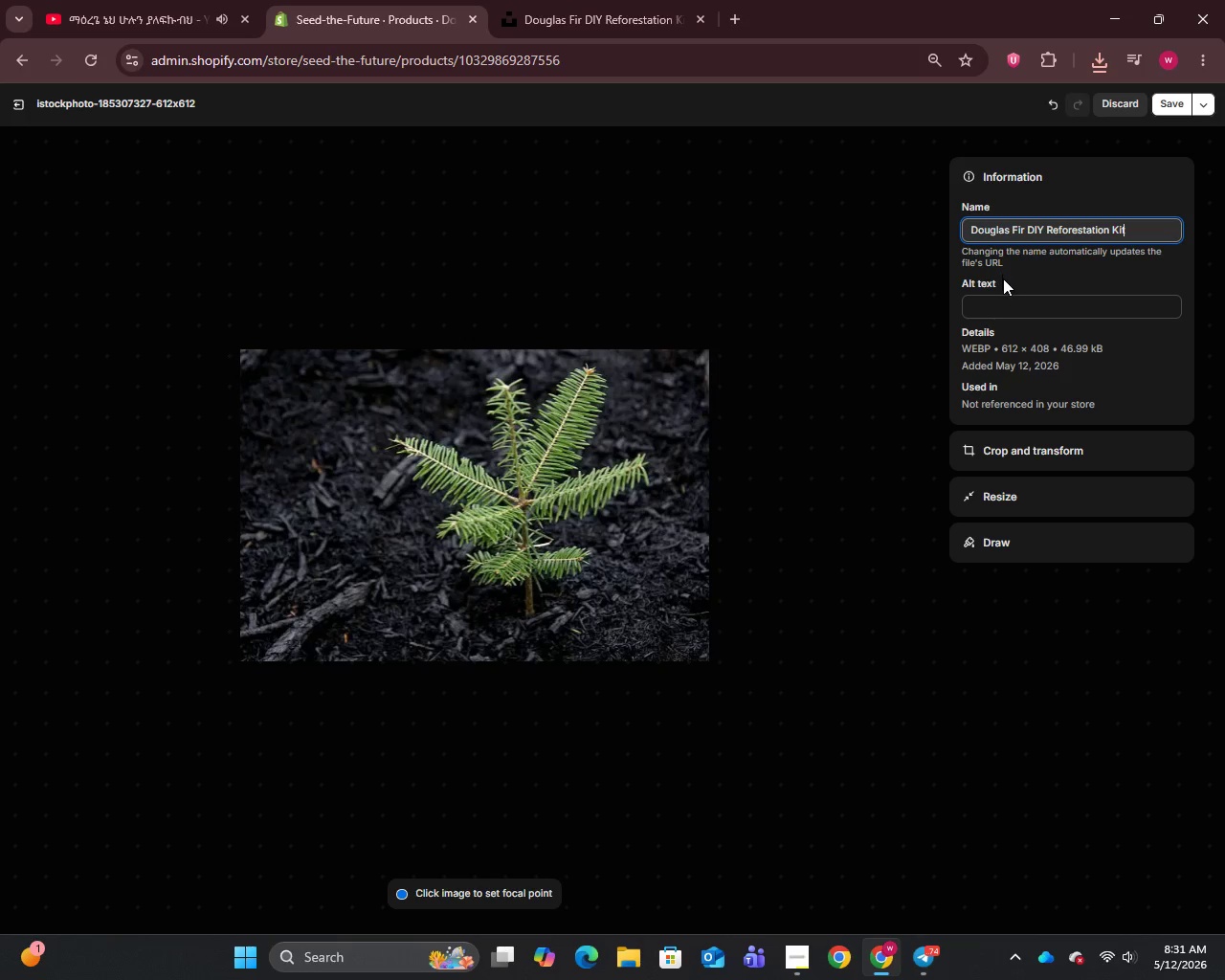 
left_click([1003, 305])
 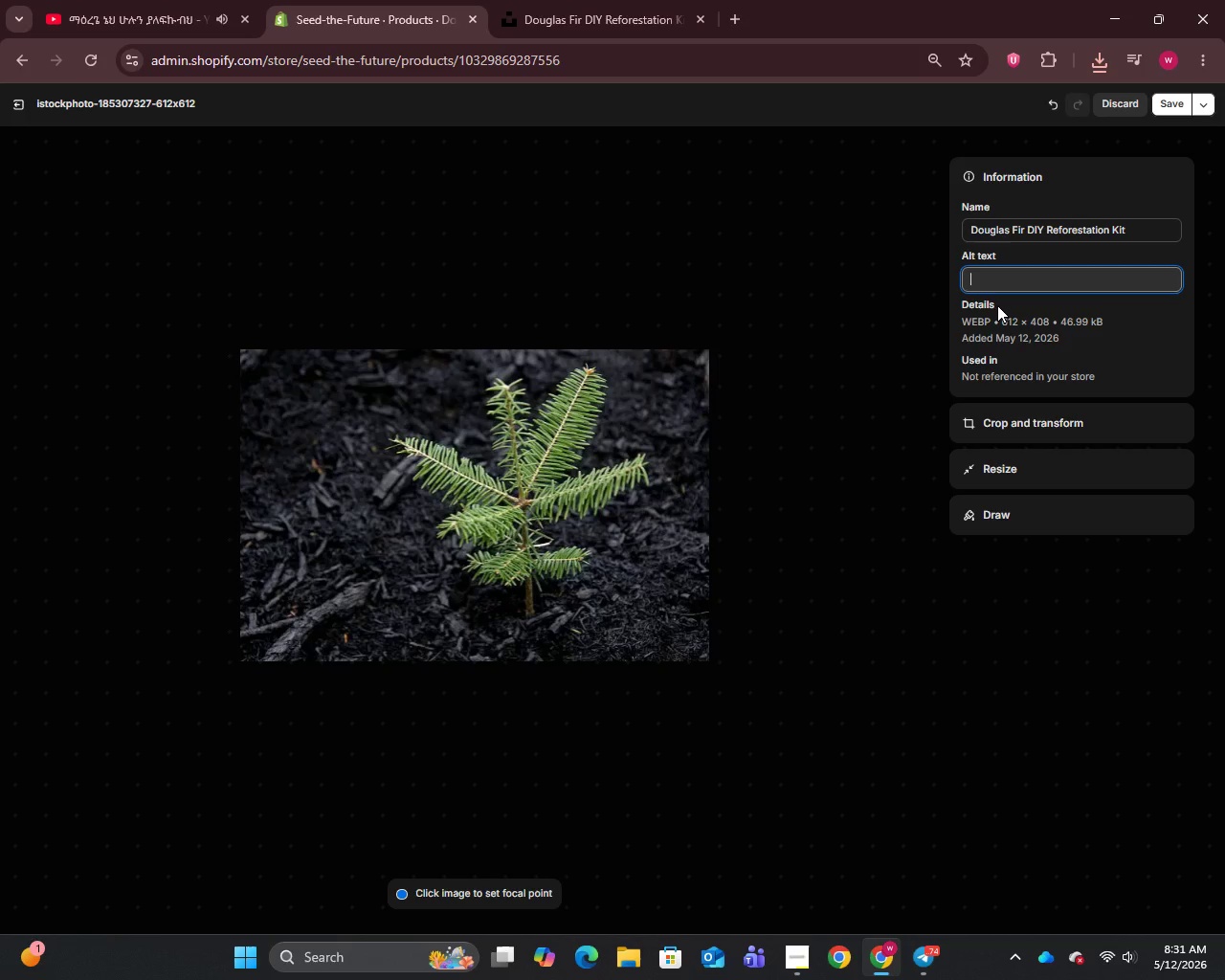 
type(Douglas Fir DIY Reforestation Kit with biodegradable pot heirloom seeds and organic soil for sustainable gardening.)
 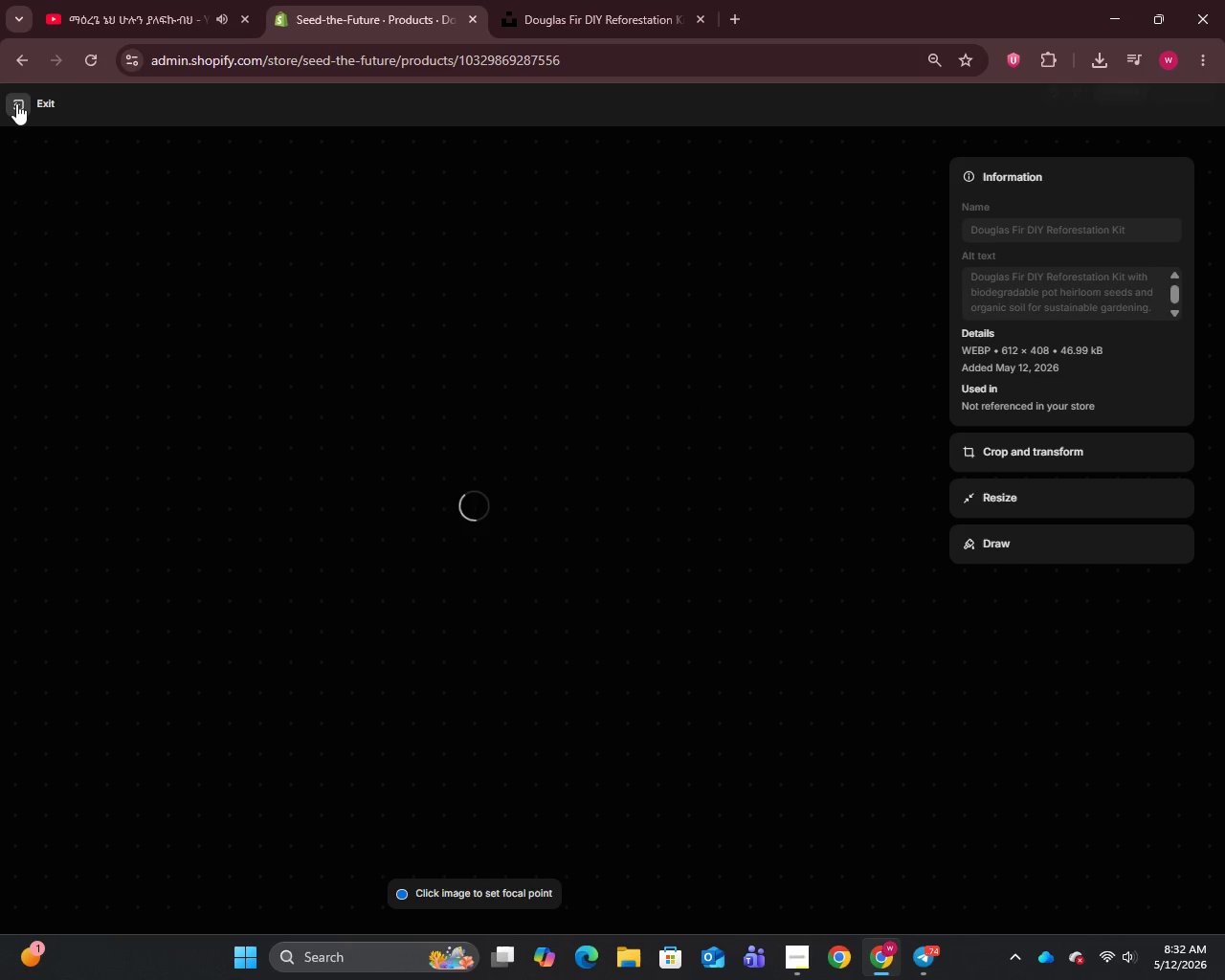 
left_click([15, 100])
 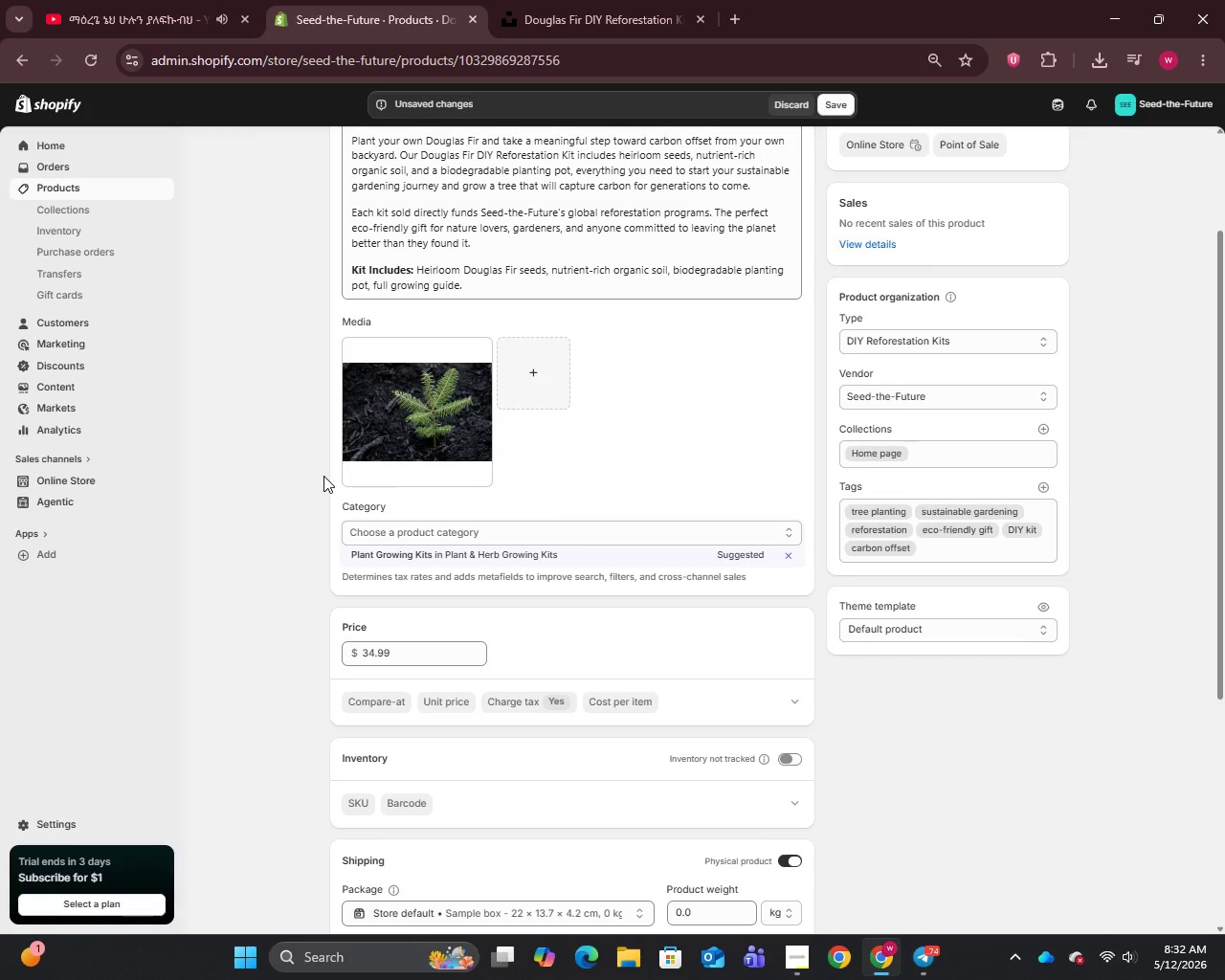 
scroll: coordinate [516, 569], scroll_direction: down, amount: 17.0
 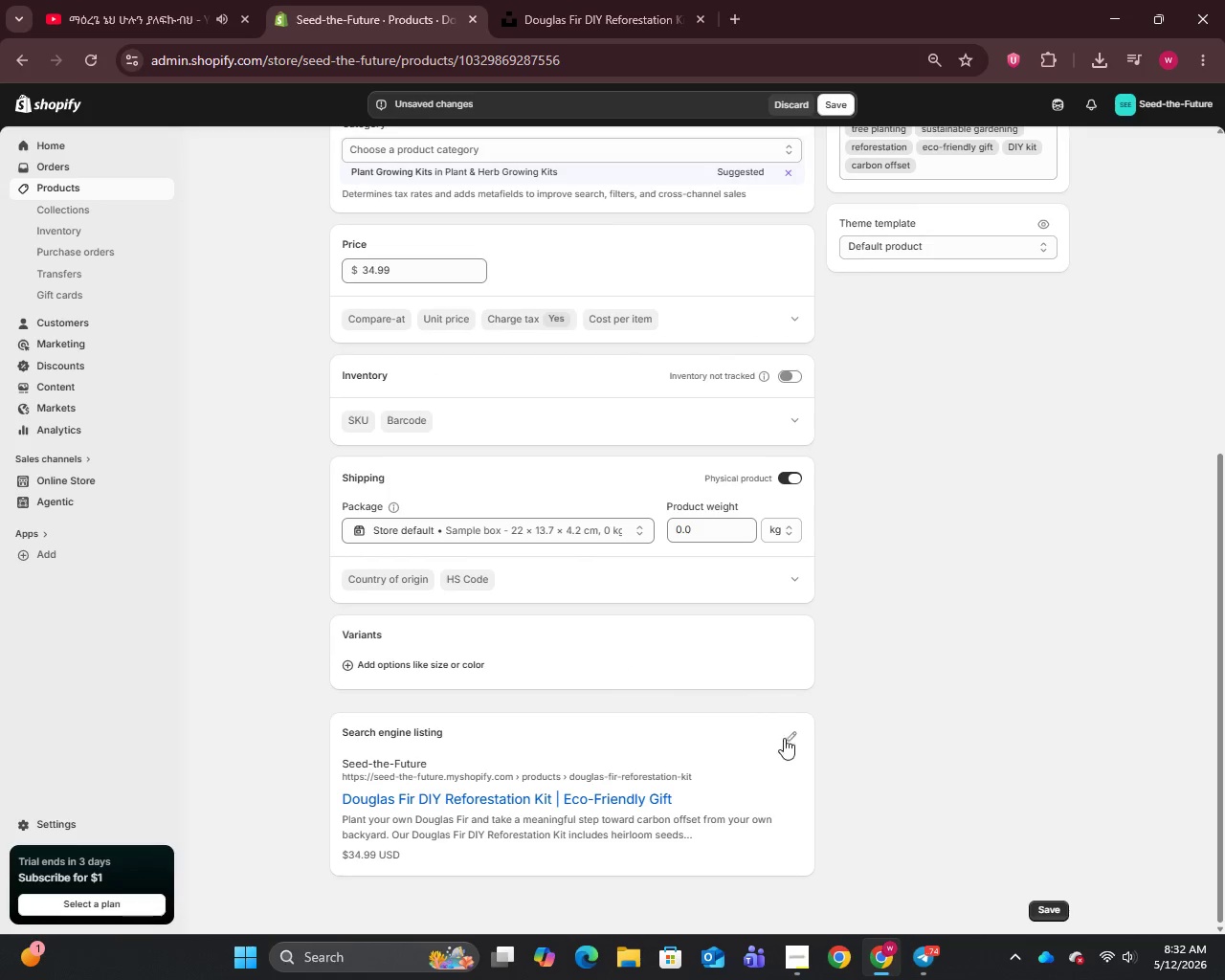 
left_click([792, 734])
 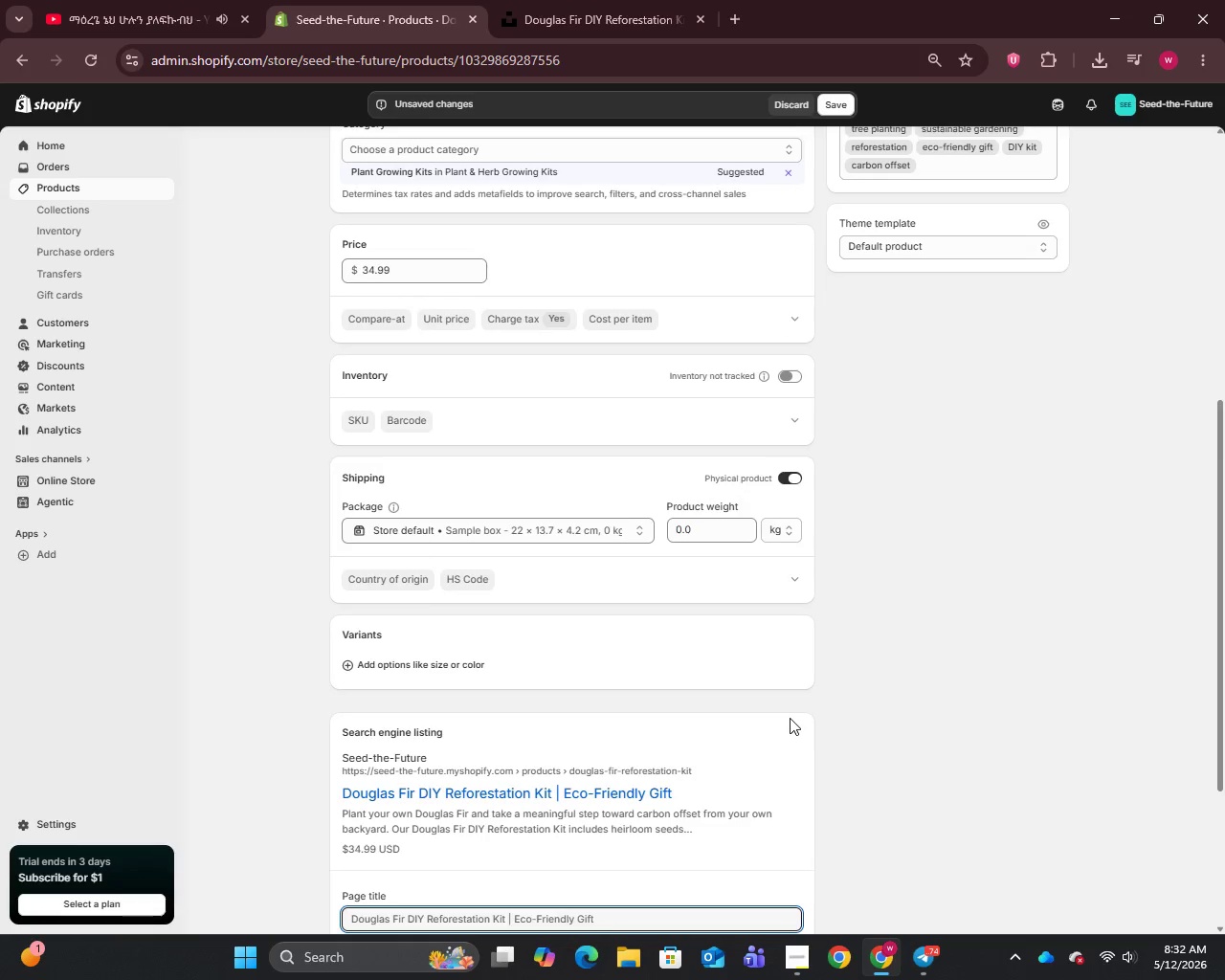 
scroll: coordinate [789, 718], scroll_direction: down, amount: 7.0
 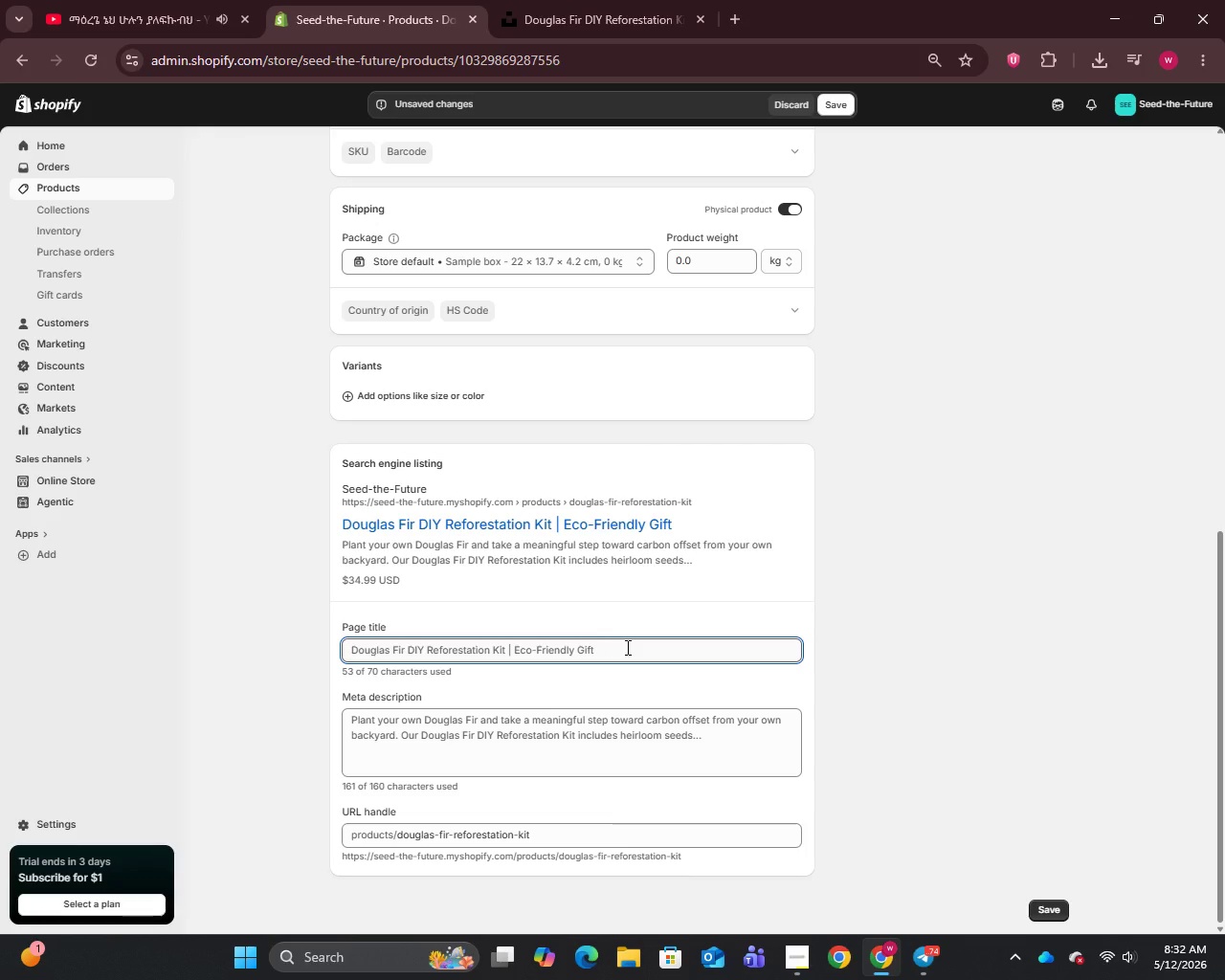 
wait(8.29)
 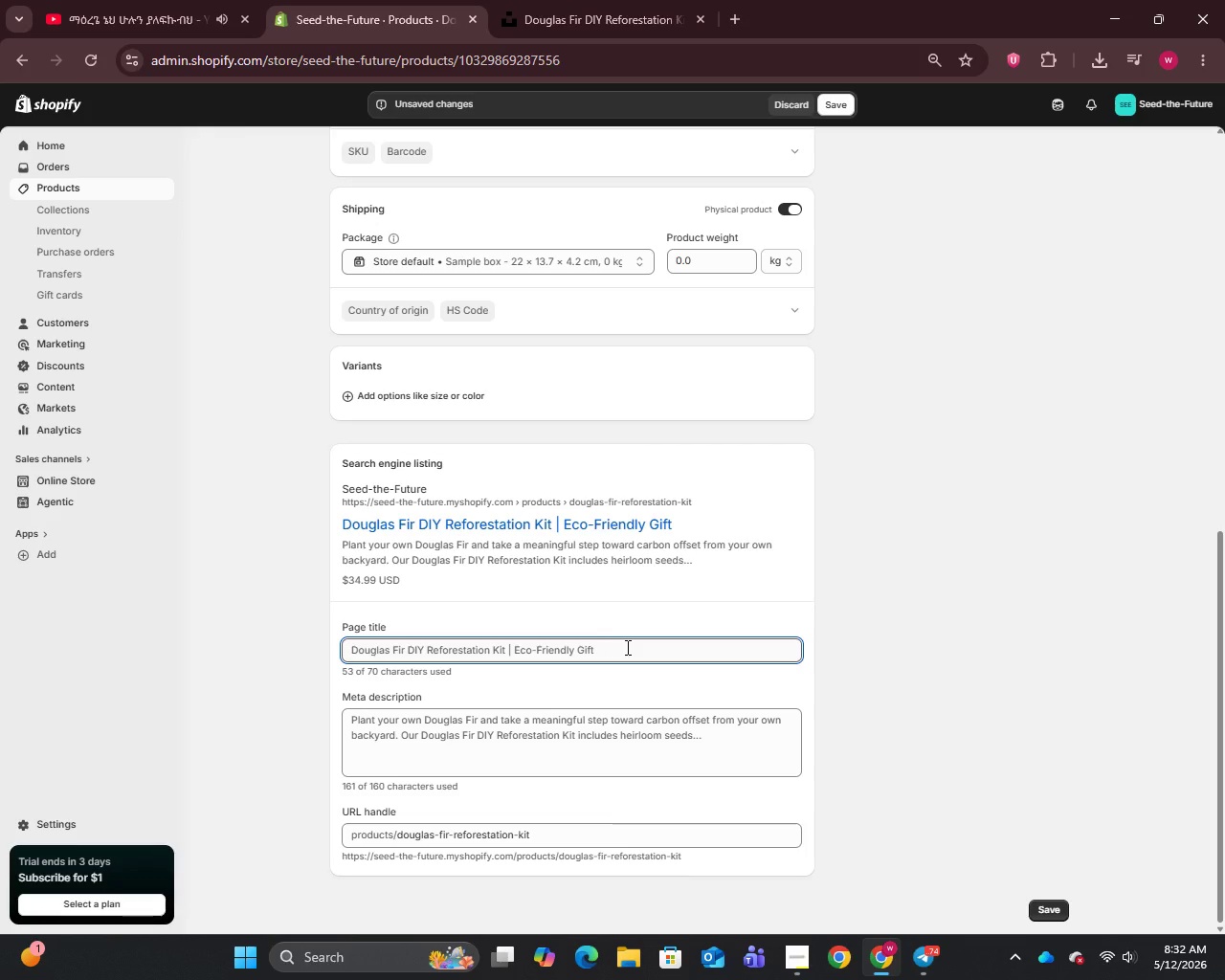 
left_click([626, 647])
 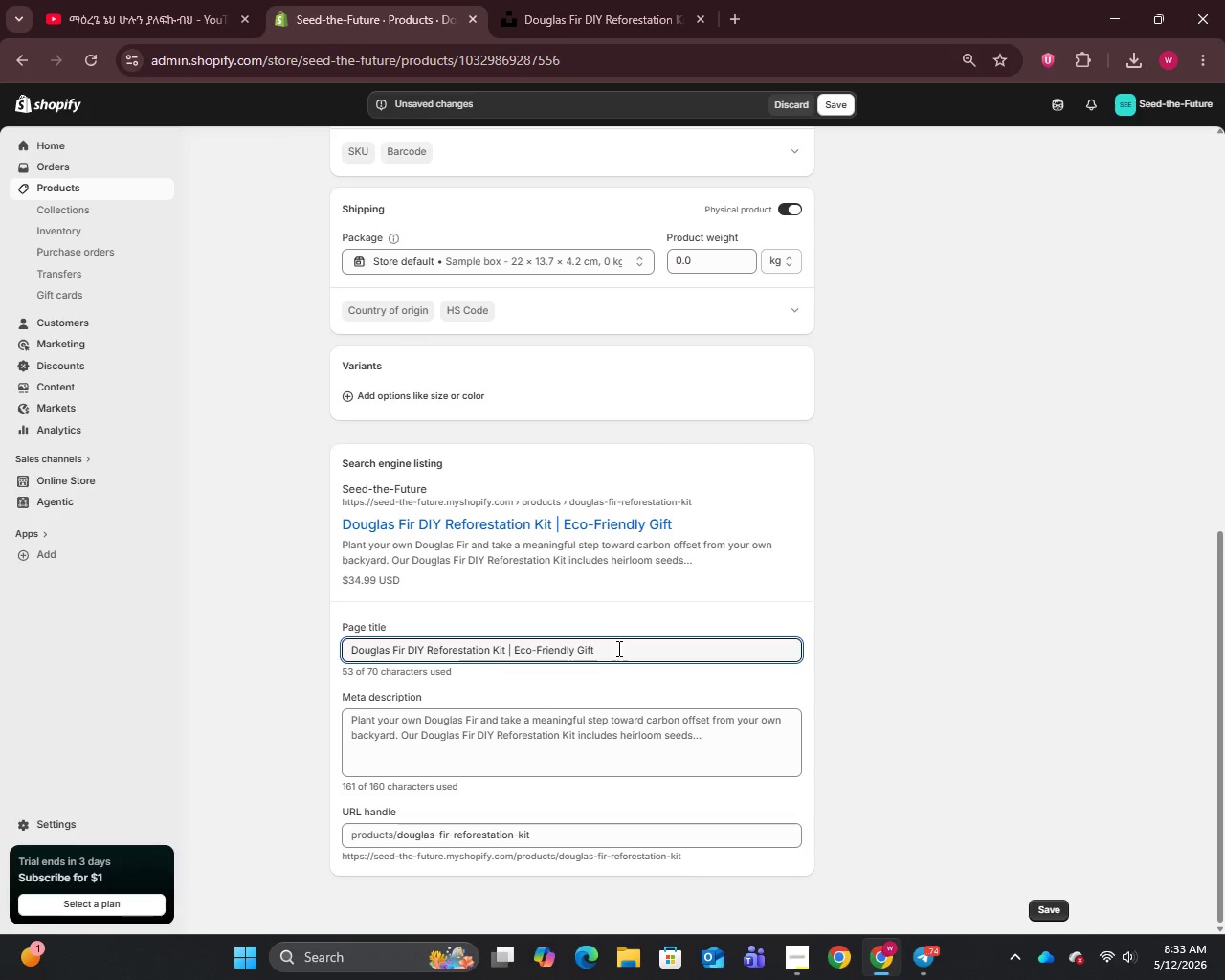 
wait(55.7)
 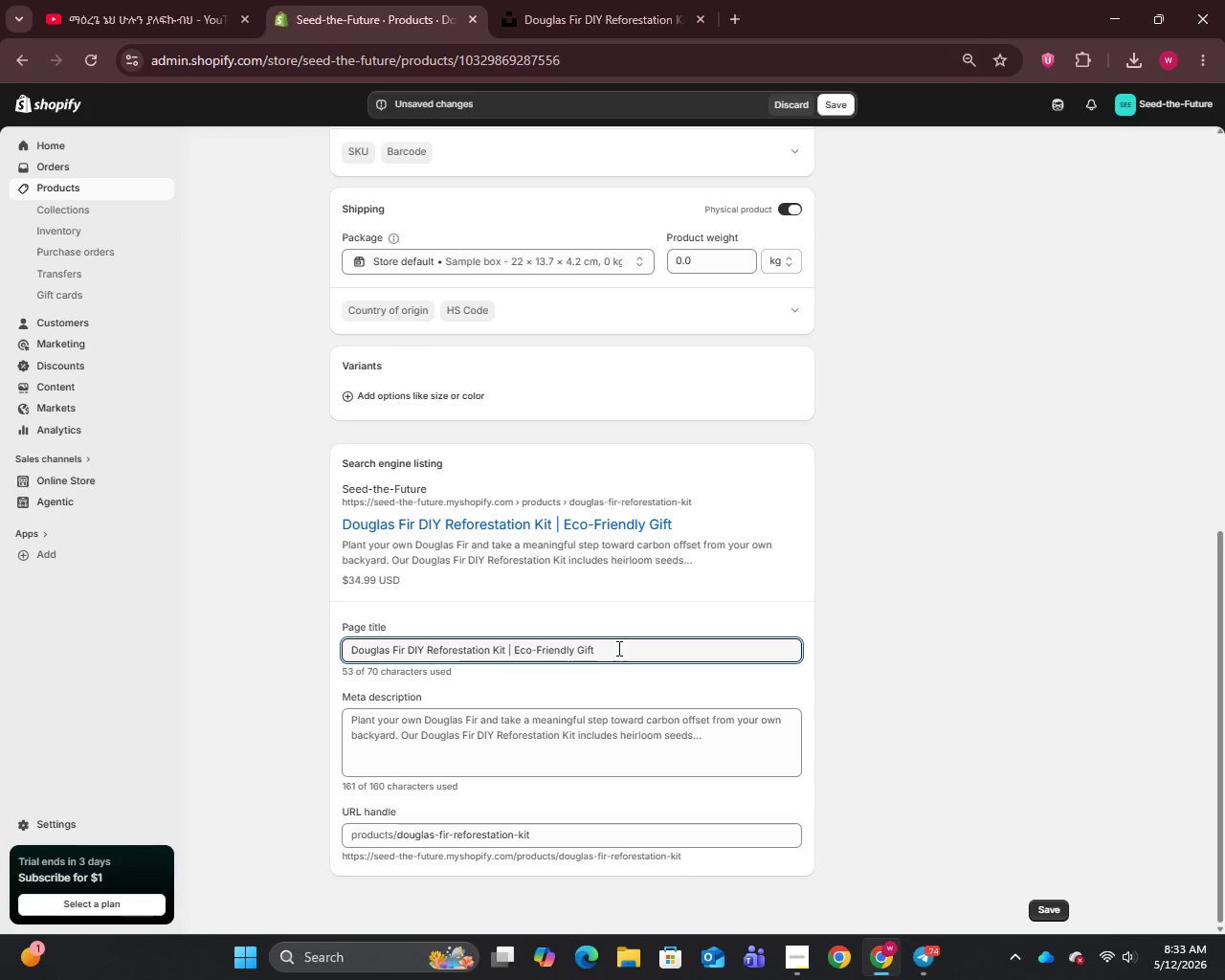 
left_click([567, 766])
 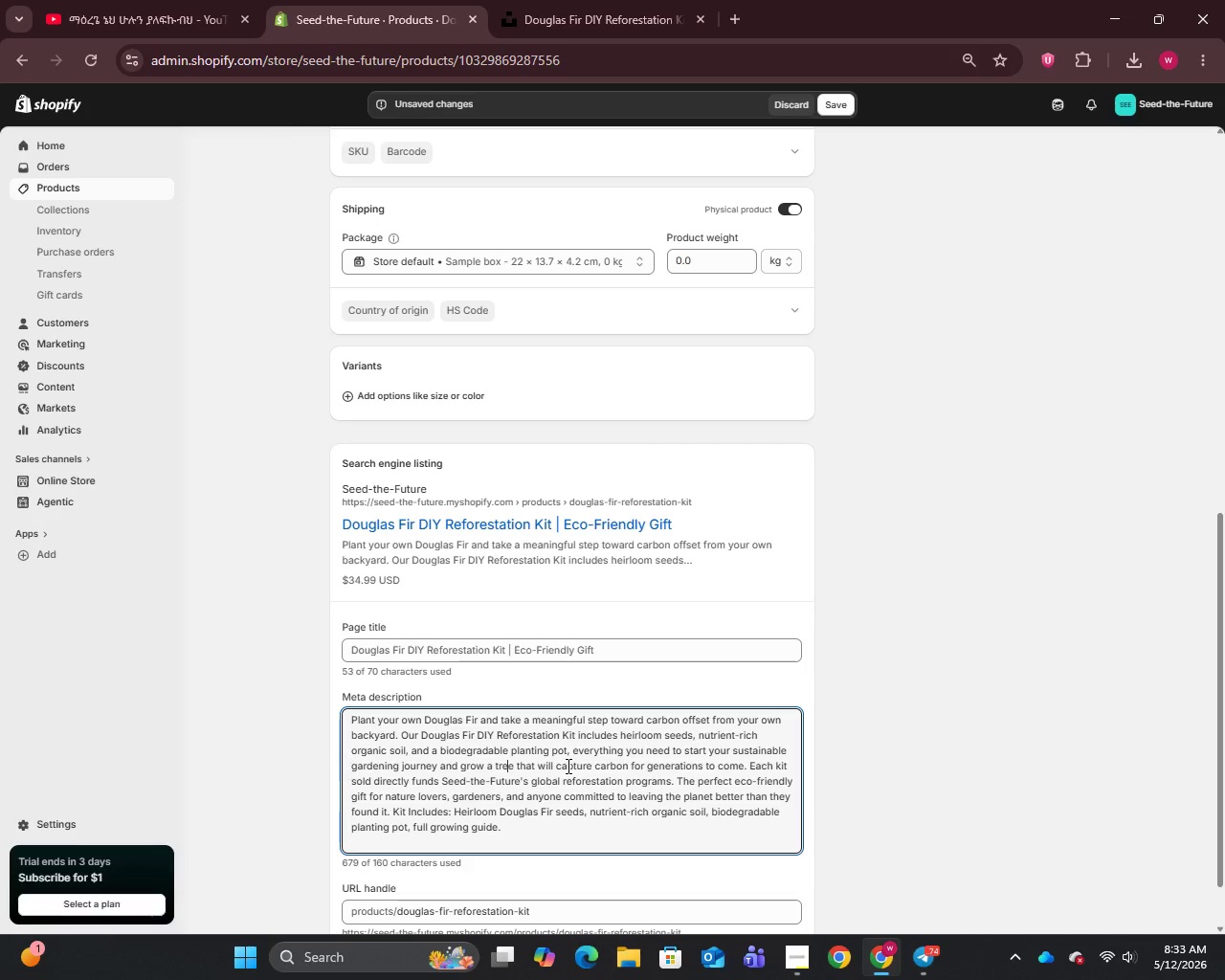 
key(Control+A)
 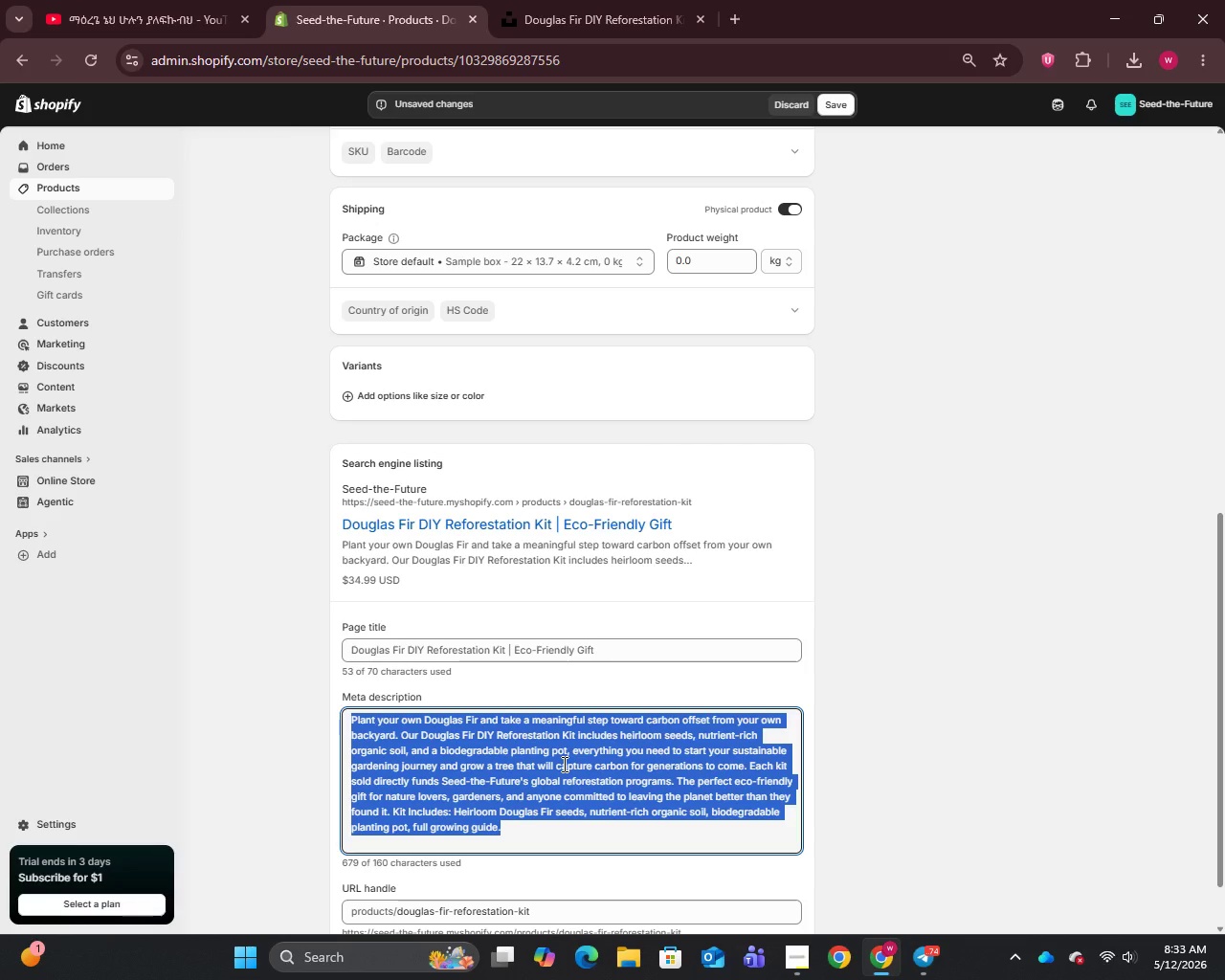 
wait(5.94)
 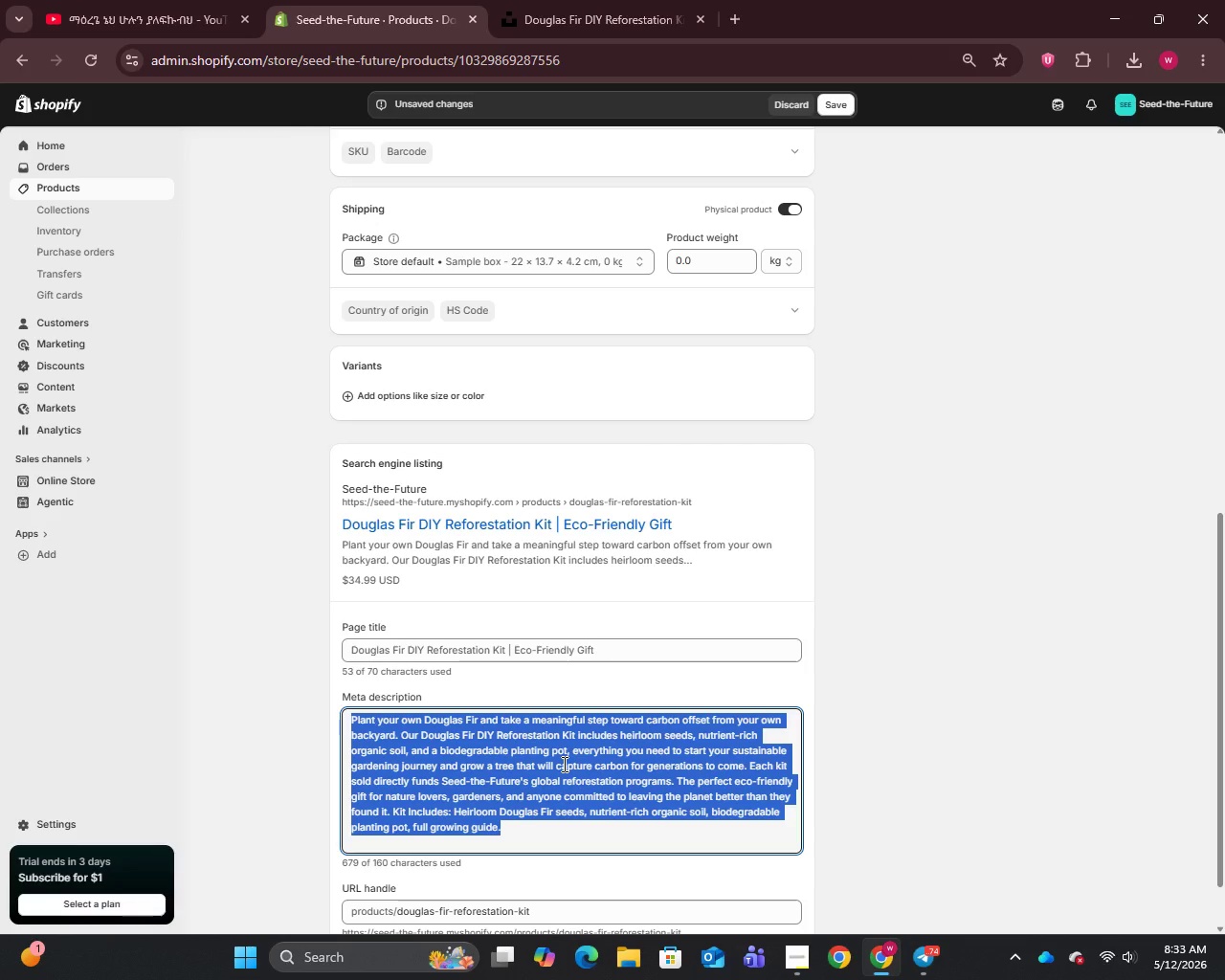 
type(Support)
 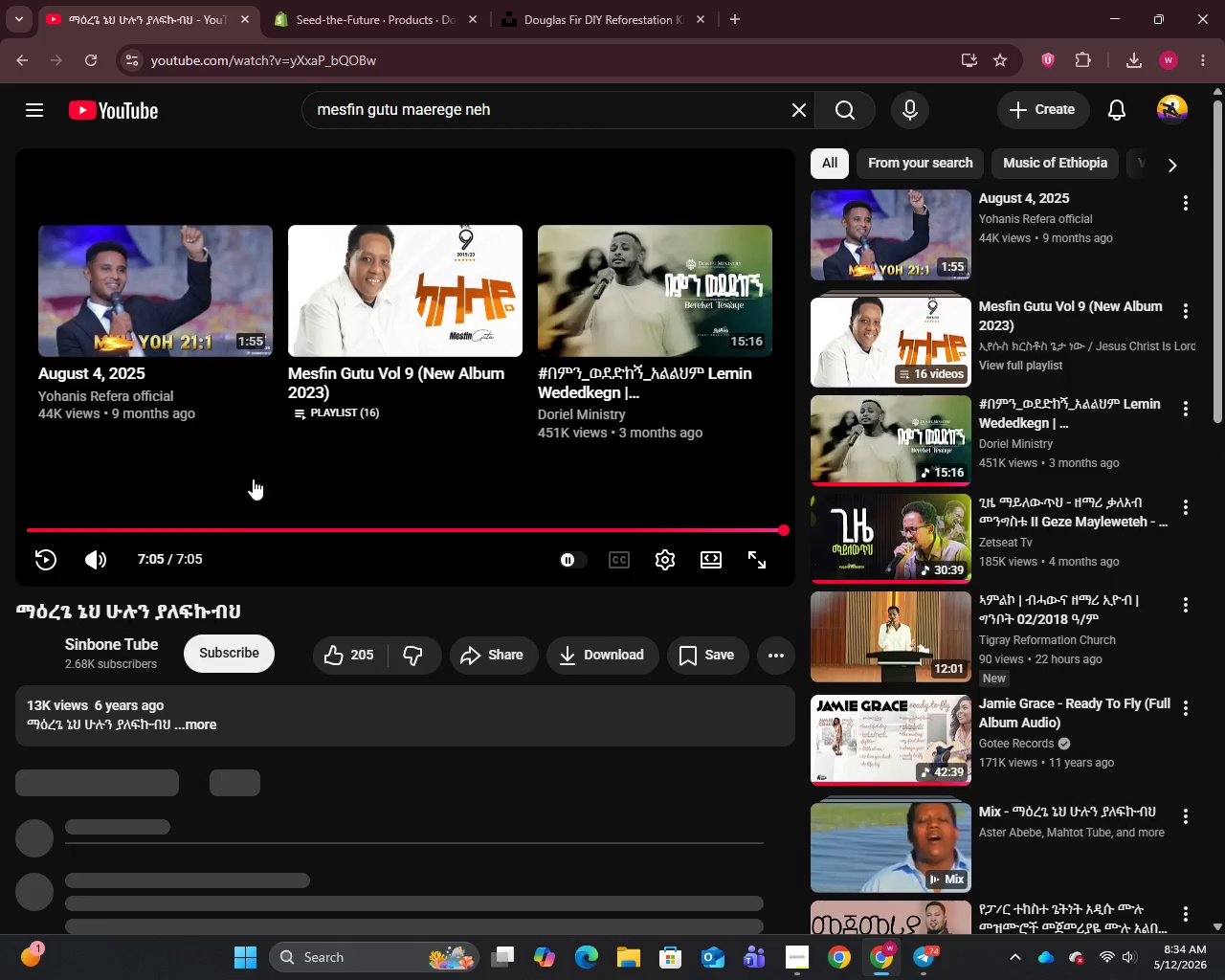 
left_click_drag(start_coordinate=[190, 535], to_coordinate=[56, 535])
 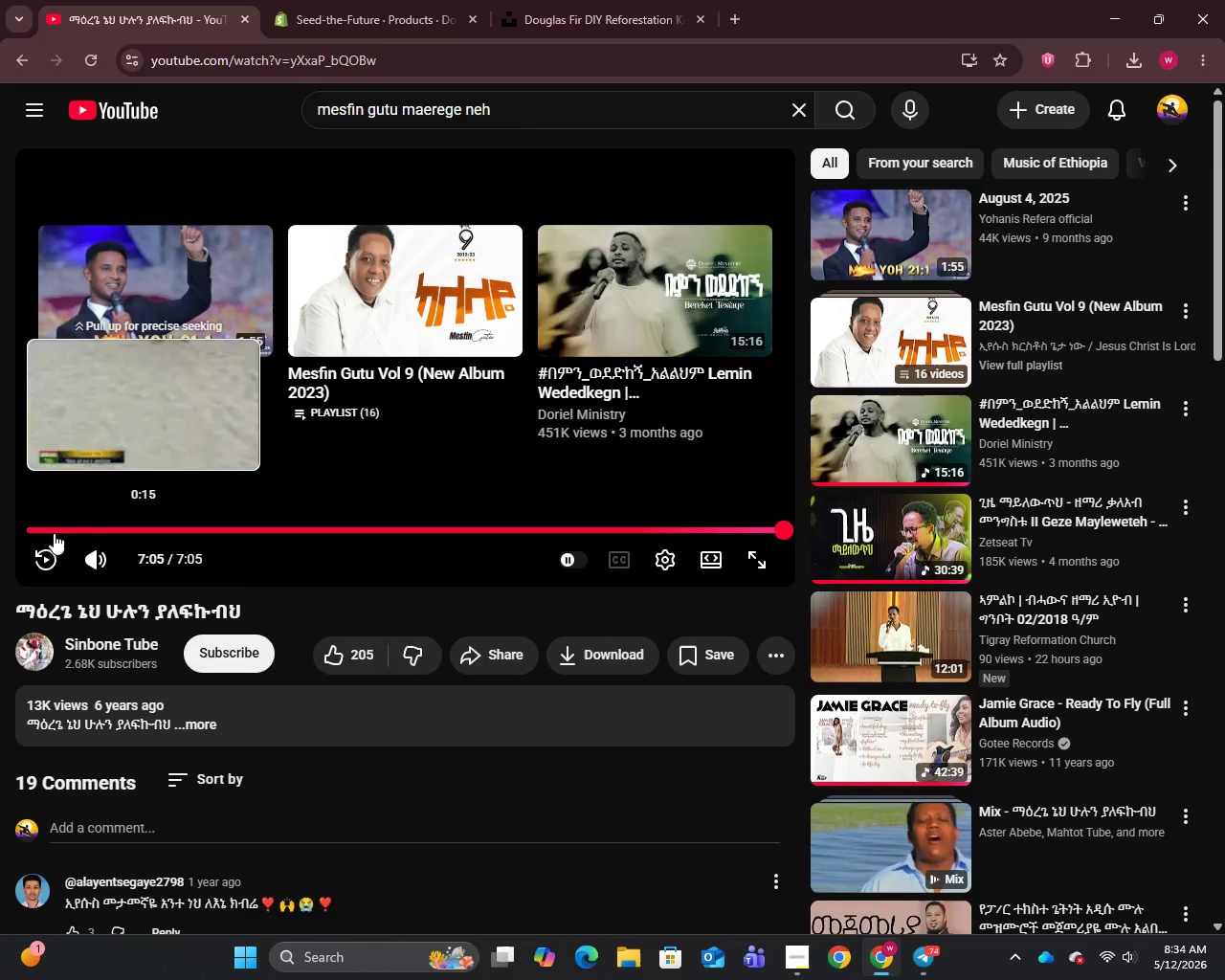 
left_click([54, 532])
 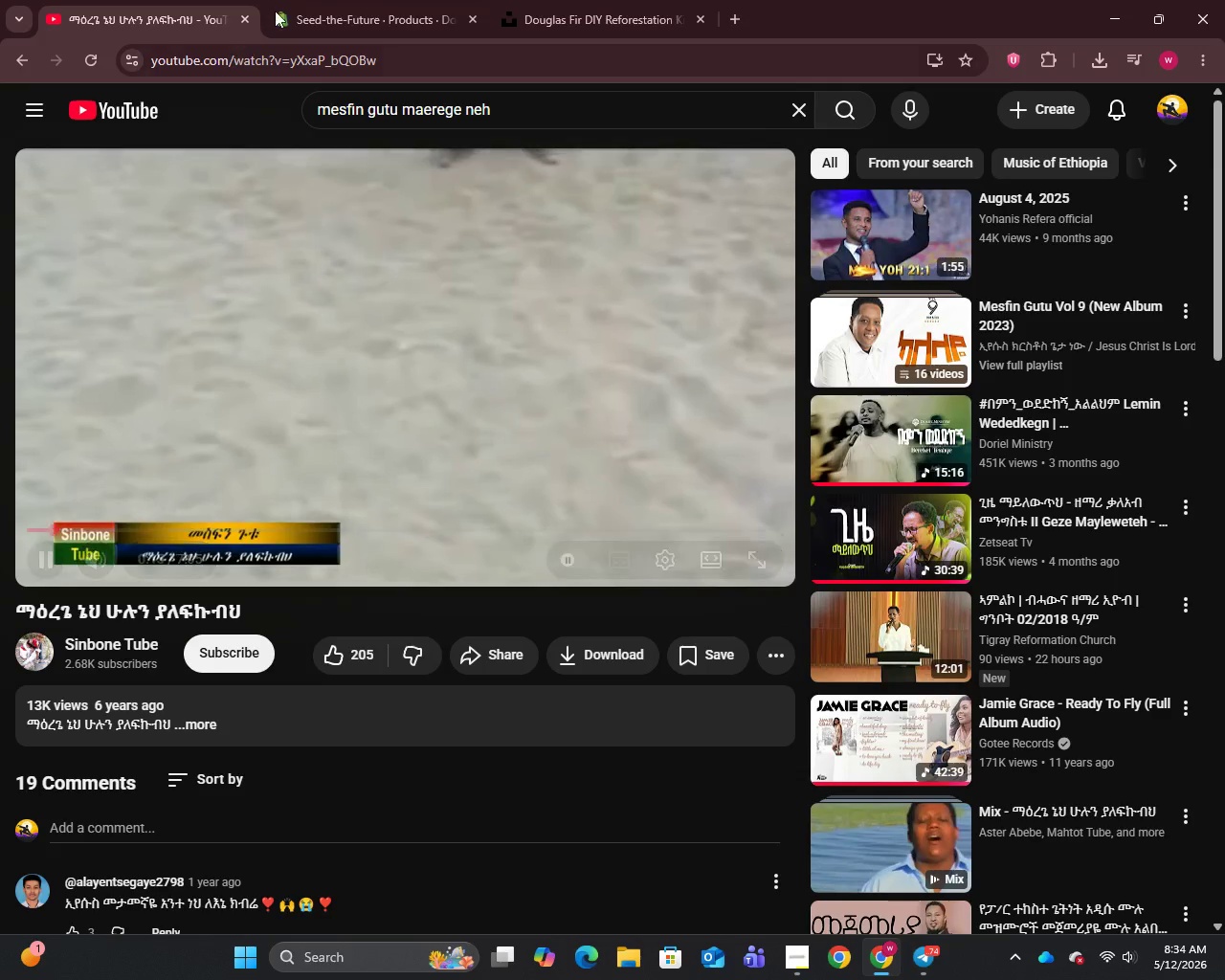 
left_click([322, 0])
 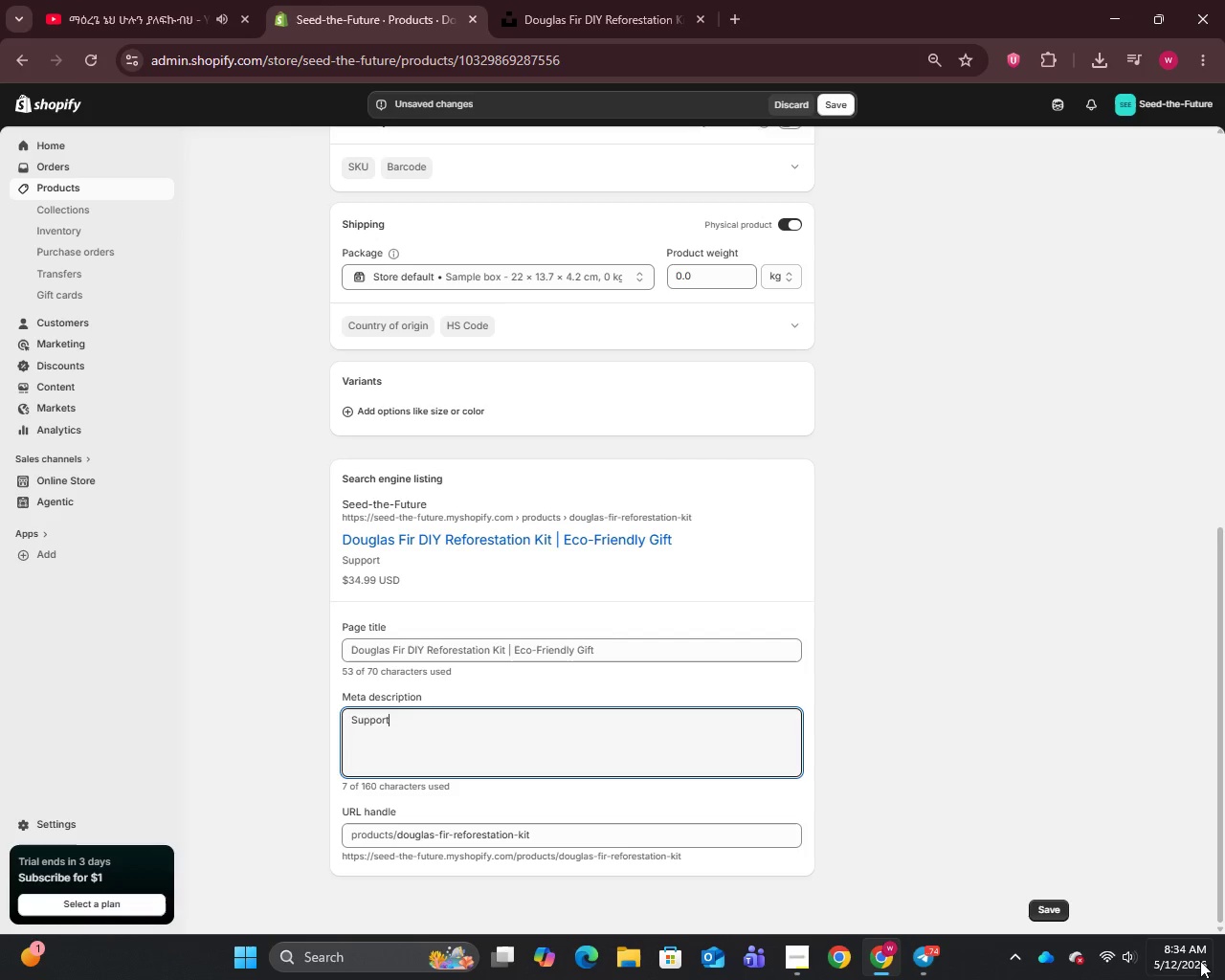 
scroll: coordinate [1129, 947], scroll_direction: down, amount: 4.0
 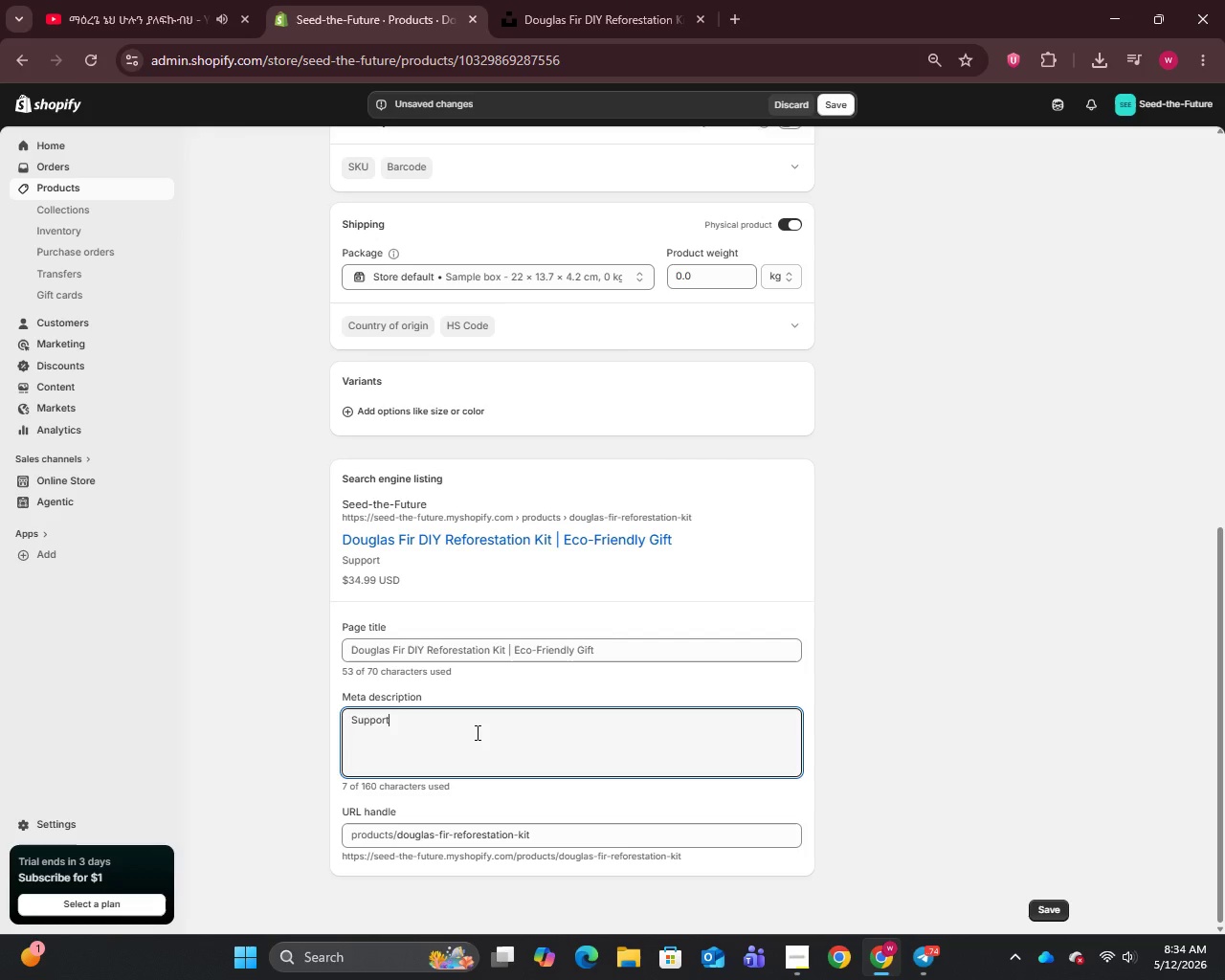 
type( global tree P)
key(Backspace)
type(planting in style. Our organic cotton Plant More tee is an eco-friendly gift for climate-consciuos shoppers. Shop now.)
 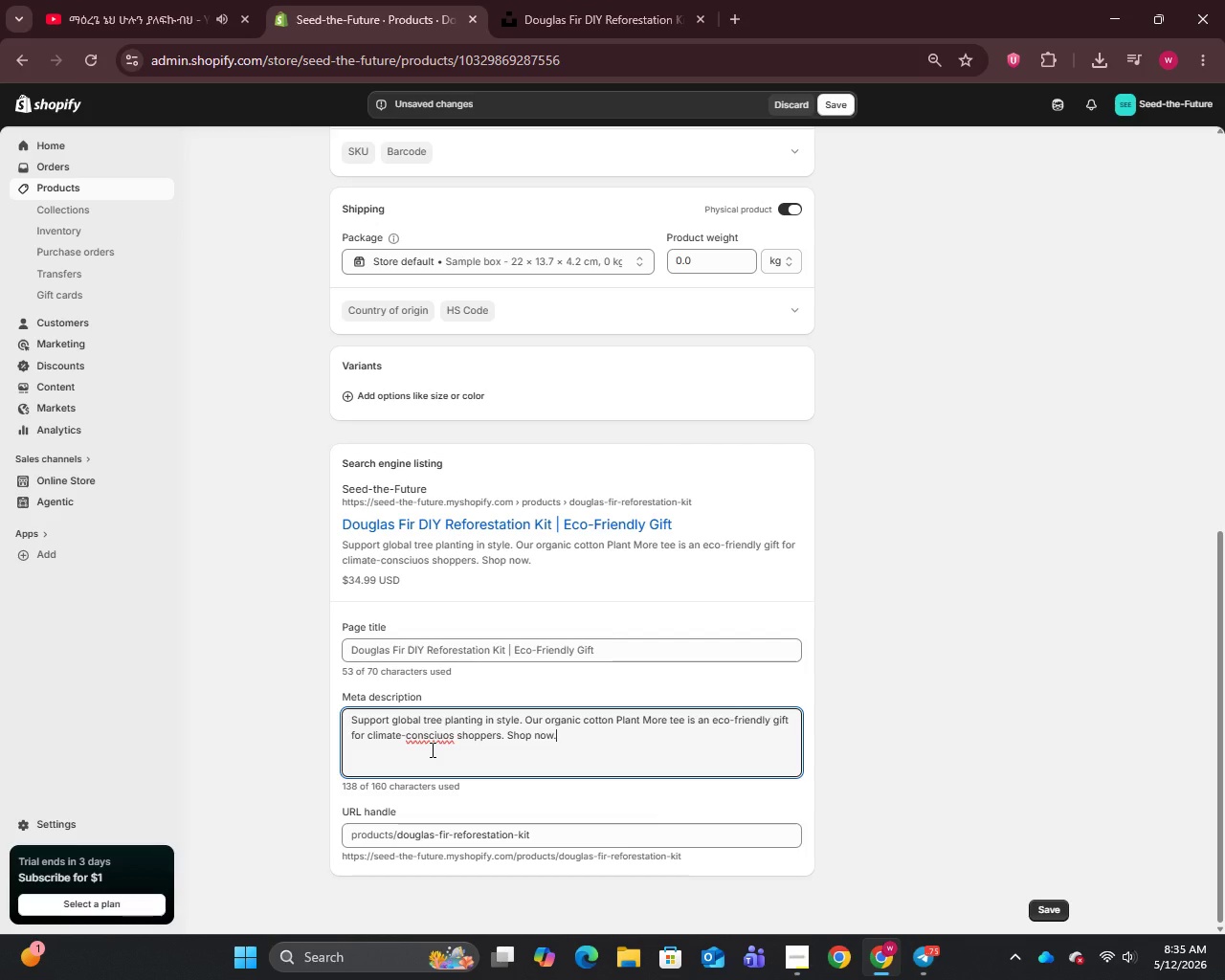 
wait(24.33)
 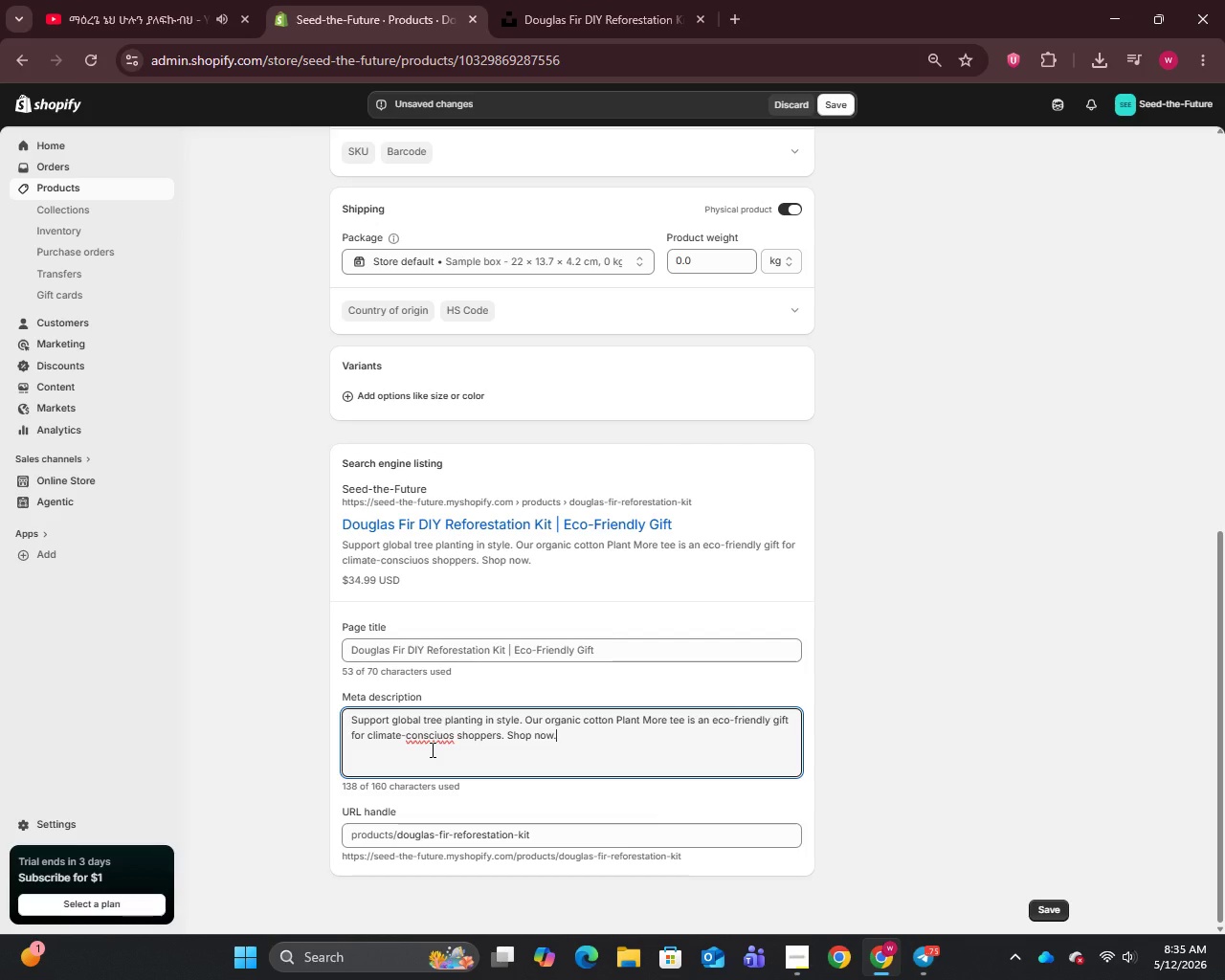 
left_click([444, 737])
 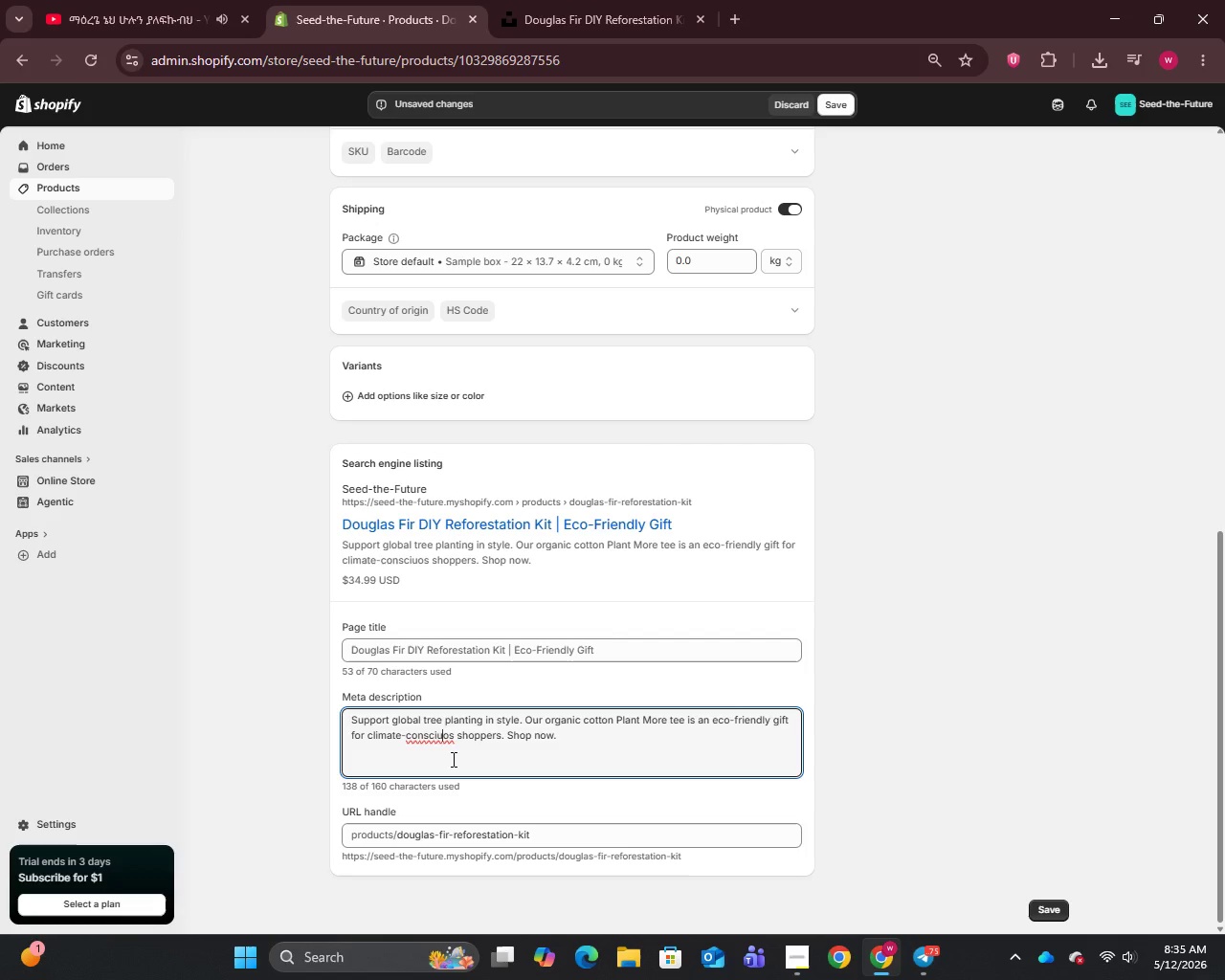 
key(Backspace)
 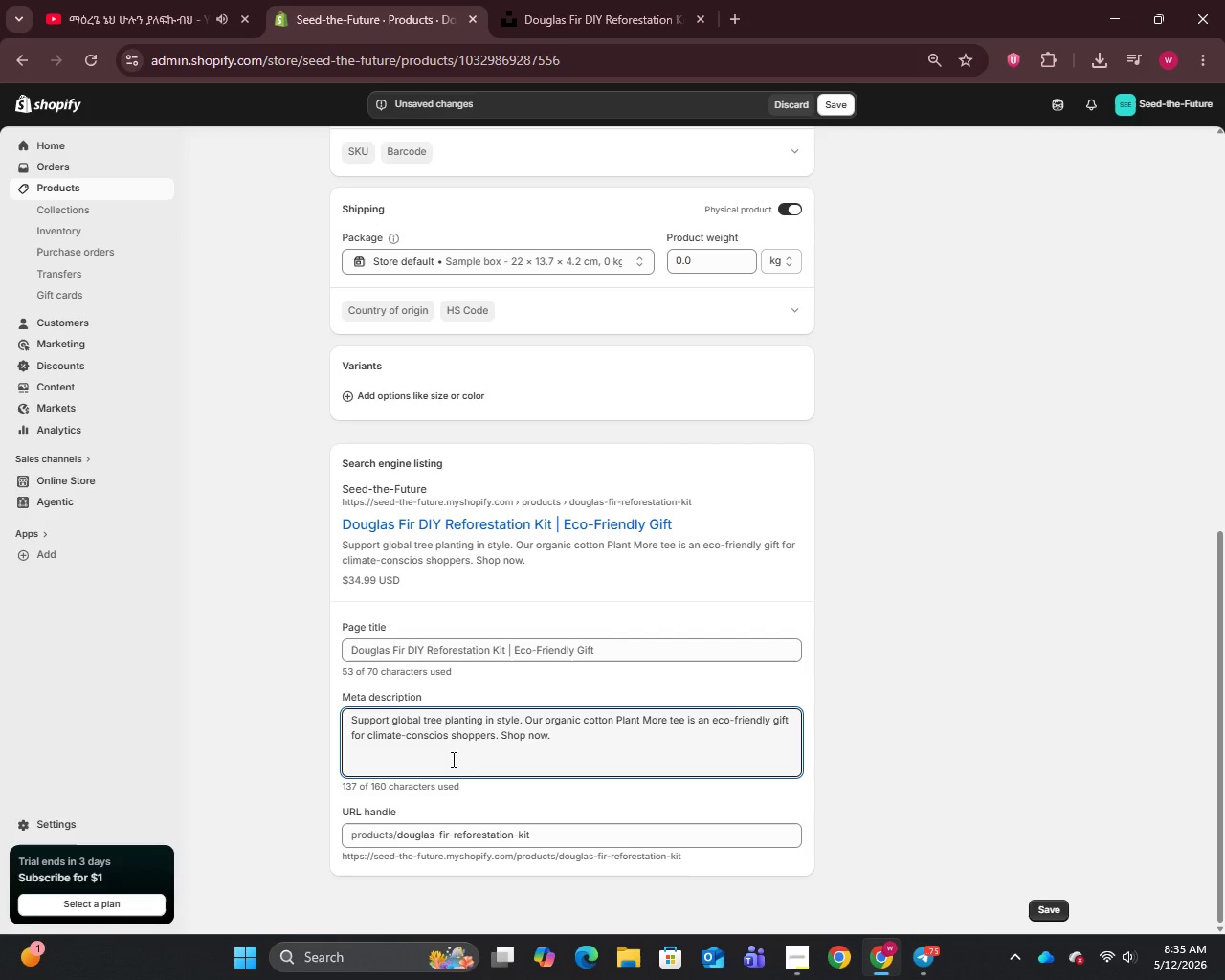 
key(ArrowRight)
 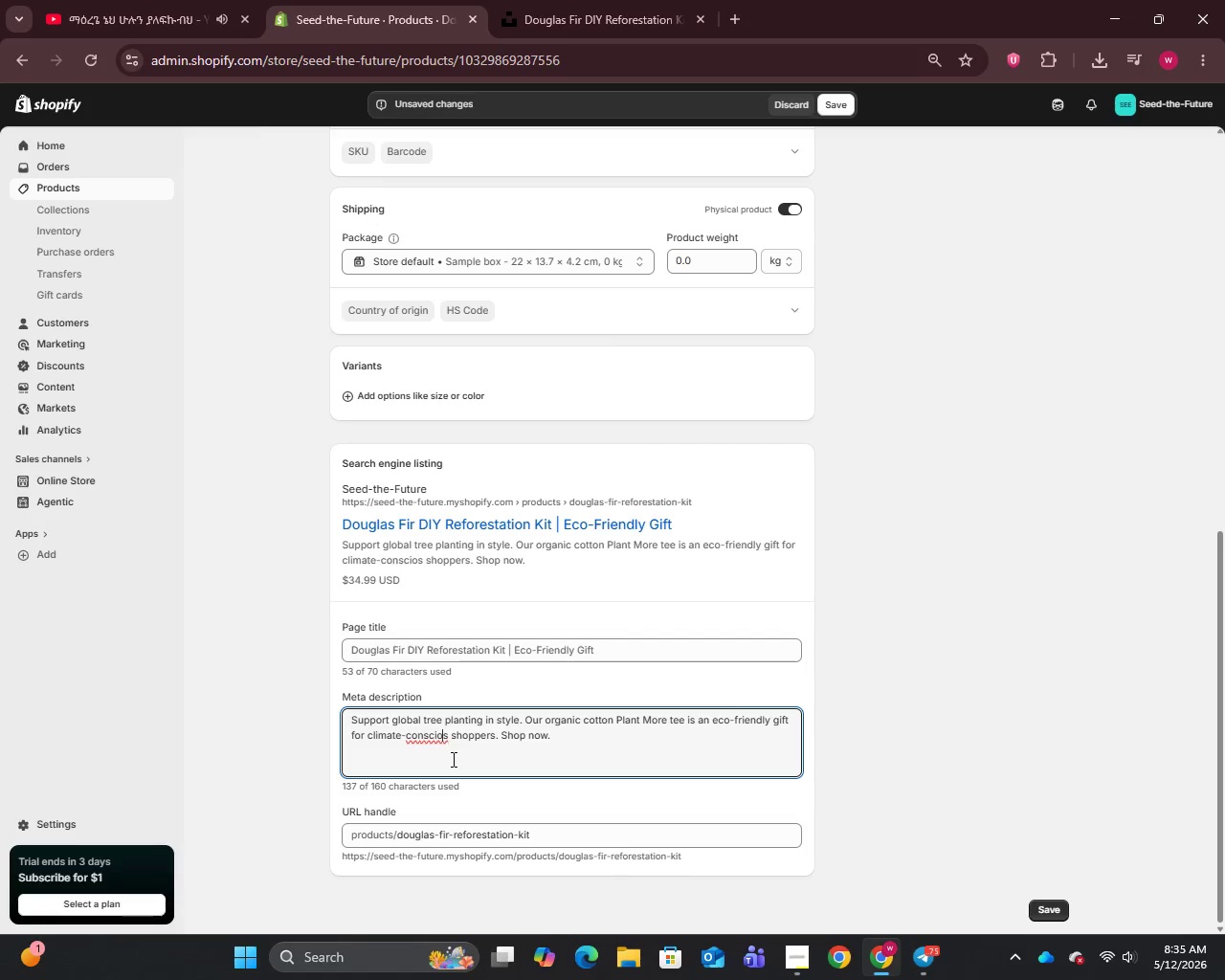 
key(U)
 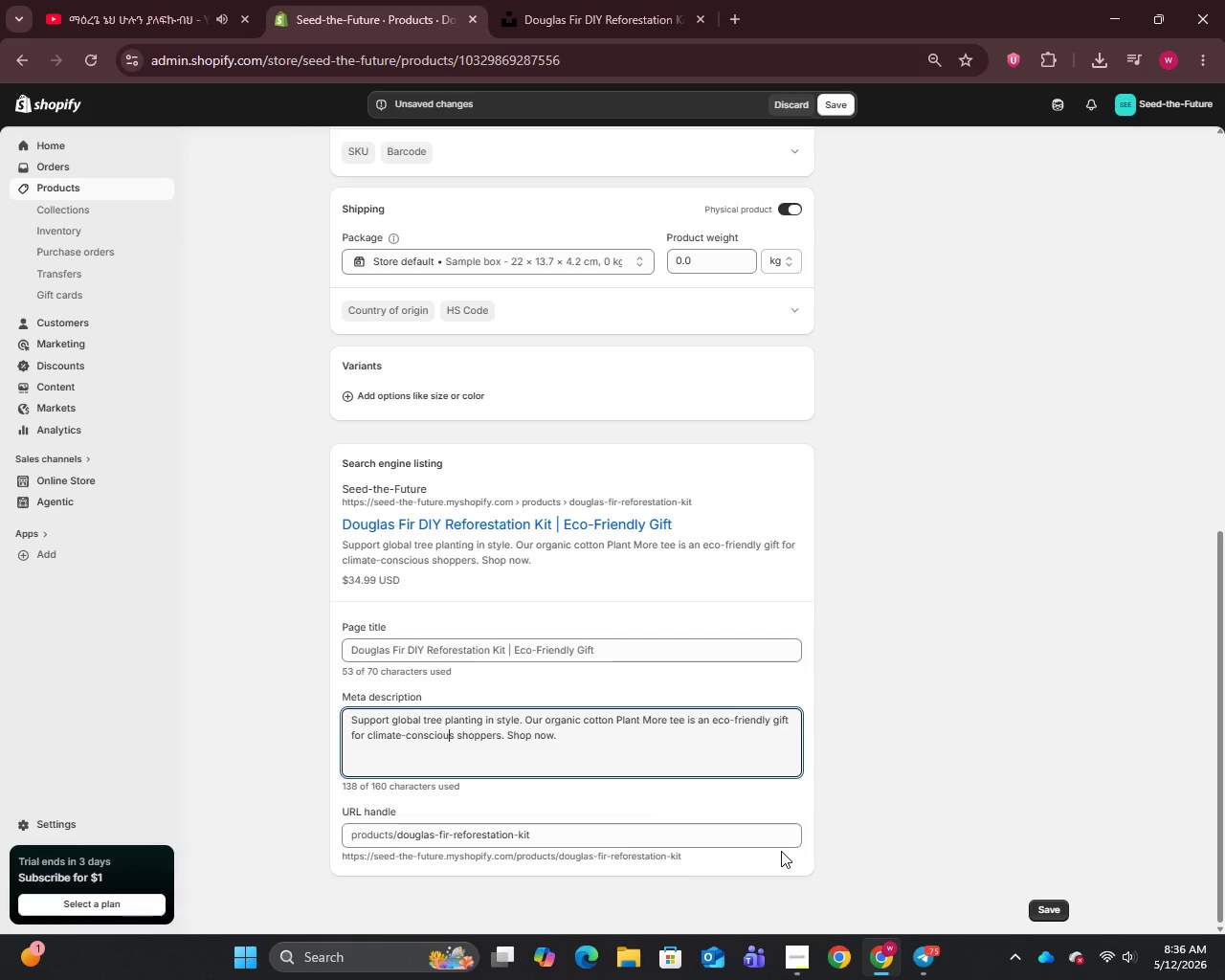 
wait(8.28)
 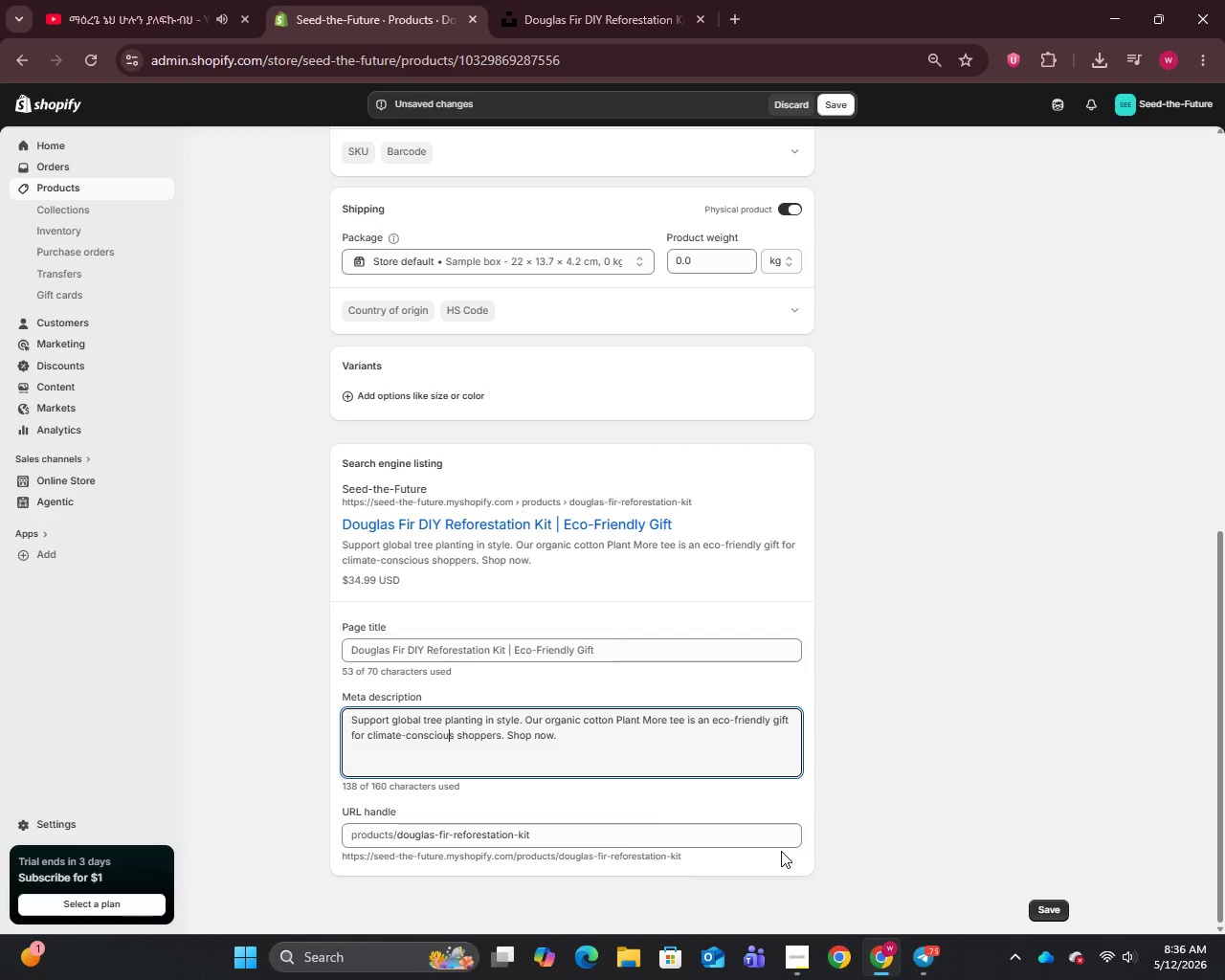 
scroll: coordinate [757, 811], scroll_direction: up, amount: 9.0
 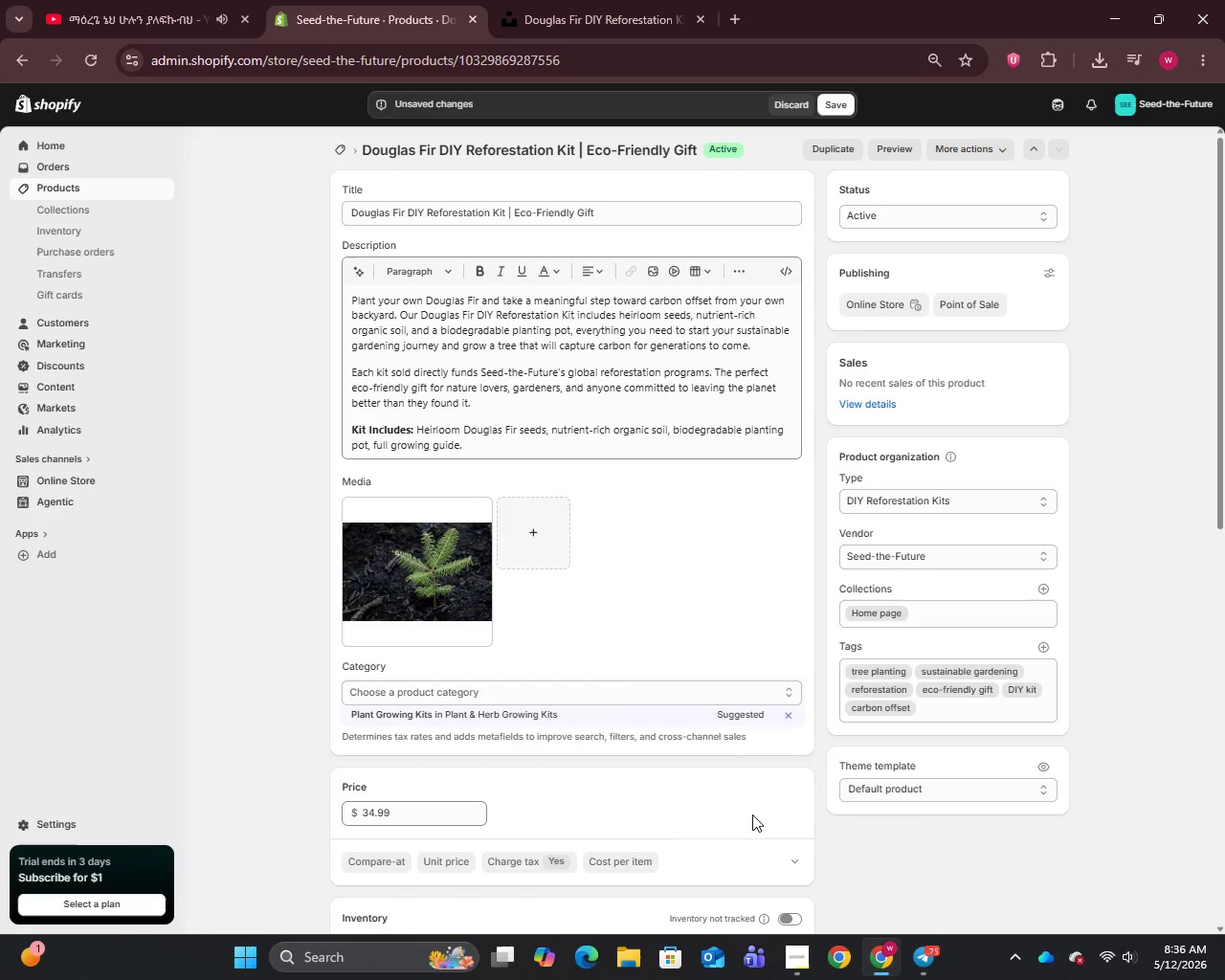 
wait(5.02)
 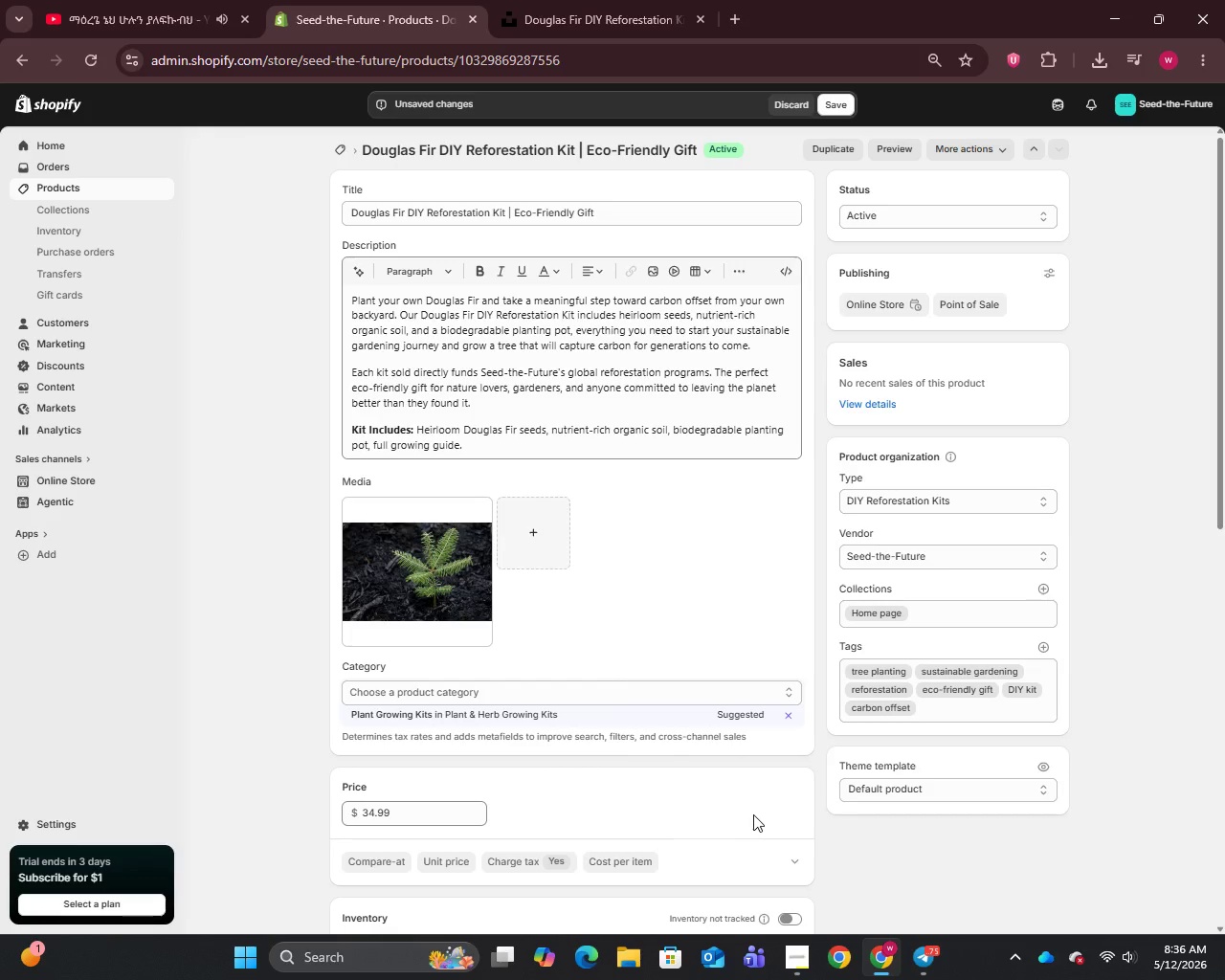 
scroll: coordinate [676, 687], scroll_direction: down, amount: 11.0
 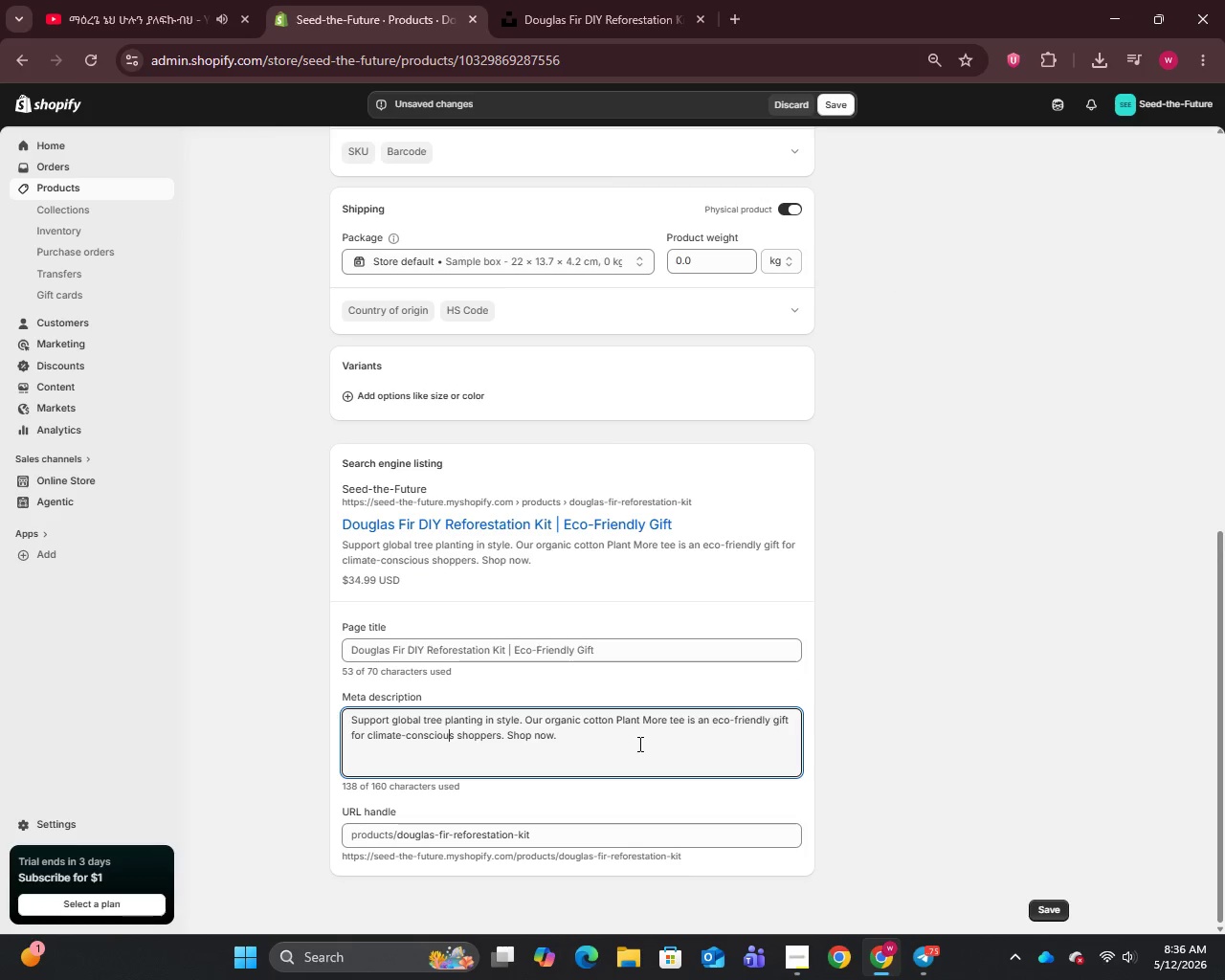 
left_click_drag(start_coordinate=[636, 746], to_coordinate=[293, 712])
 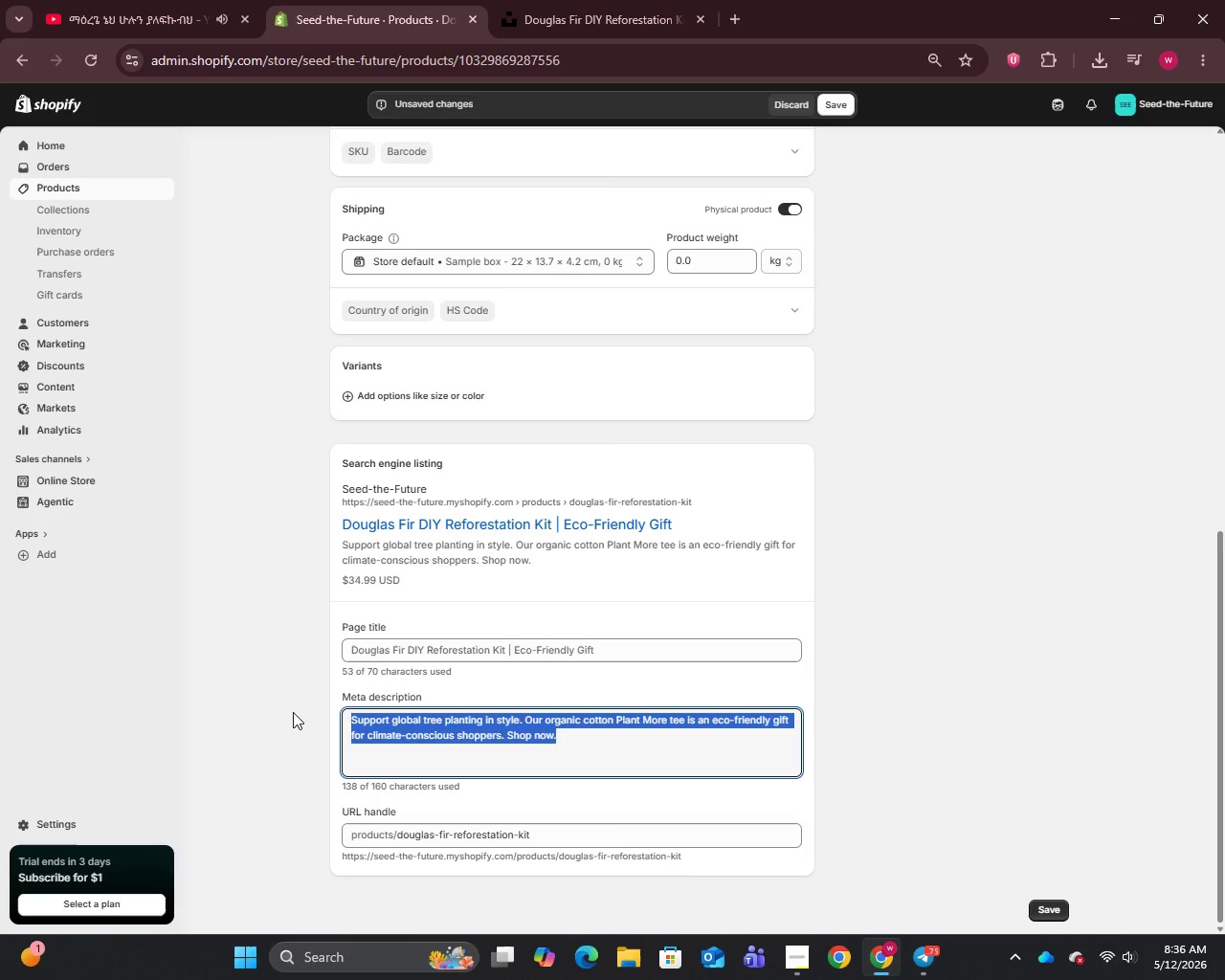 
key(Control+C)
 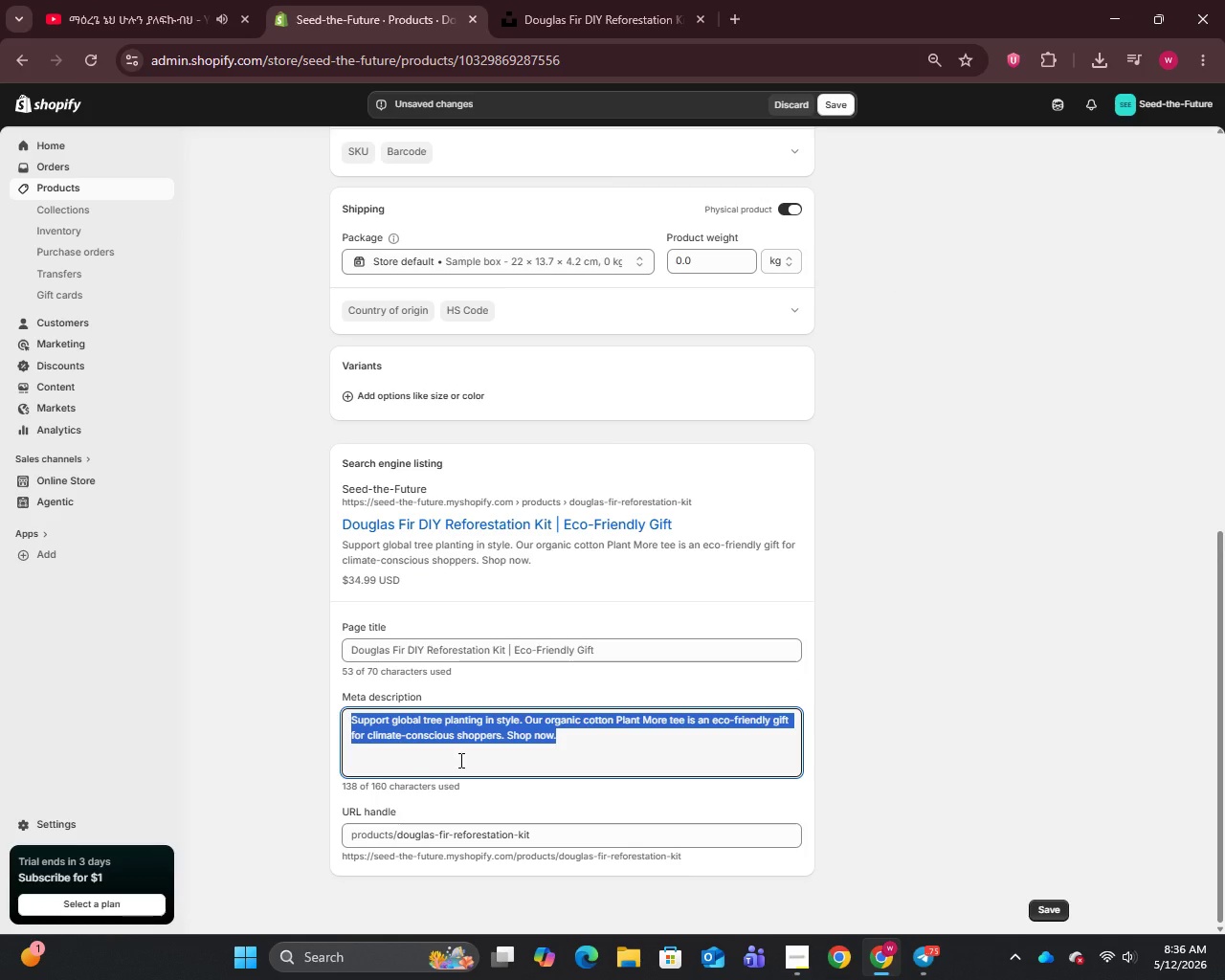 
type(Grow your own Douglas Fir support carbon offset with this eco-friendly DIY reforestation kit. Includes seeds and soil )
key(Backspace)
type(. Shop Seed-the )
key(Backspace)
type(-Futere.)
 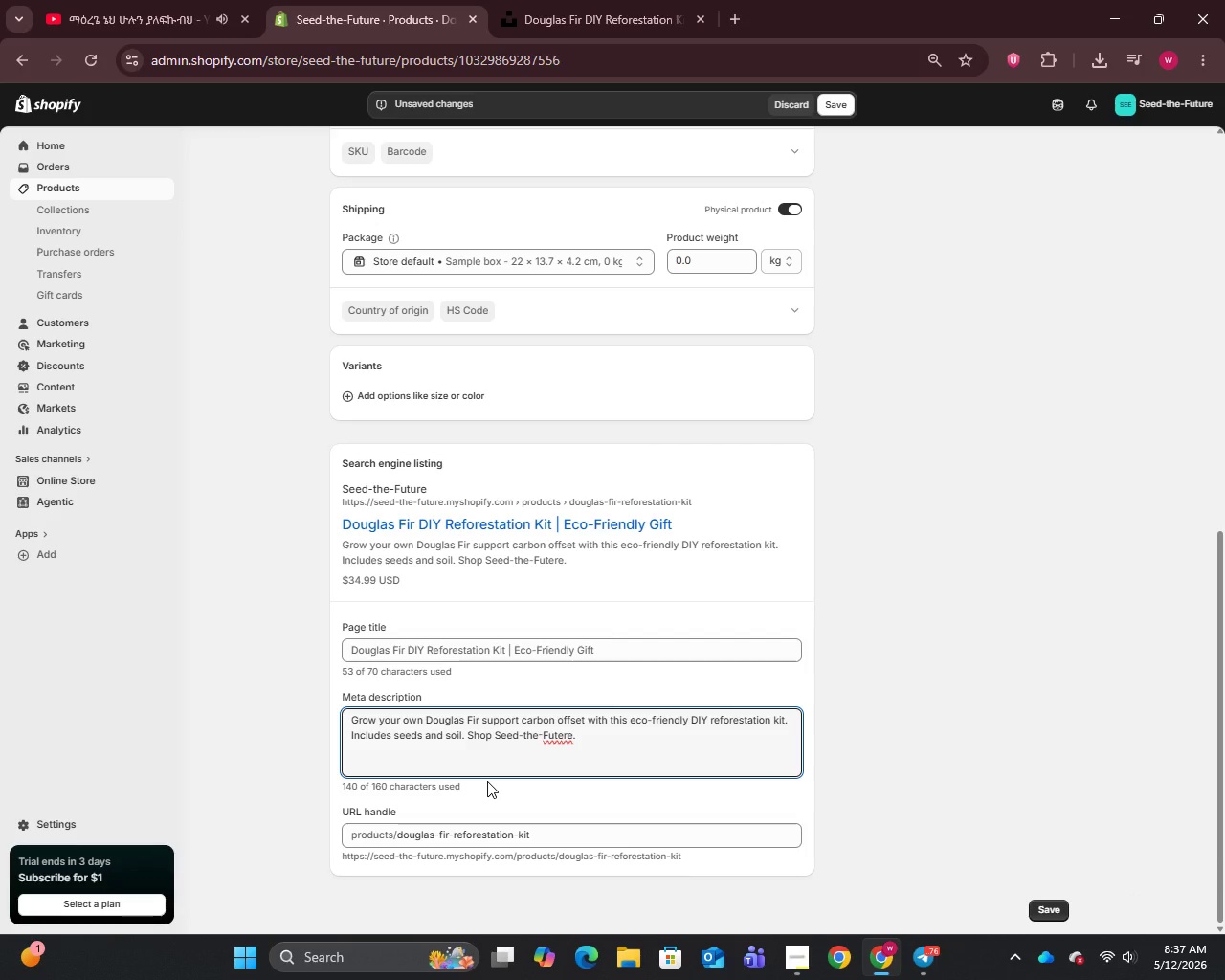 
wait(9.02)
 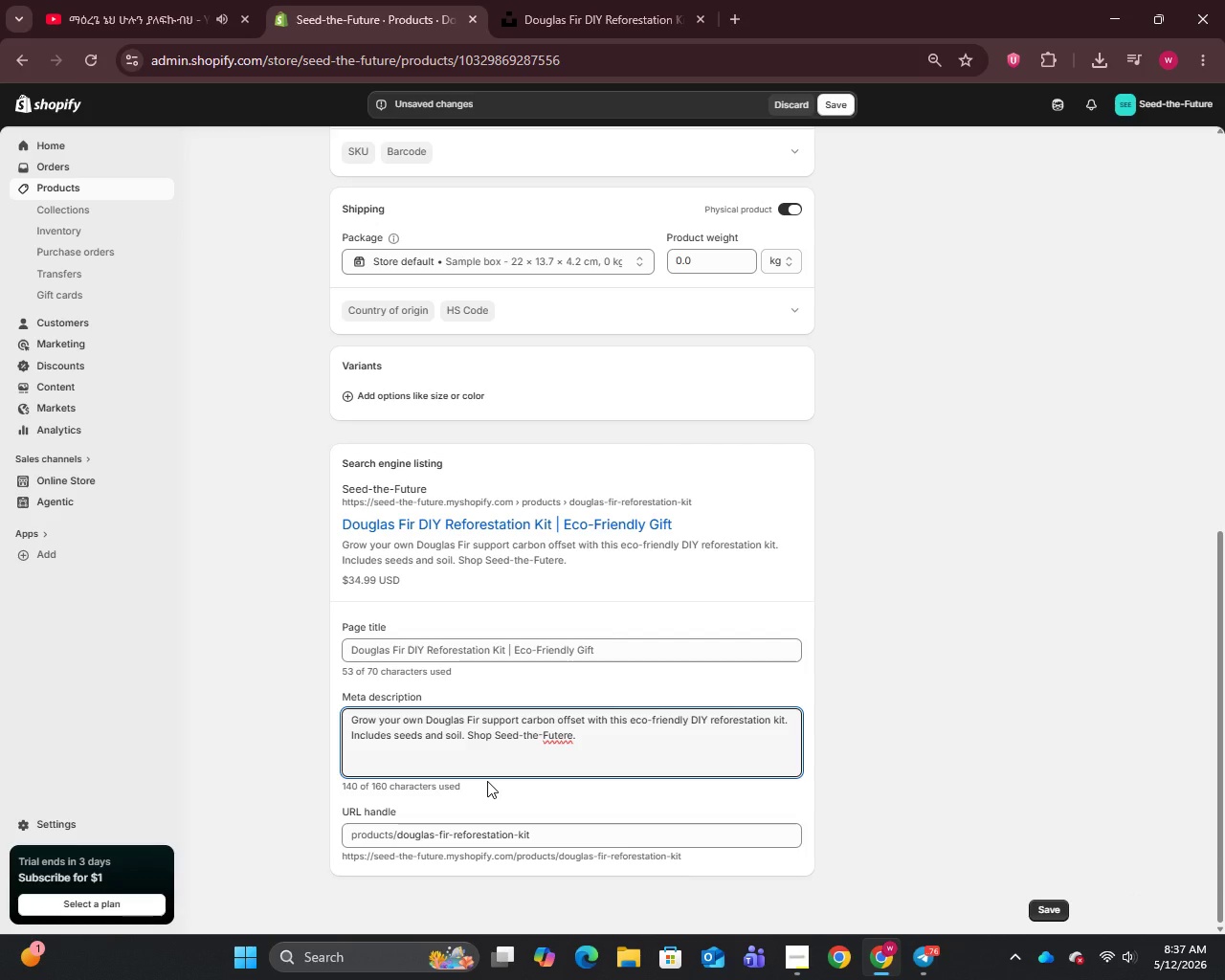 
left_click([563, 733])
 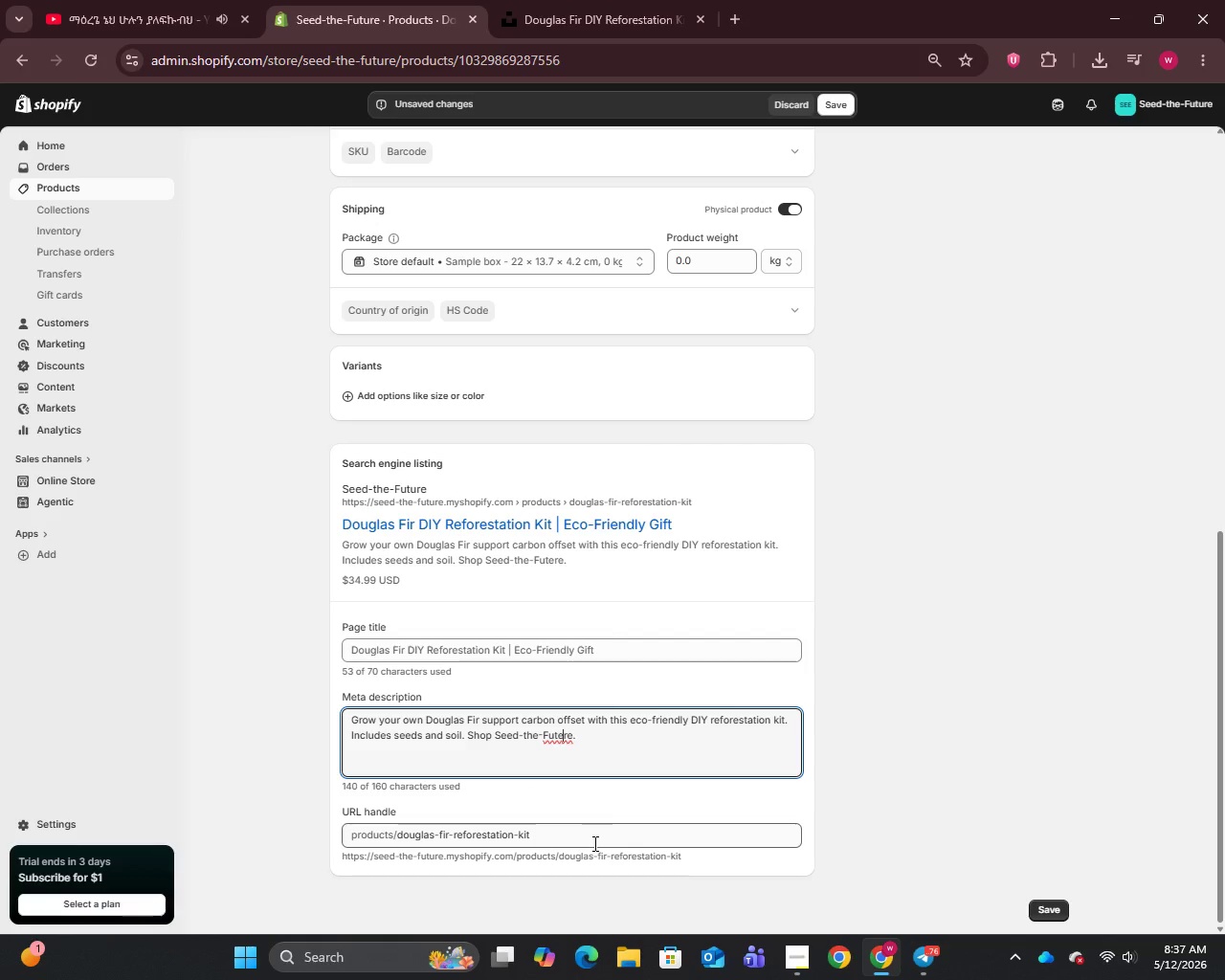 
key(Backspace)
 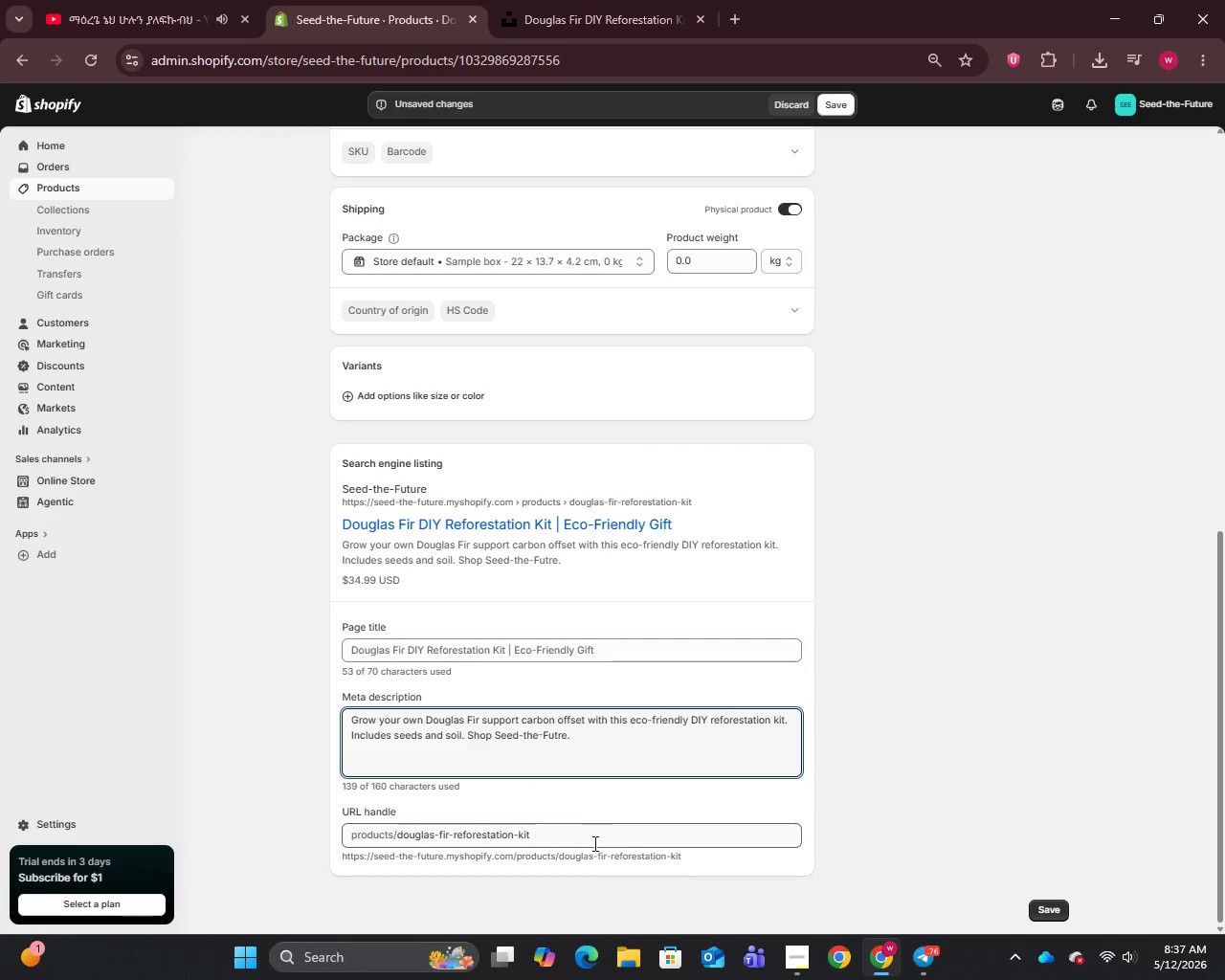 
key(U)
 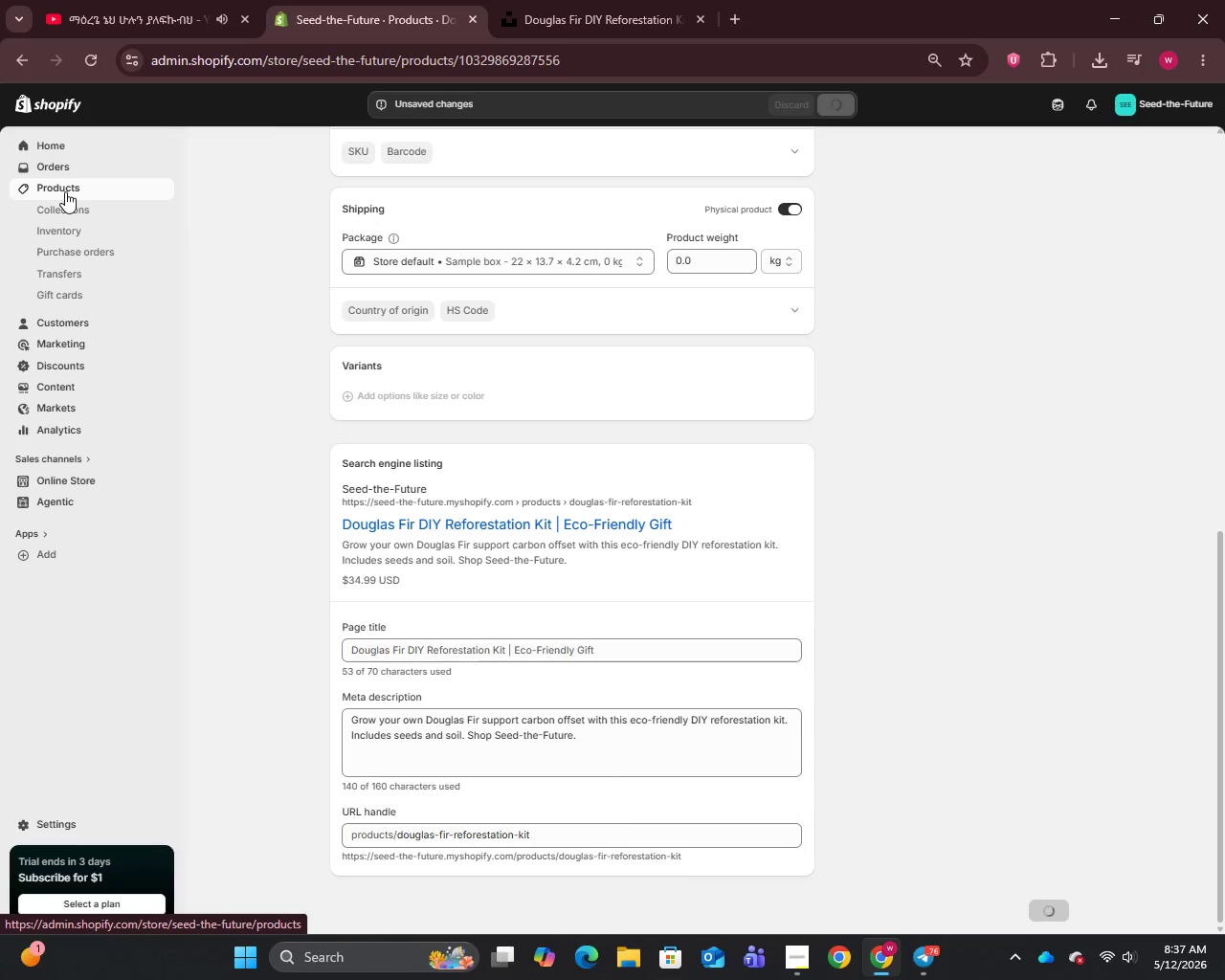 
wait(7.06)
 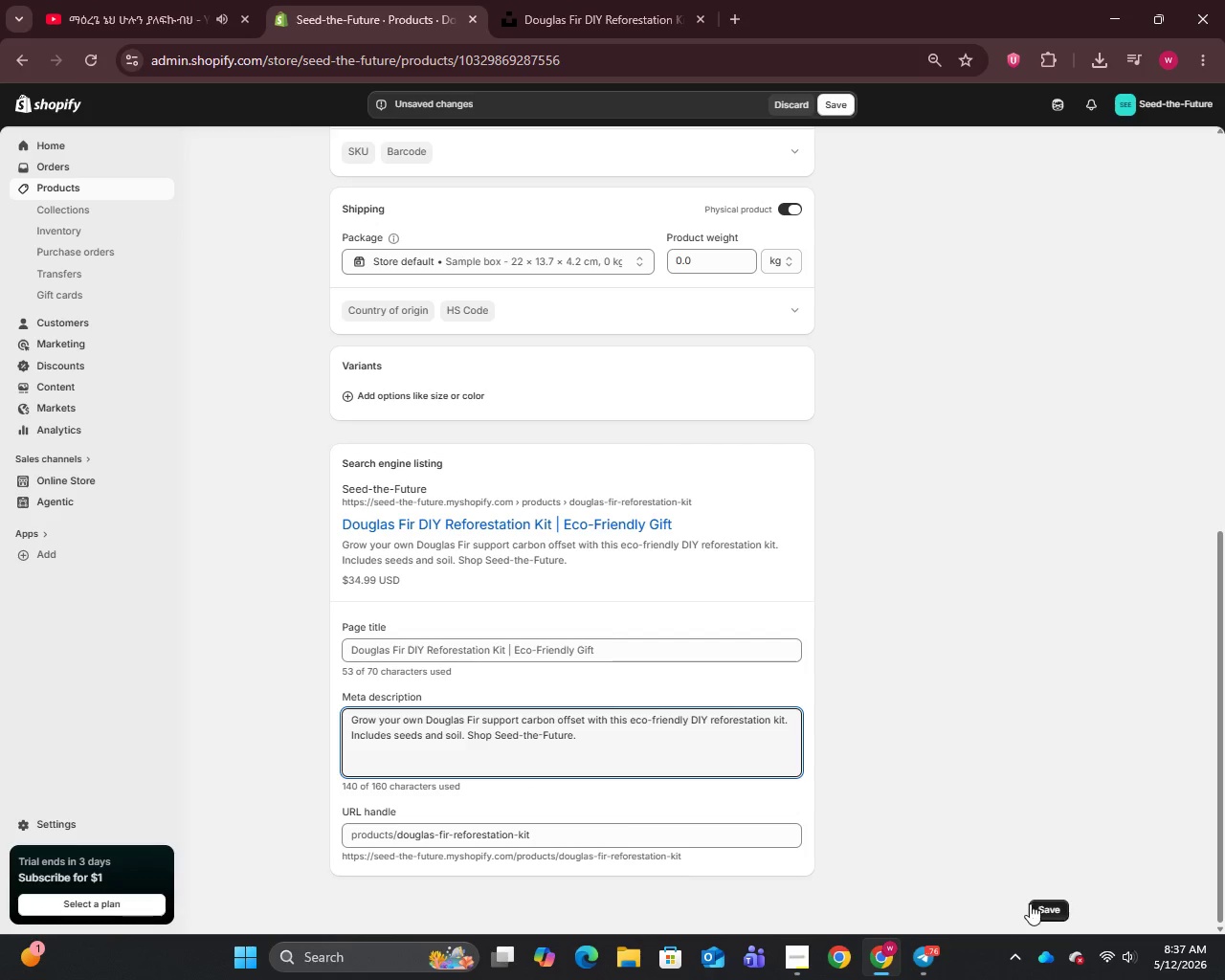 
left_click([54, 189])
 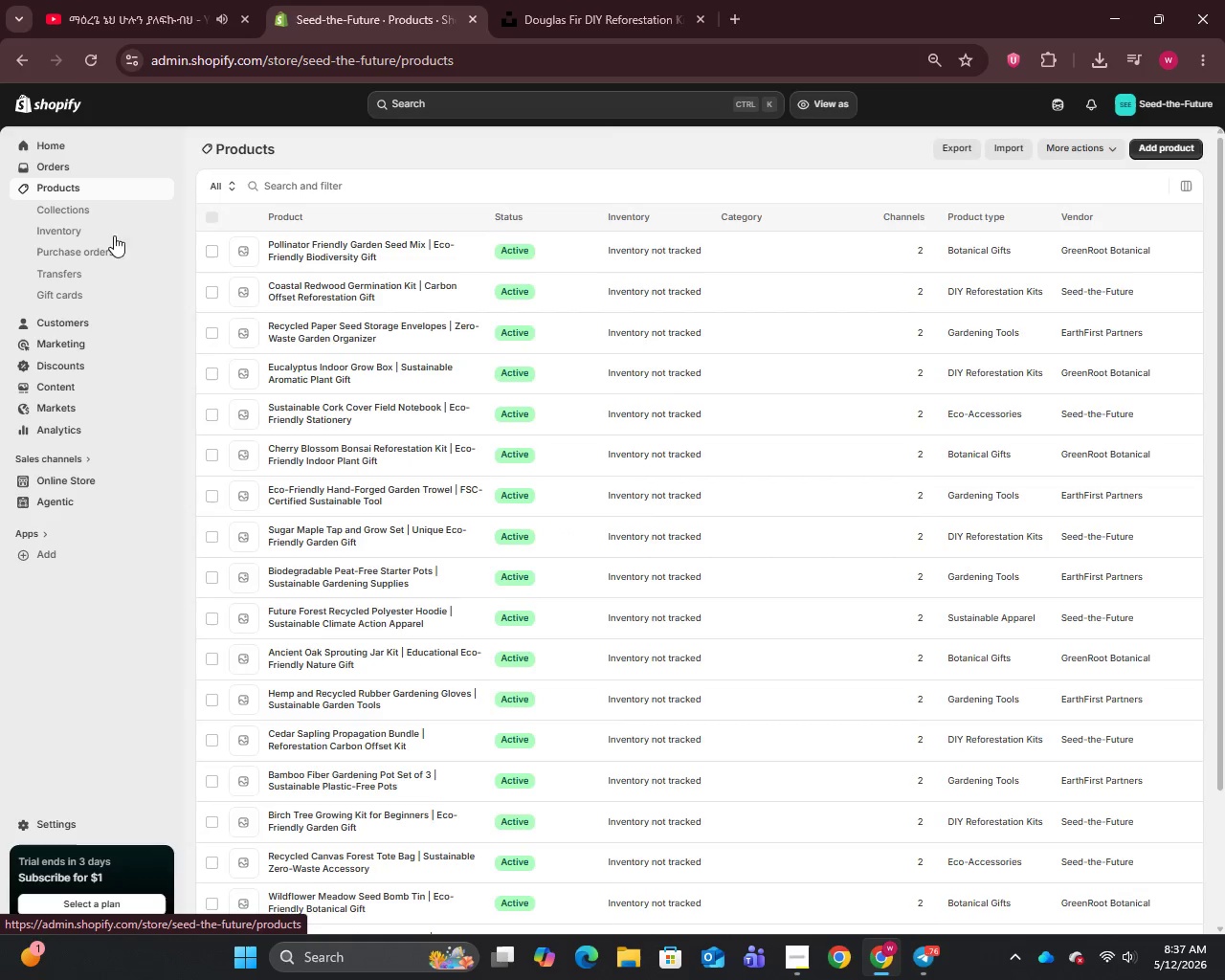 
scroll: coordinate [395, 763], scroll_direction: down, amount: 16.0
 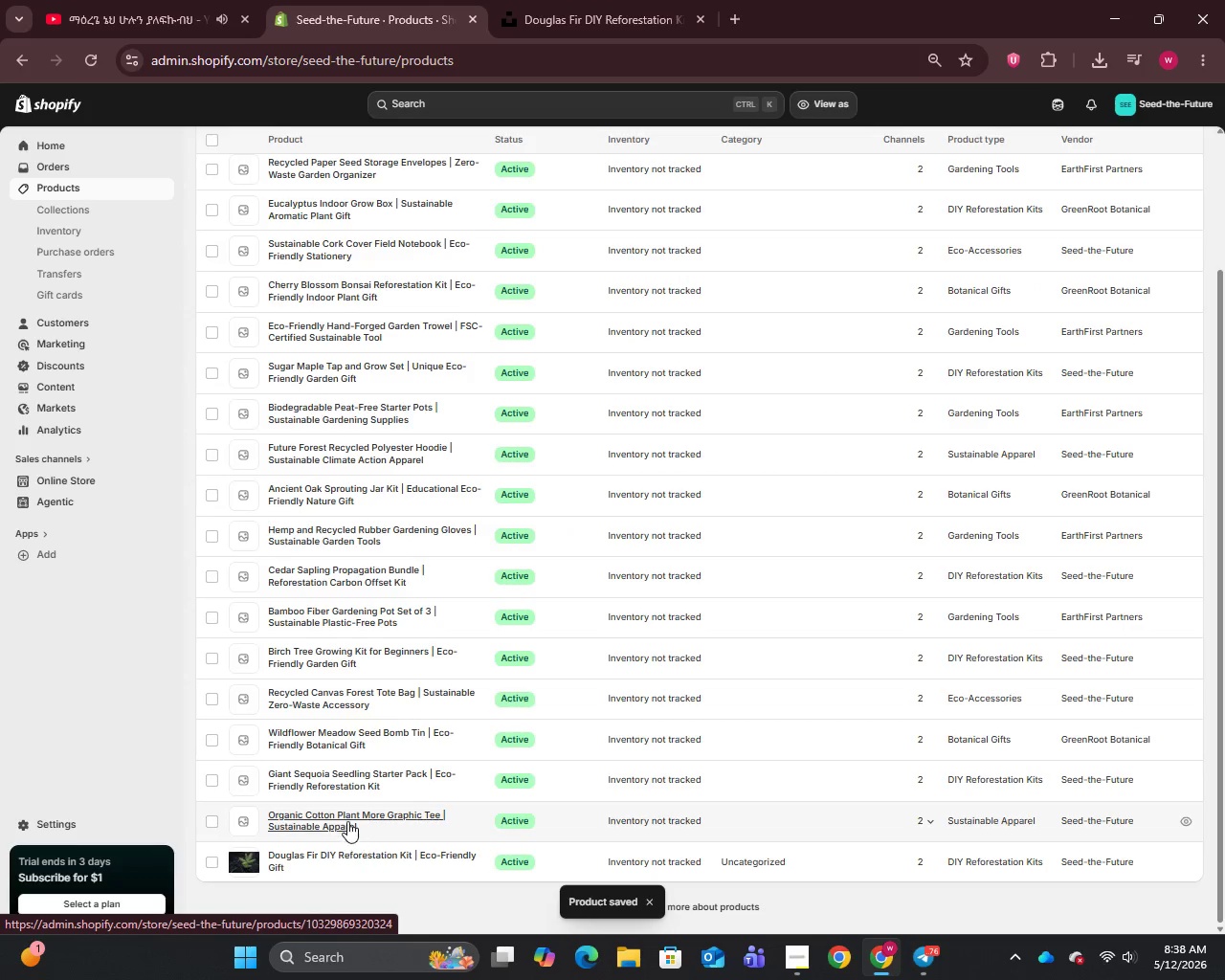 
left_click([347, 821])
 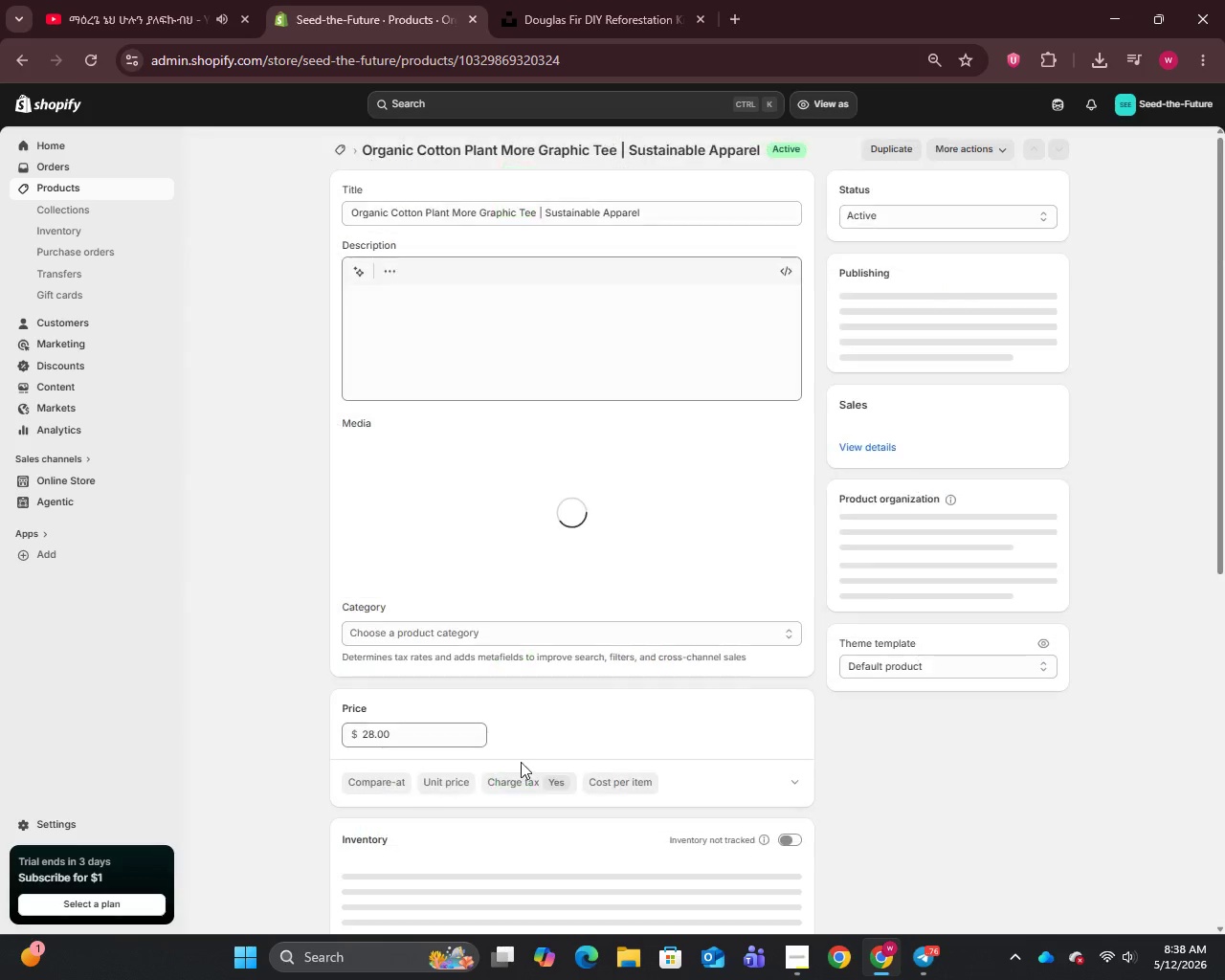 
scroll: coordinate [624, 741], scroll_direction: down, amount: 11.0
 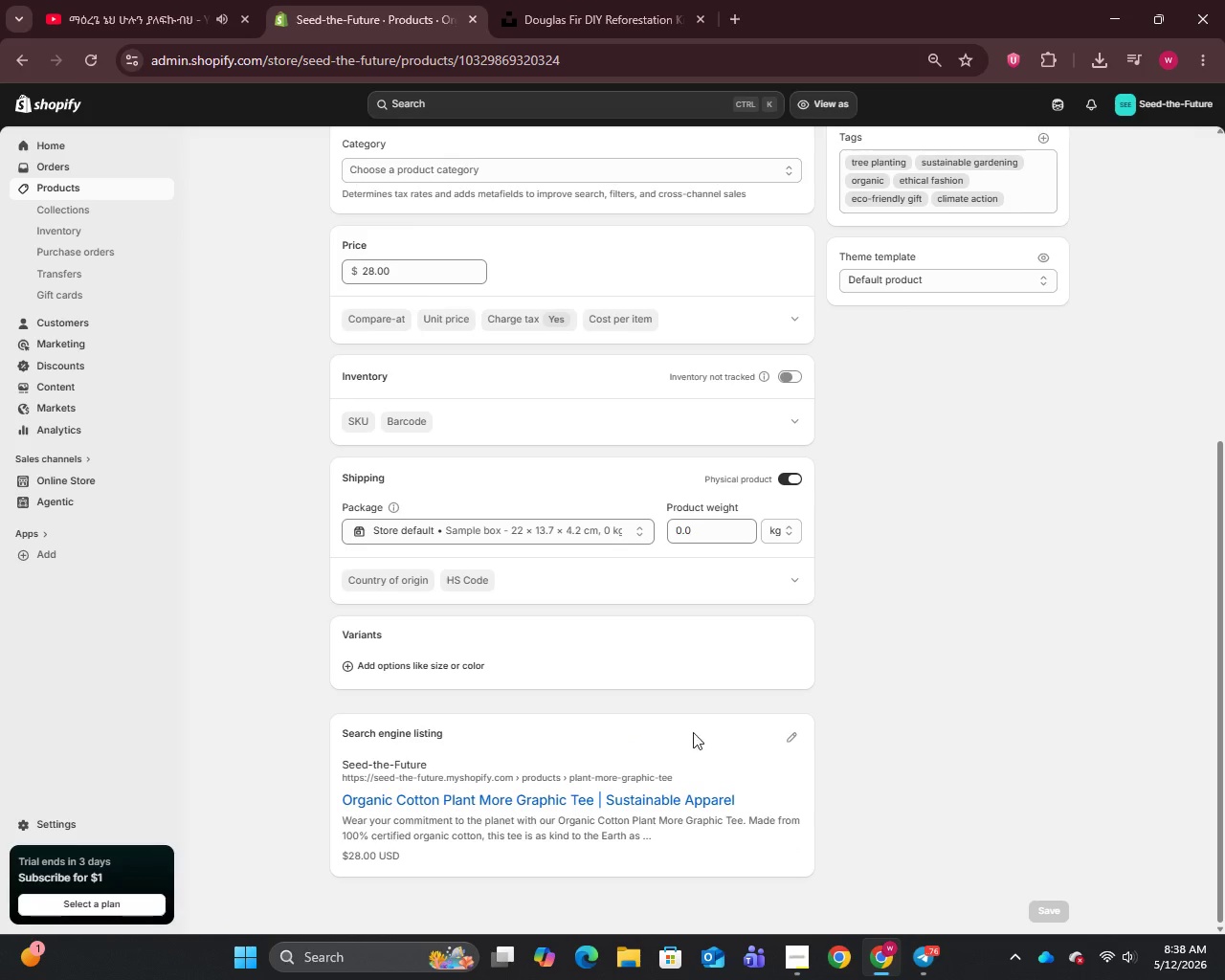 
scroll: coordinate [573, 709], scroll_direction: up, amount: 12.0
 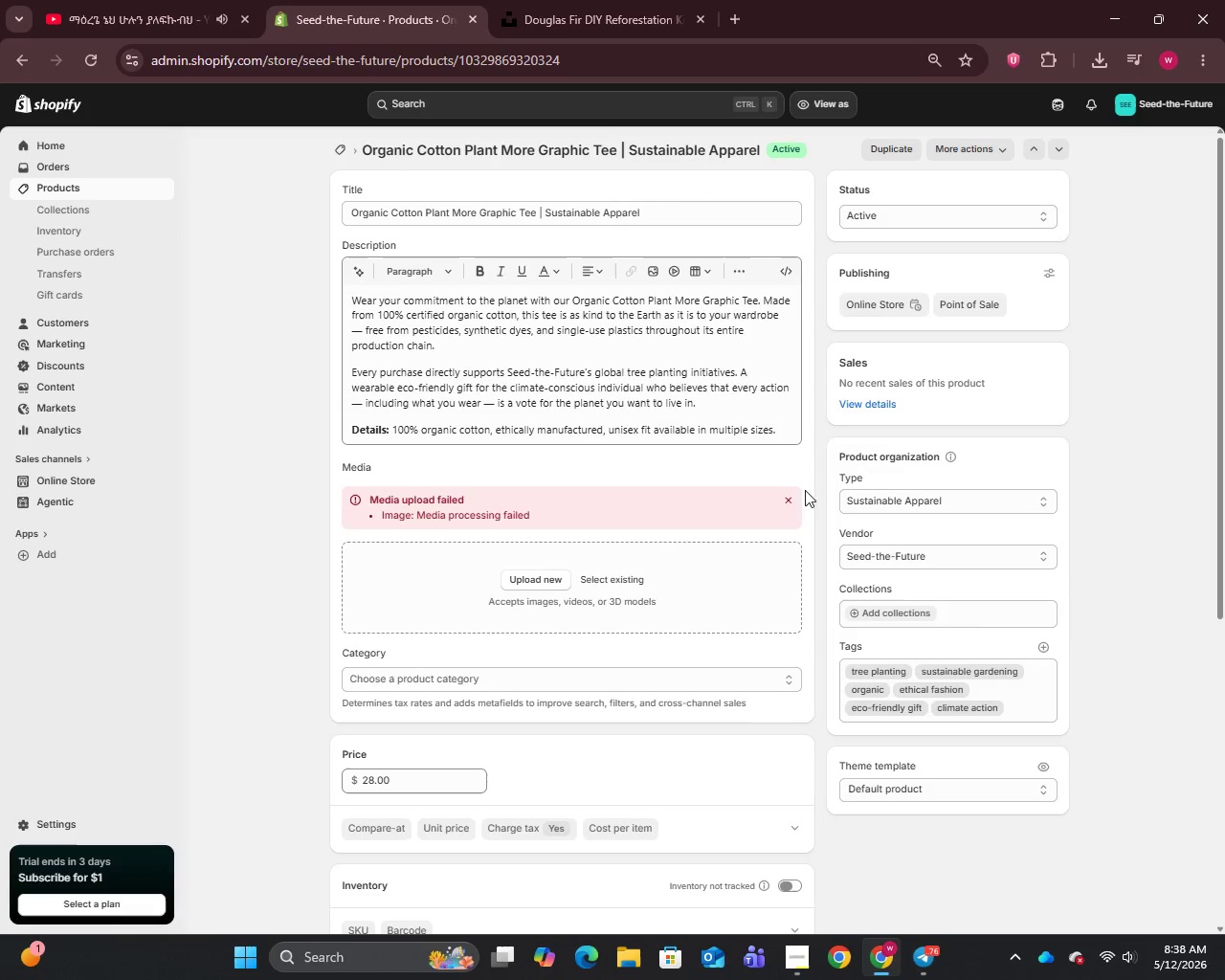 
left_click([789, 500])
 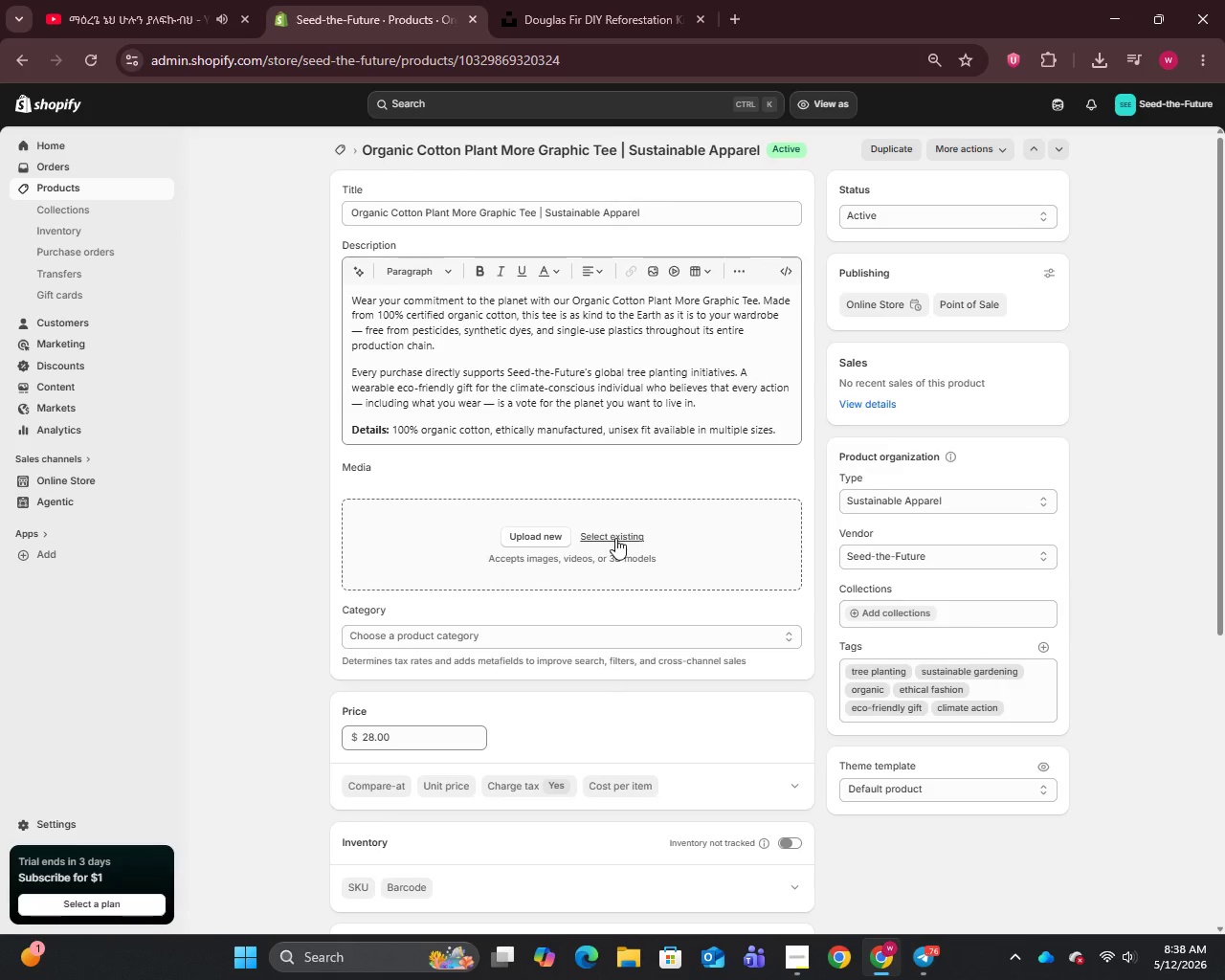 
left_click([615, 538])
 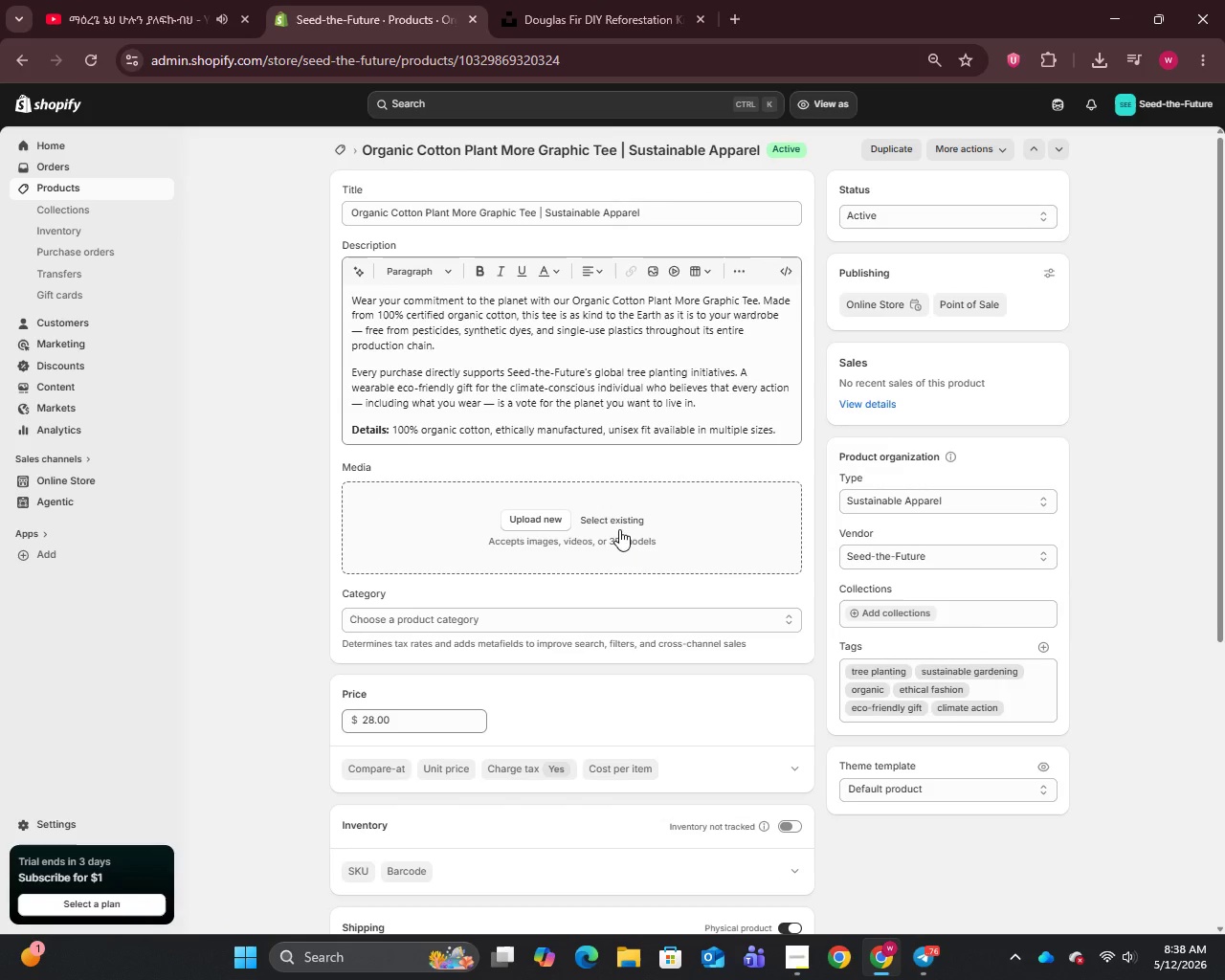 
left_click([626, 519])
 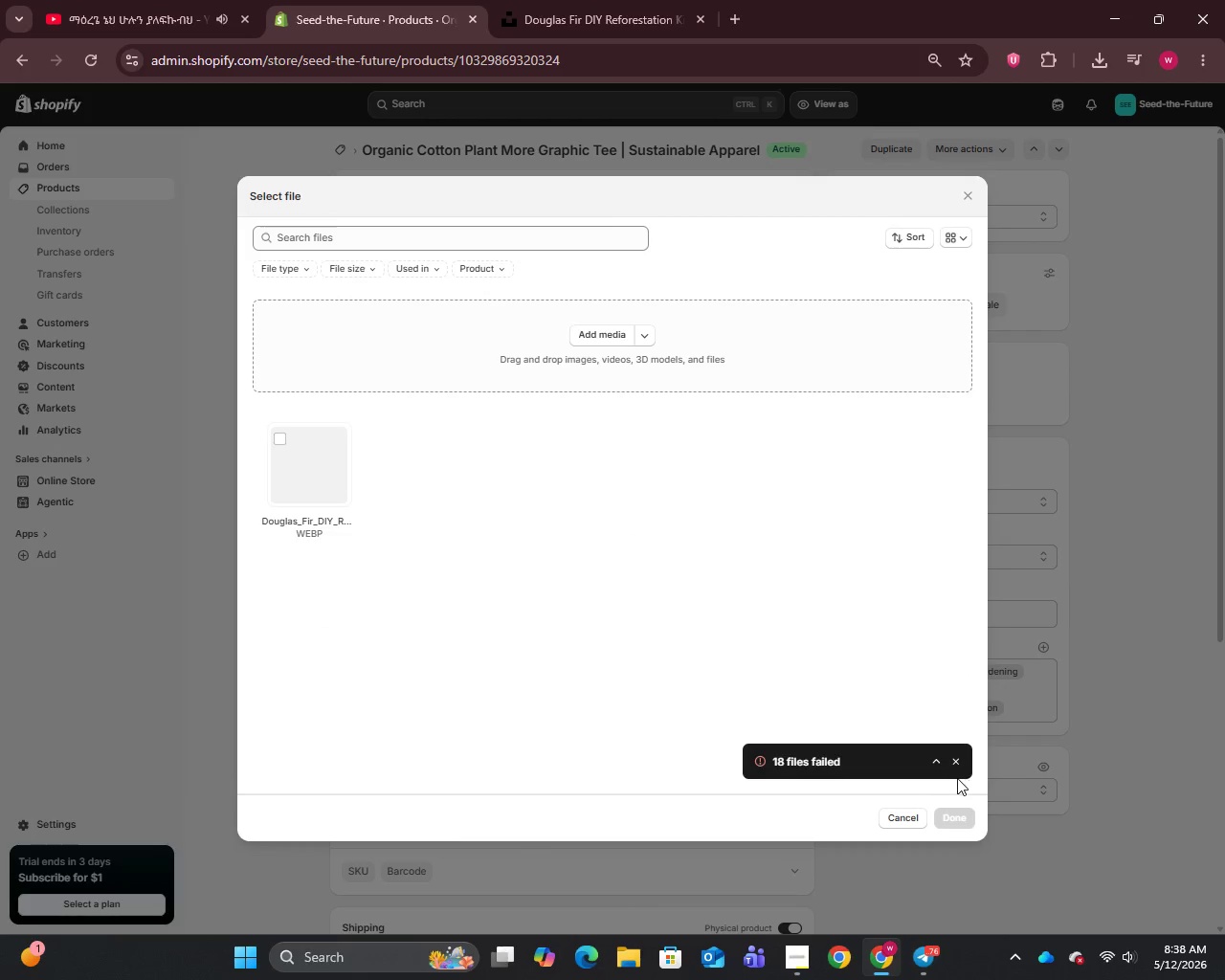 
left_click([958, 760])
 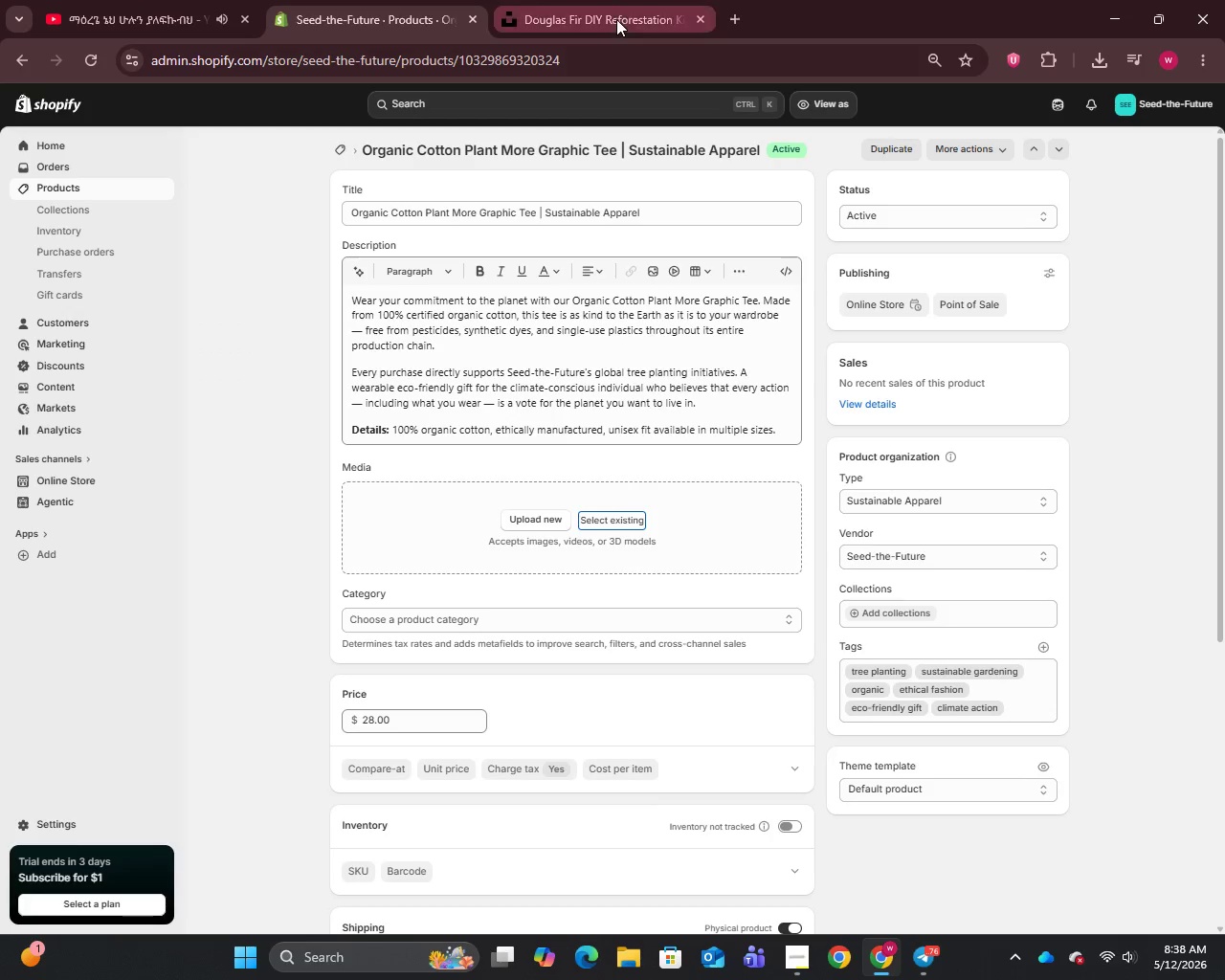 
scroll: coordinate [569, 303], scroll_direction: up, amount: 4.0
 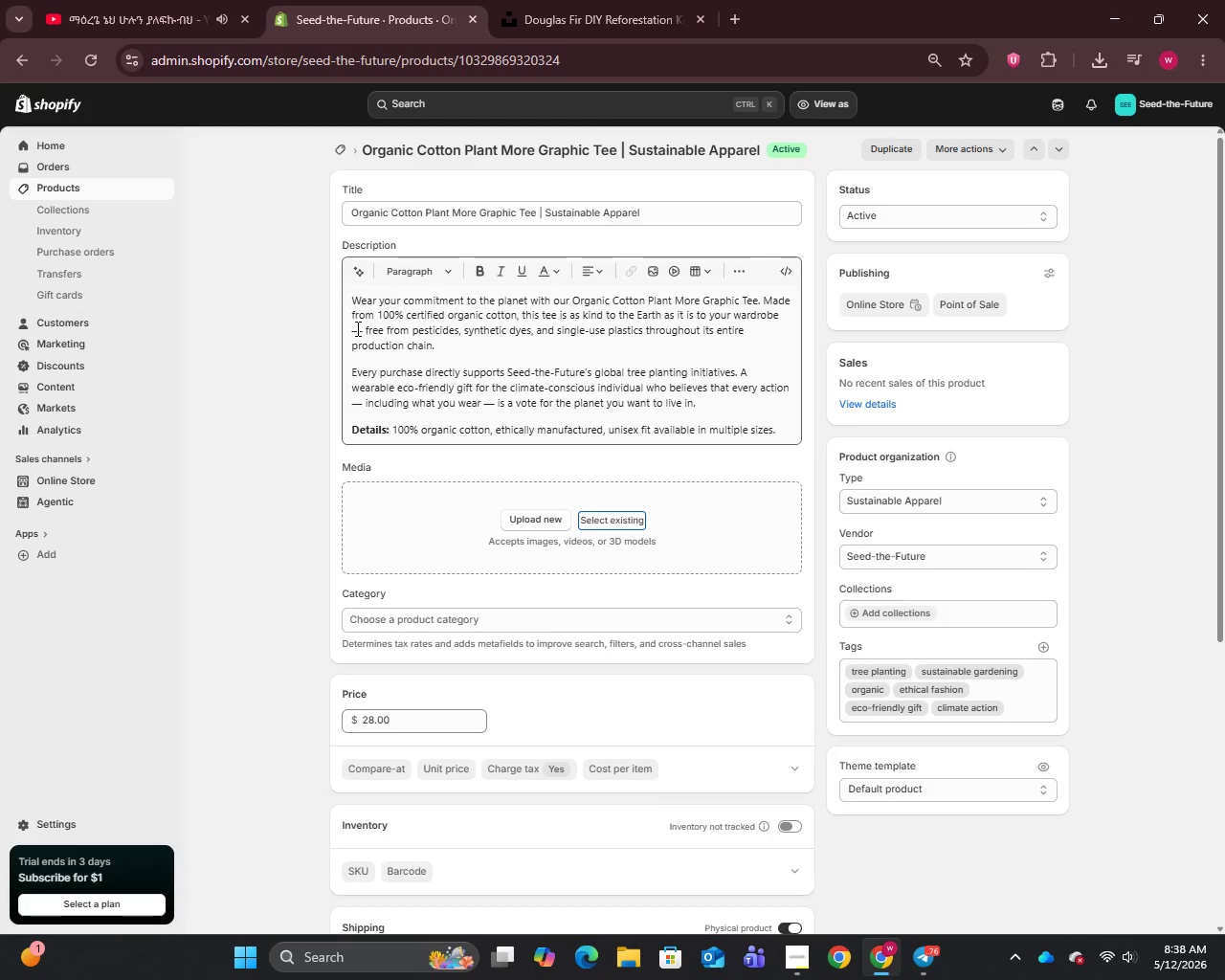 
left_click([357, 329])
 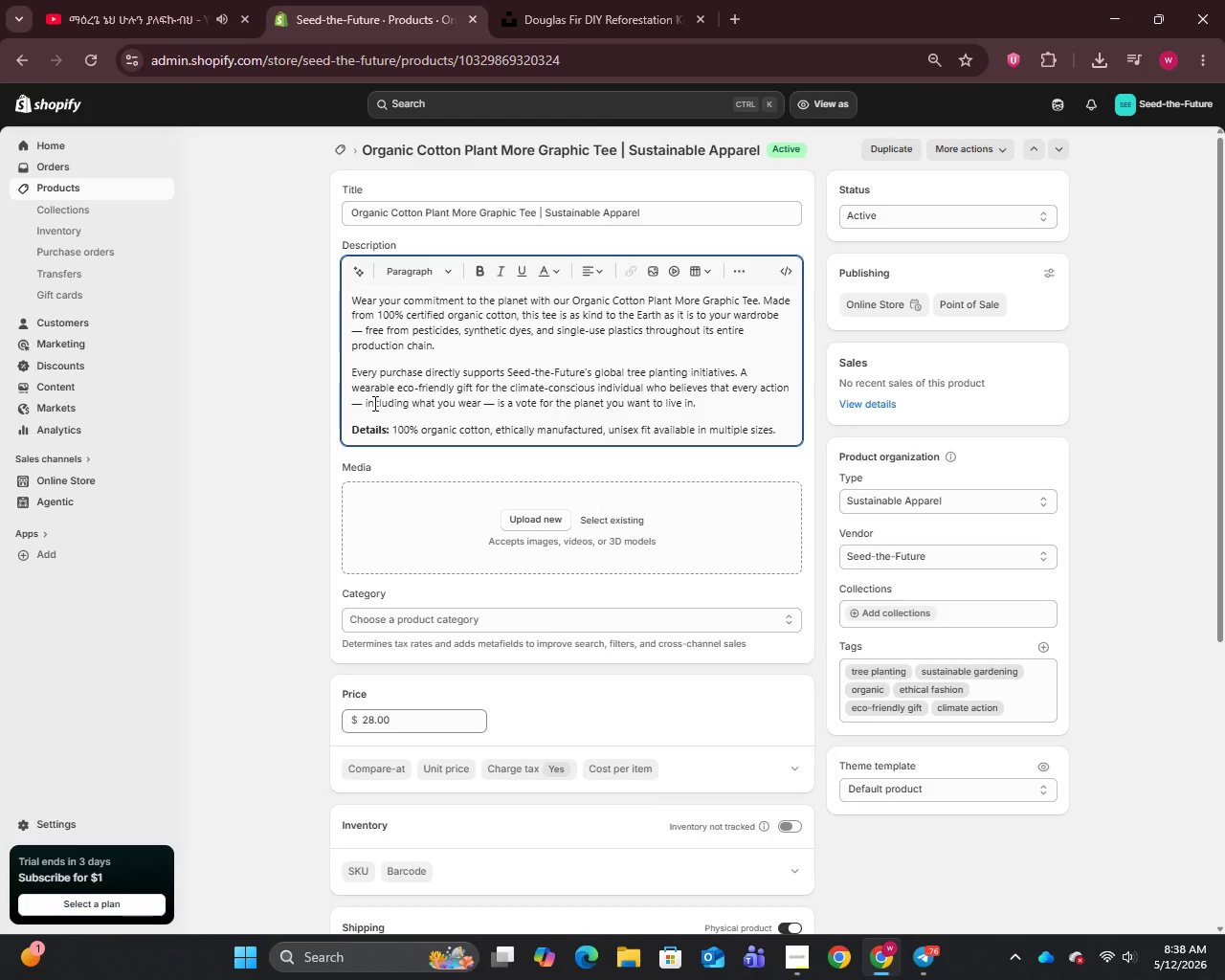 
key(Backspace)
 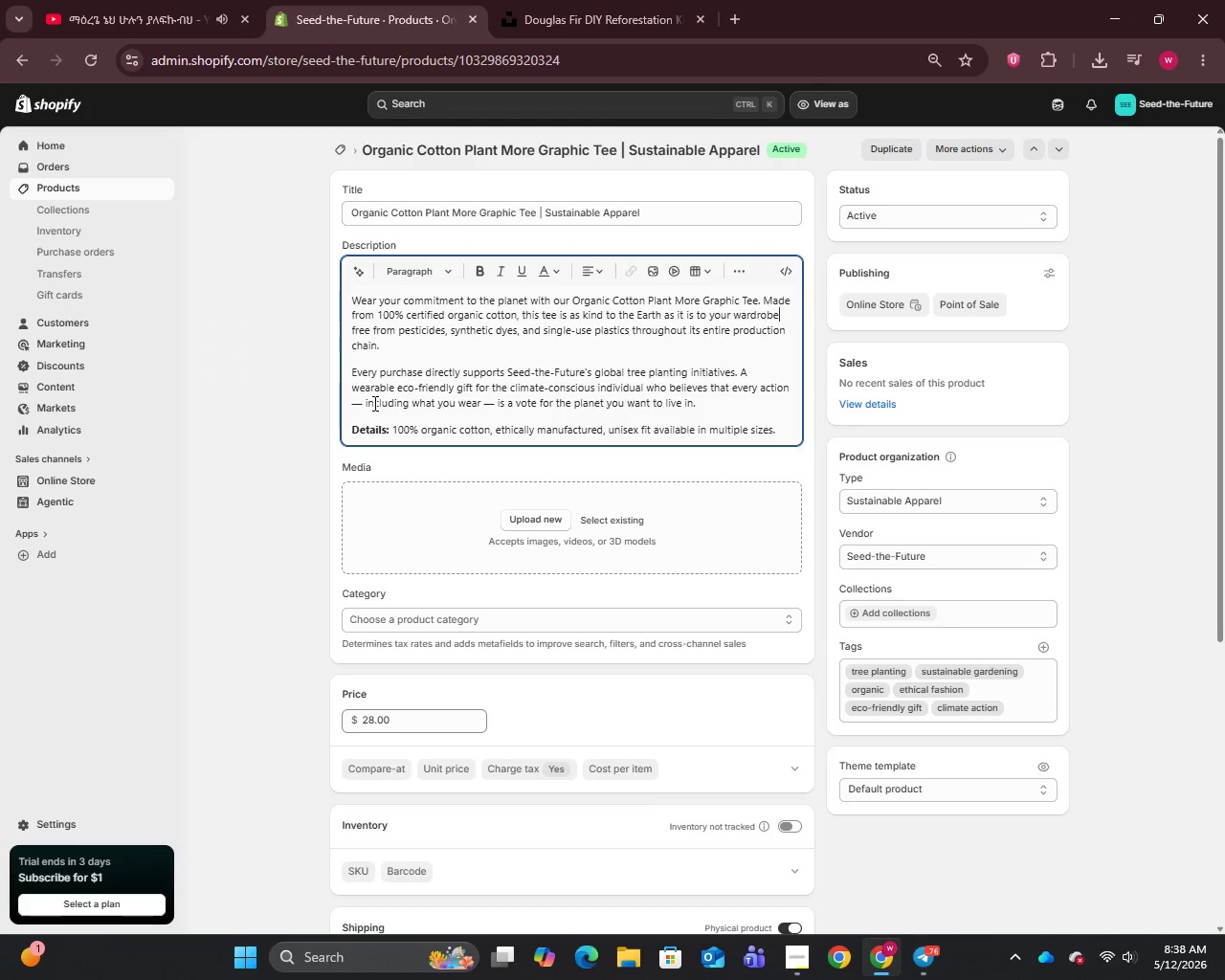 
key(Backspace)
 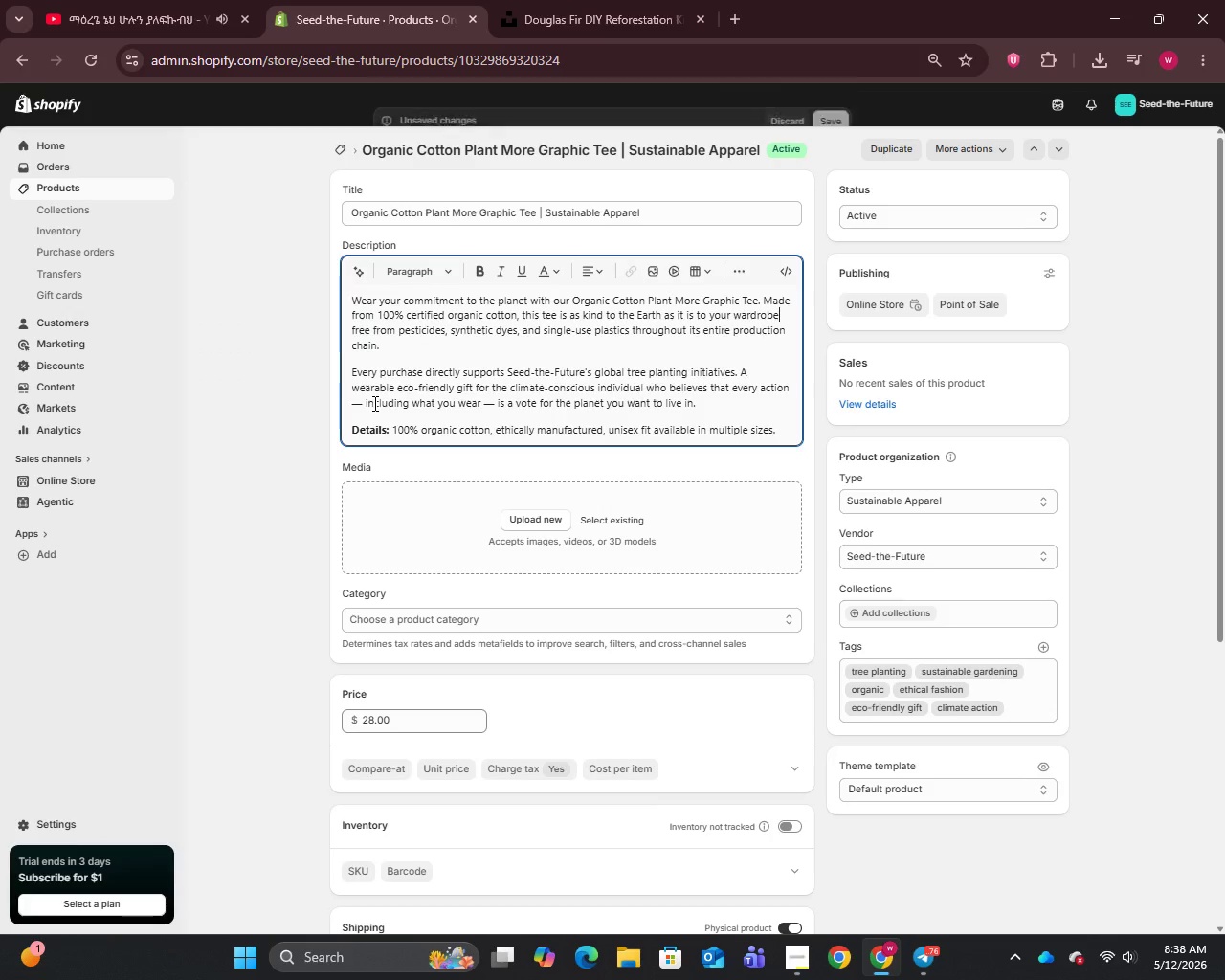 
key(Comma)
 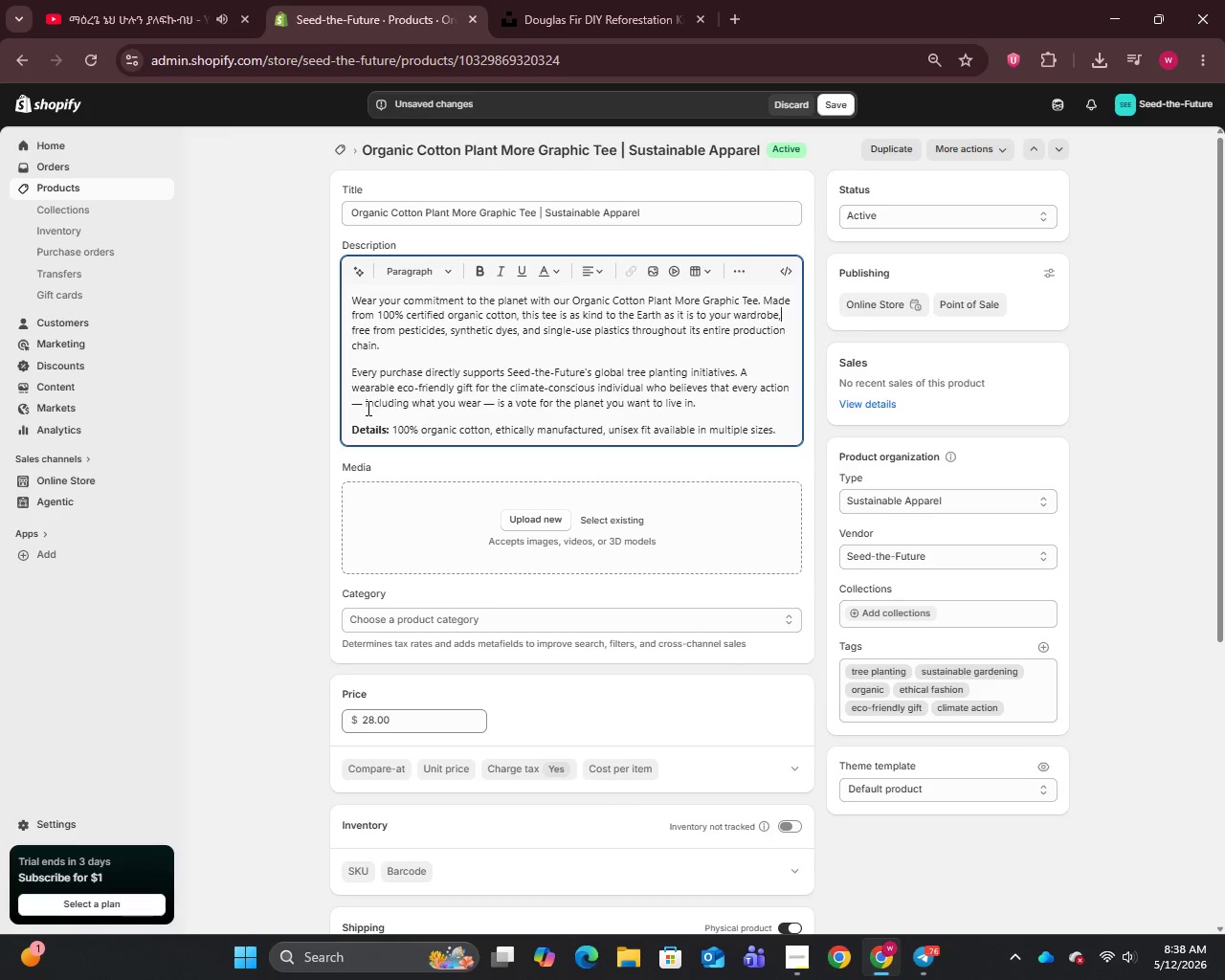 
left_click([363, 401])
 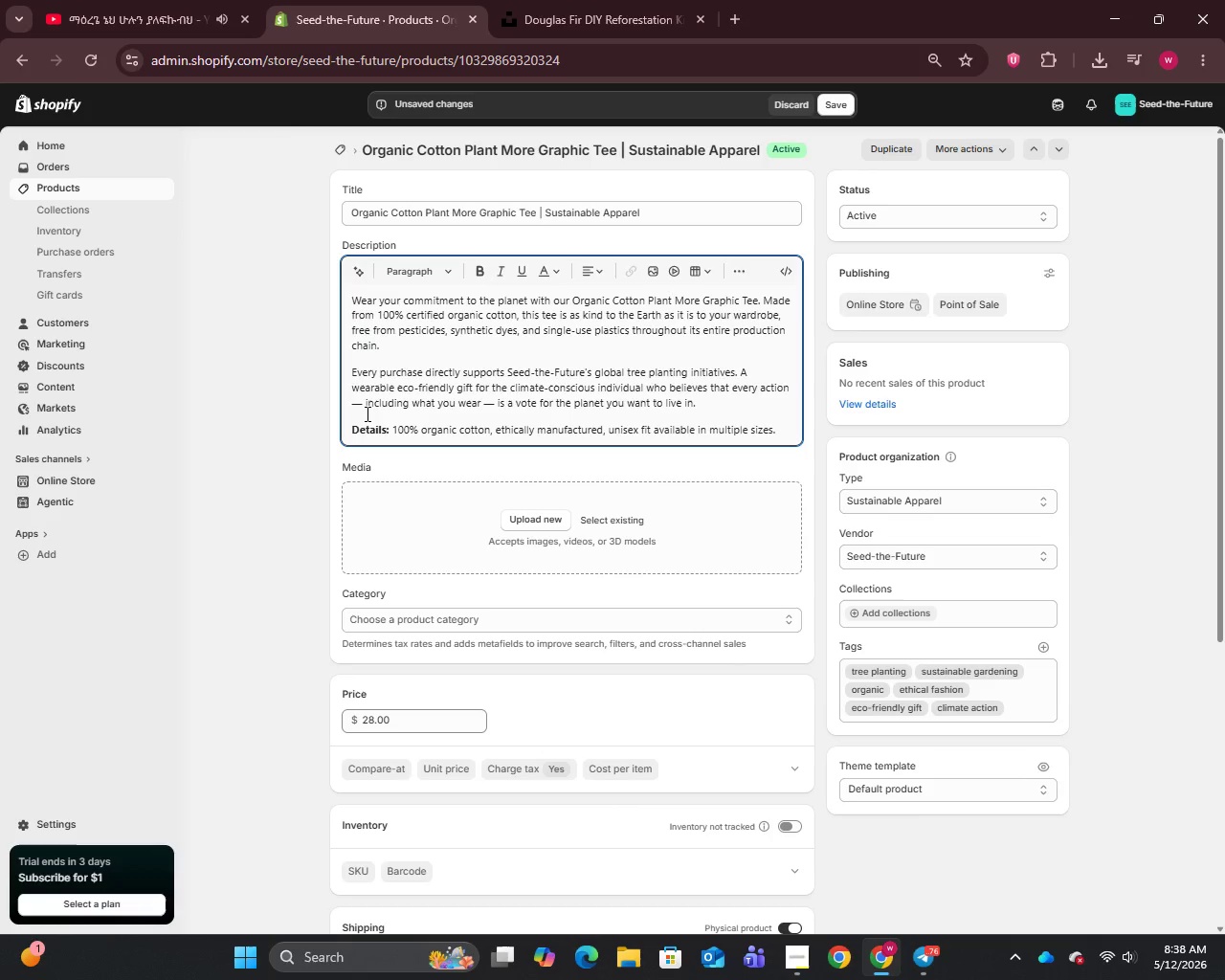 
key(Backspace)
 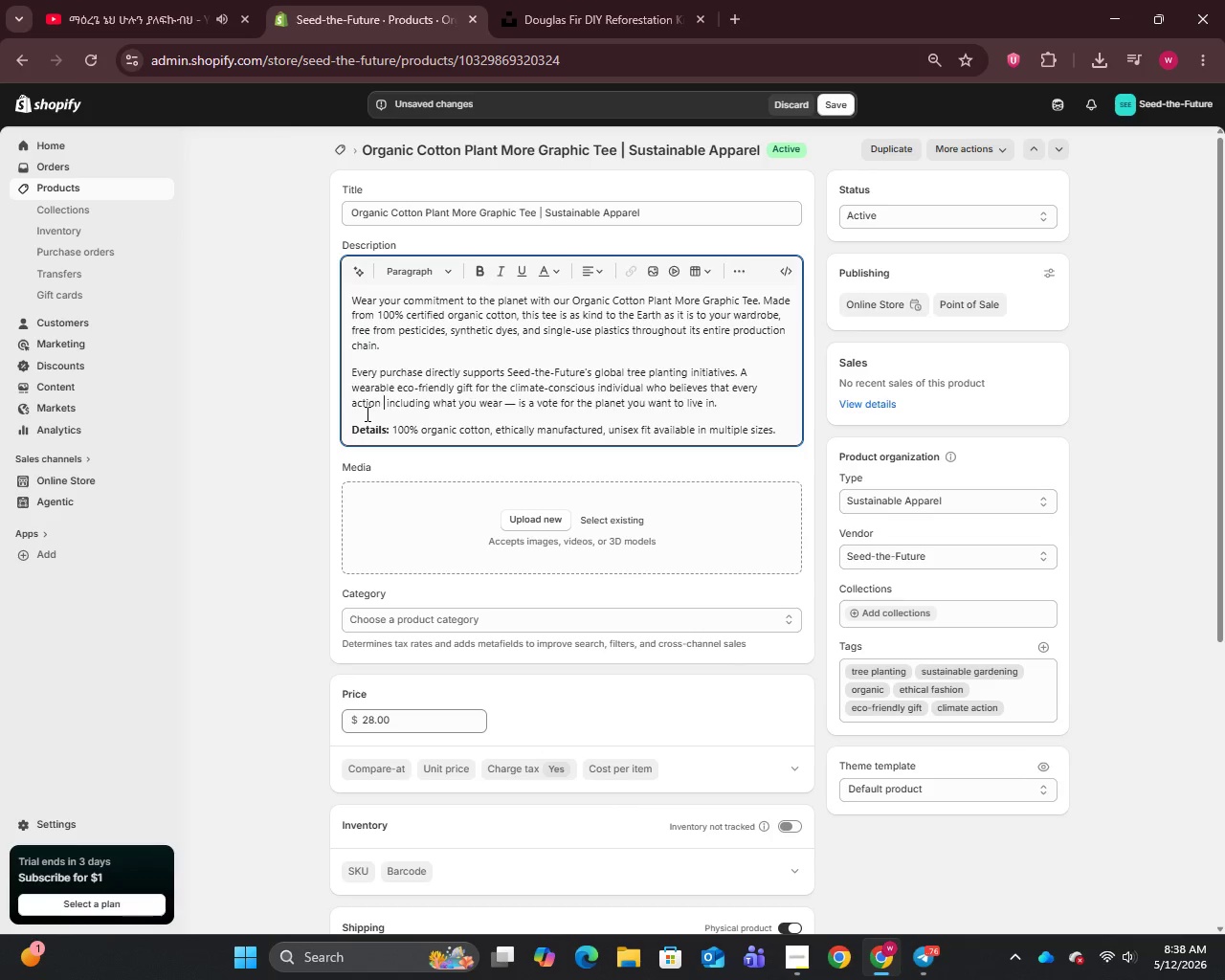 
key(Backspace)
 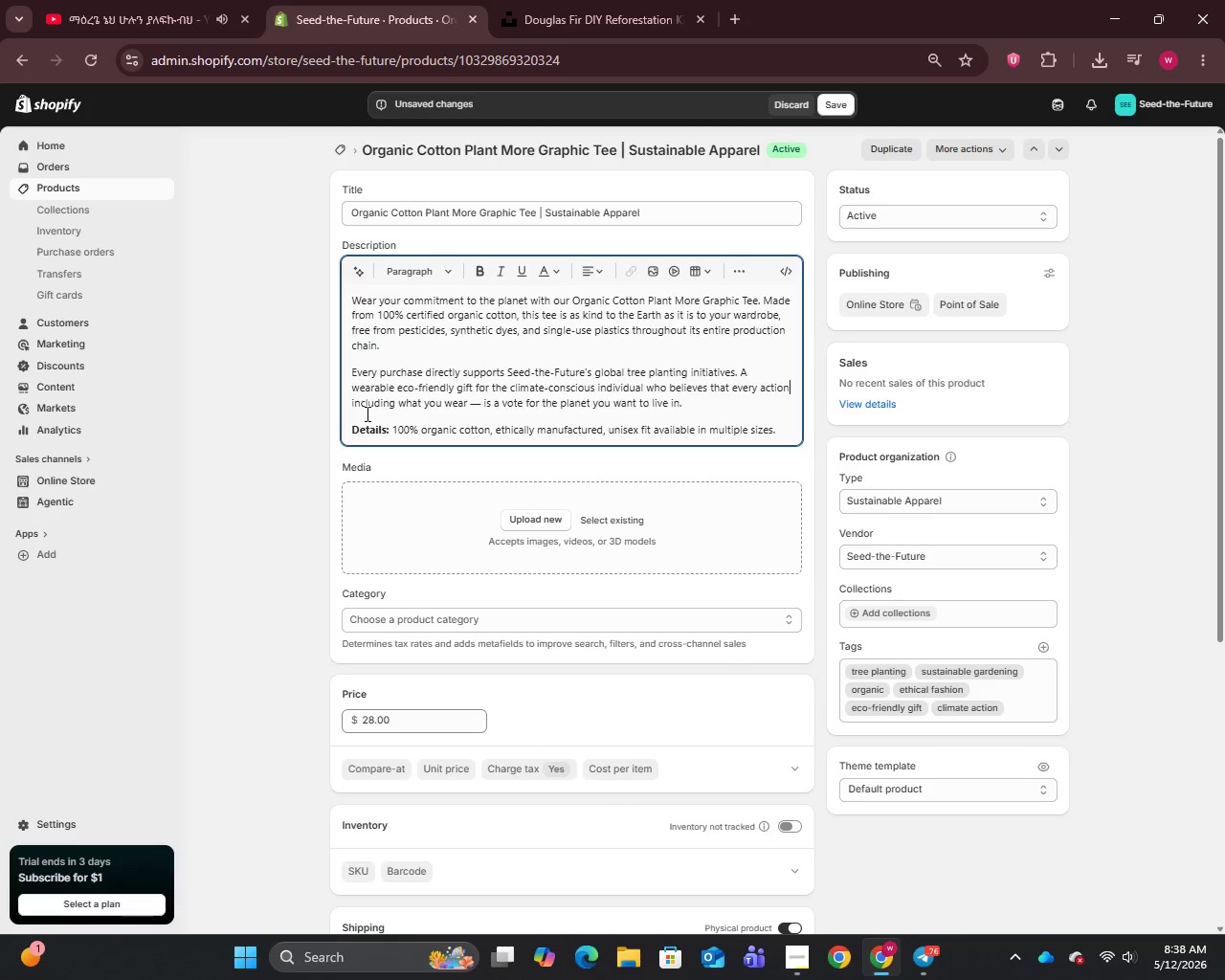 
key(Comma)
 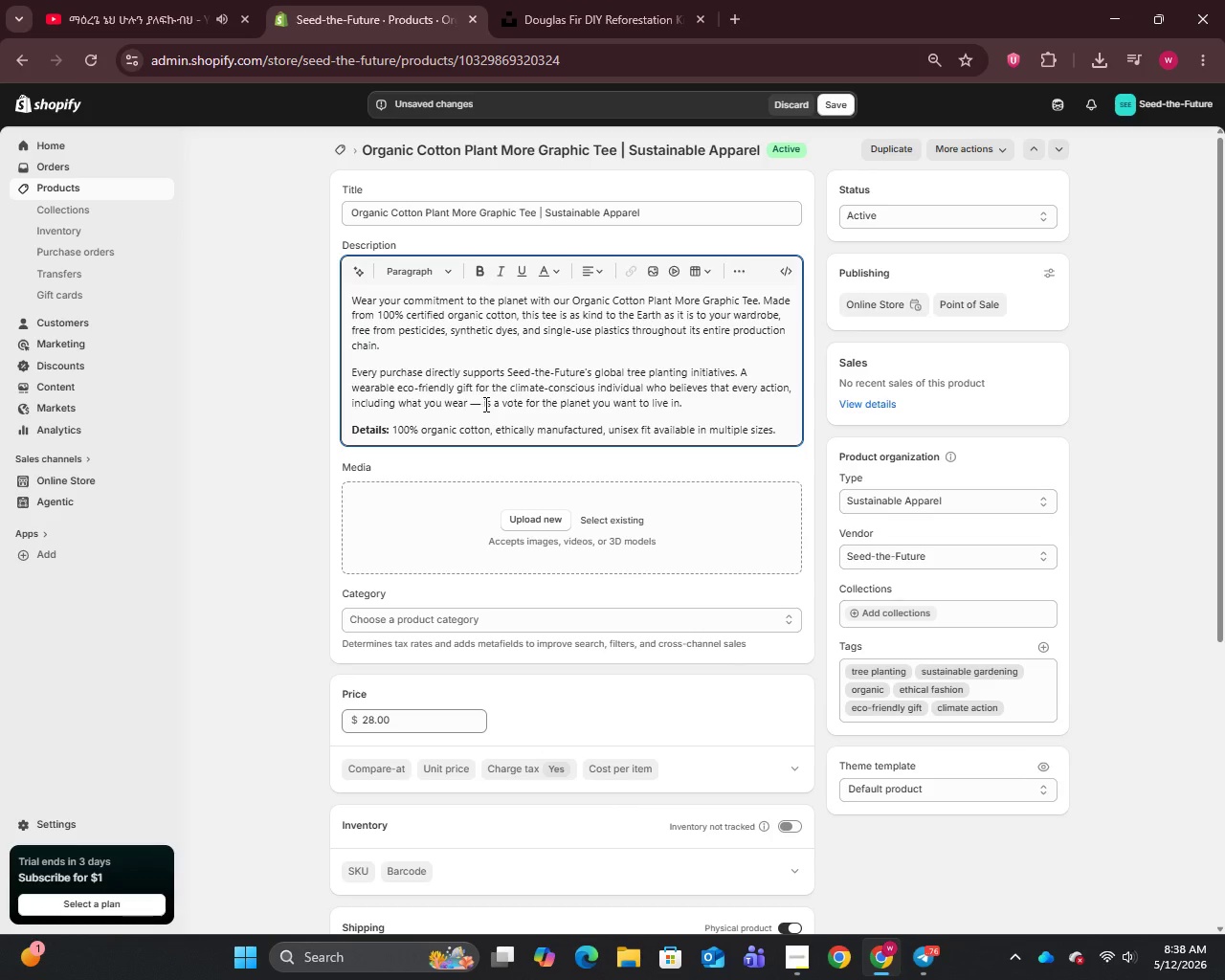 
left_click([480, 405])
 